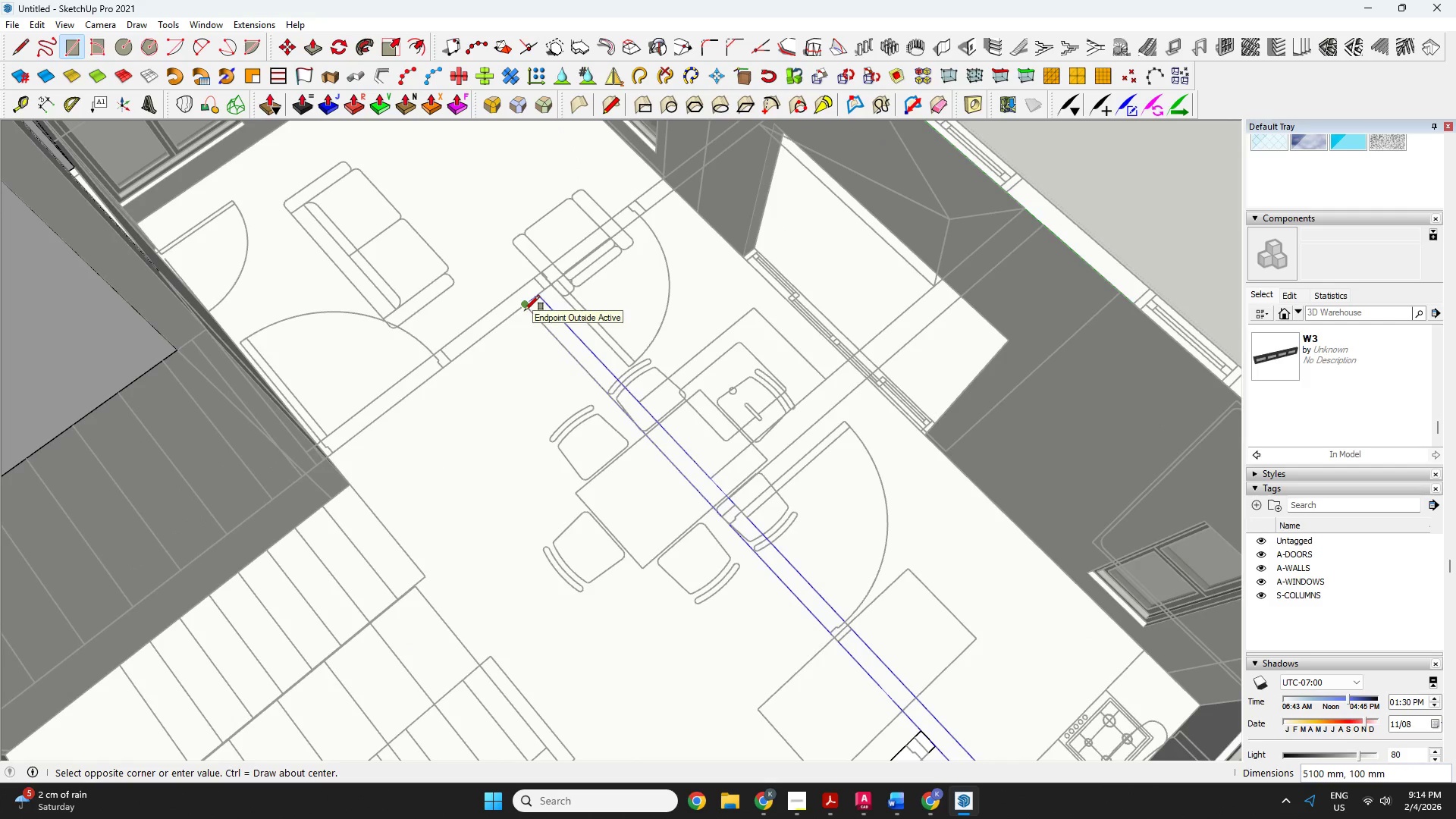 
left_click([525, 310])
 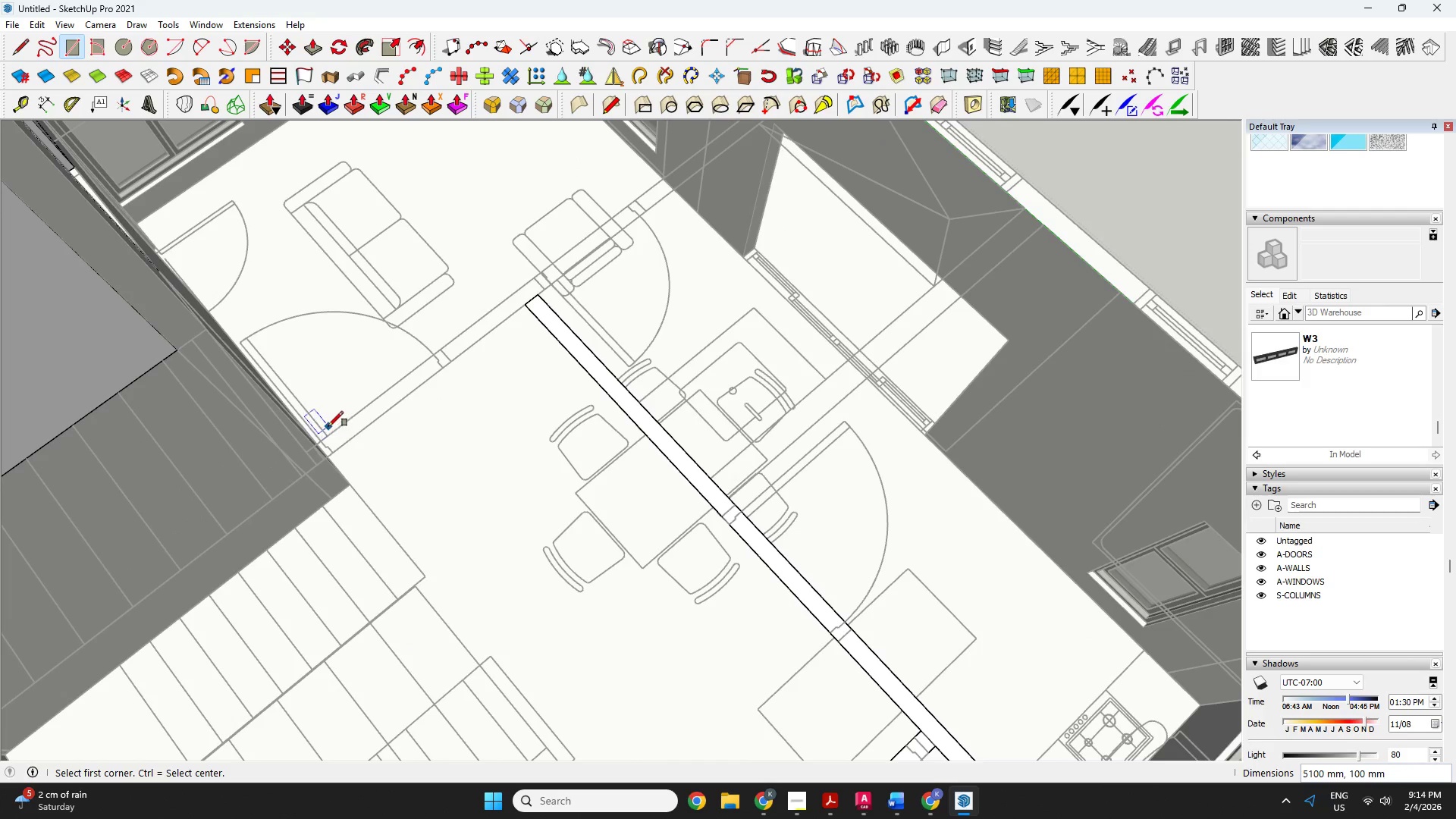 
scroll: coordinate [327, 441], scroll_direction: up, amount: 5.0
 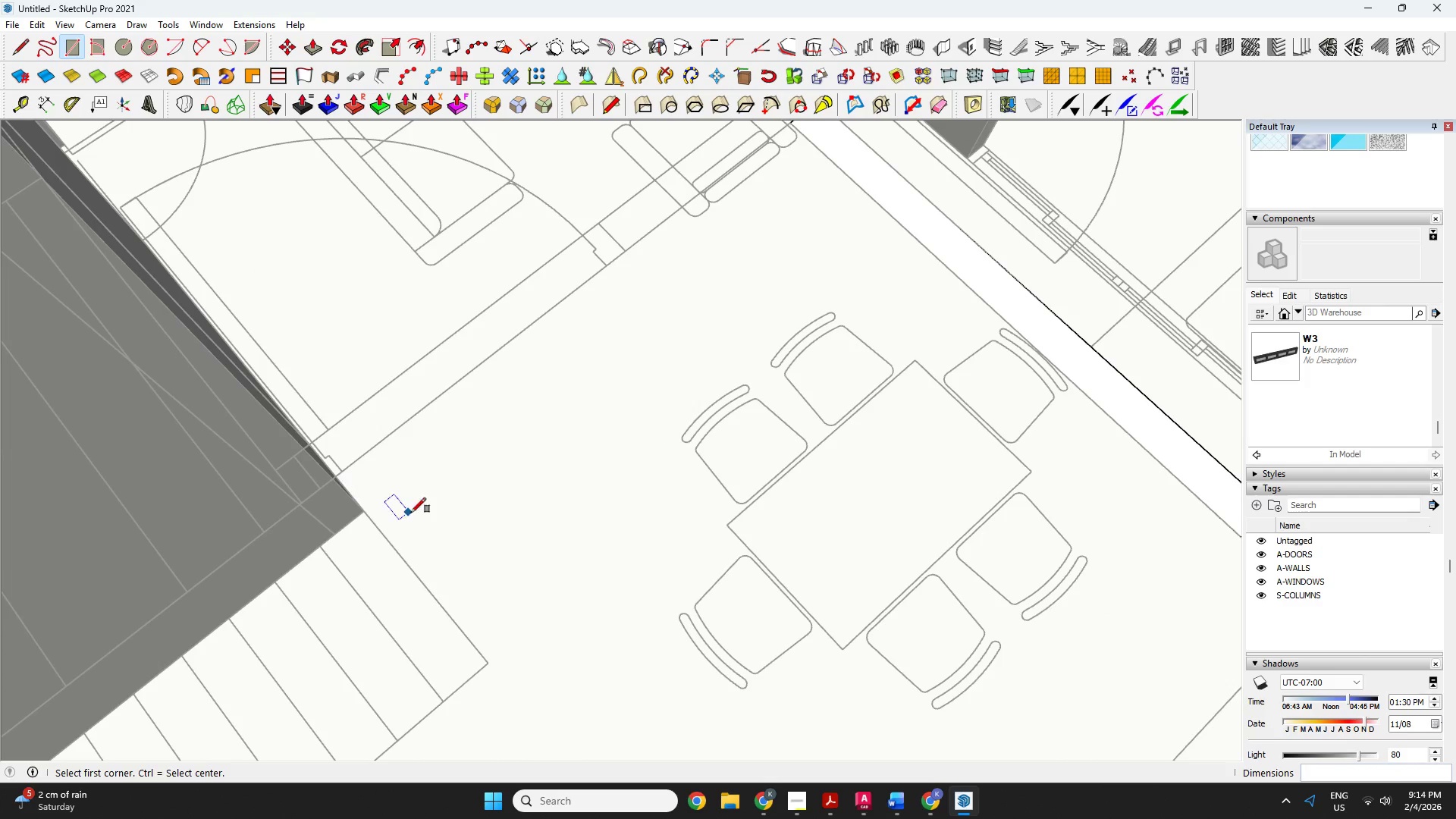 
scroll: coordinate [419, 510], scroll_direction: down, amount: 8.0
 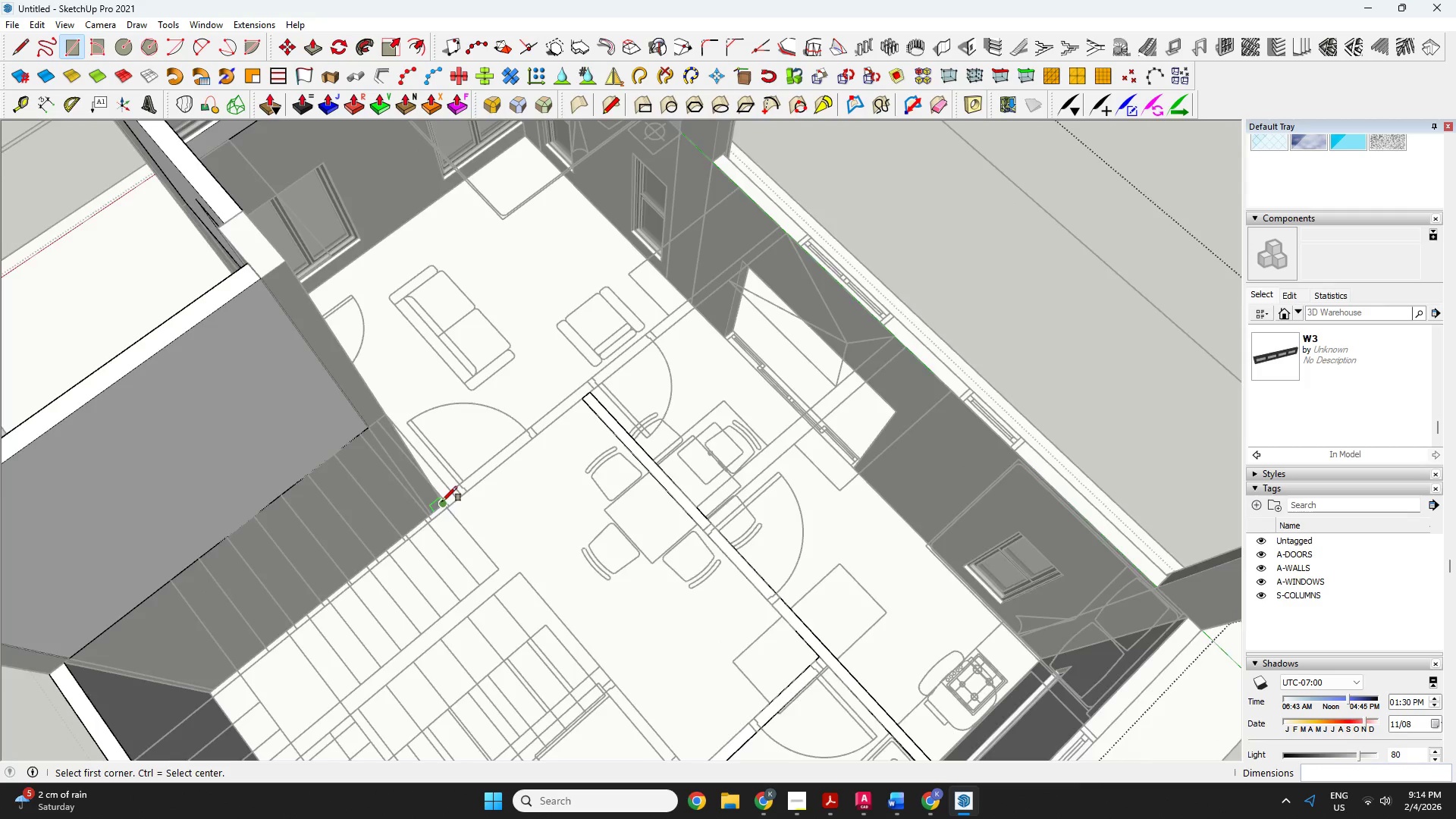 
scroll: coordinate [329, 382], scroll_direction: up, amount: 8.0
 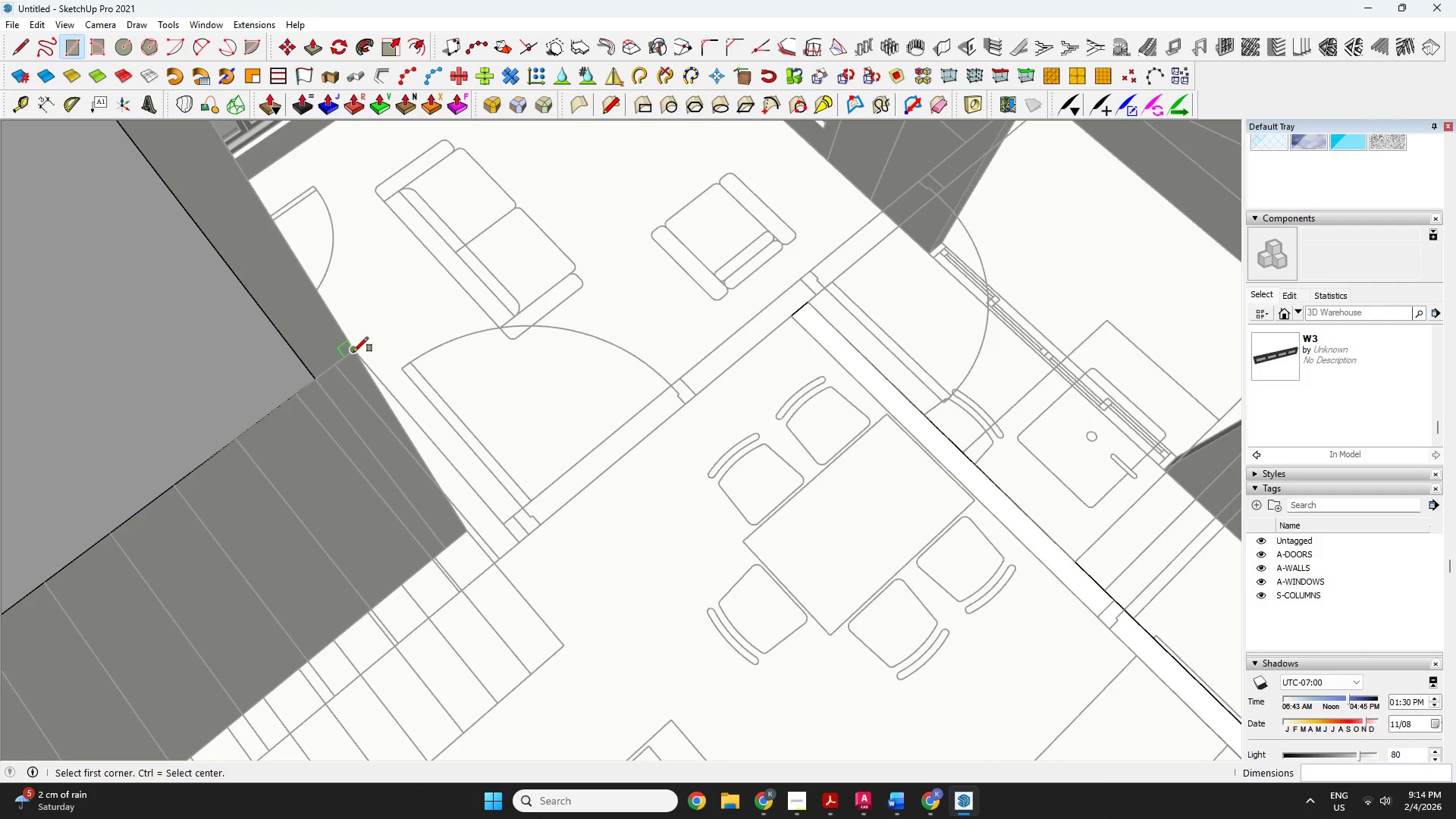 
left_click([351, 353])
 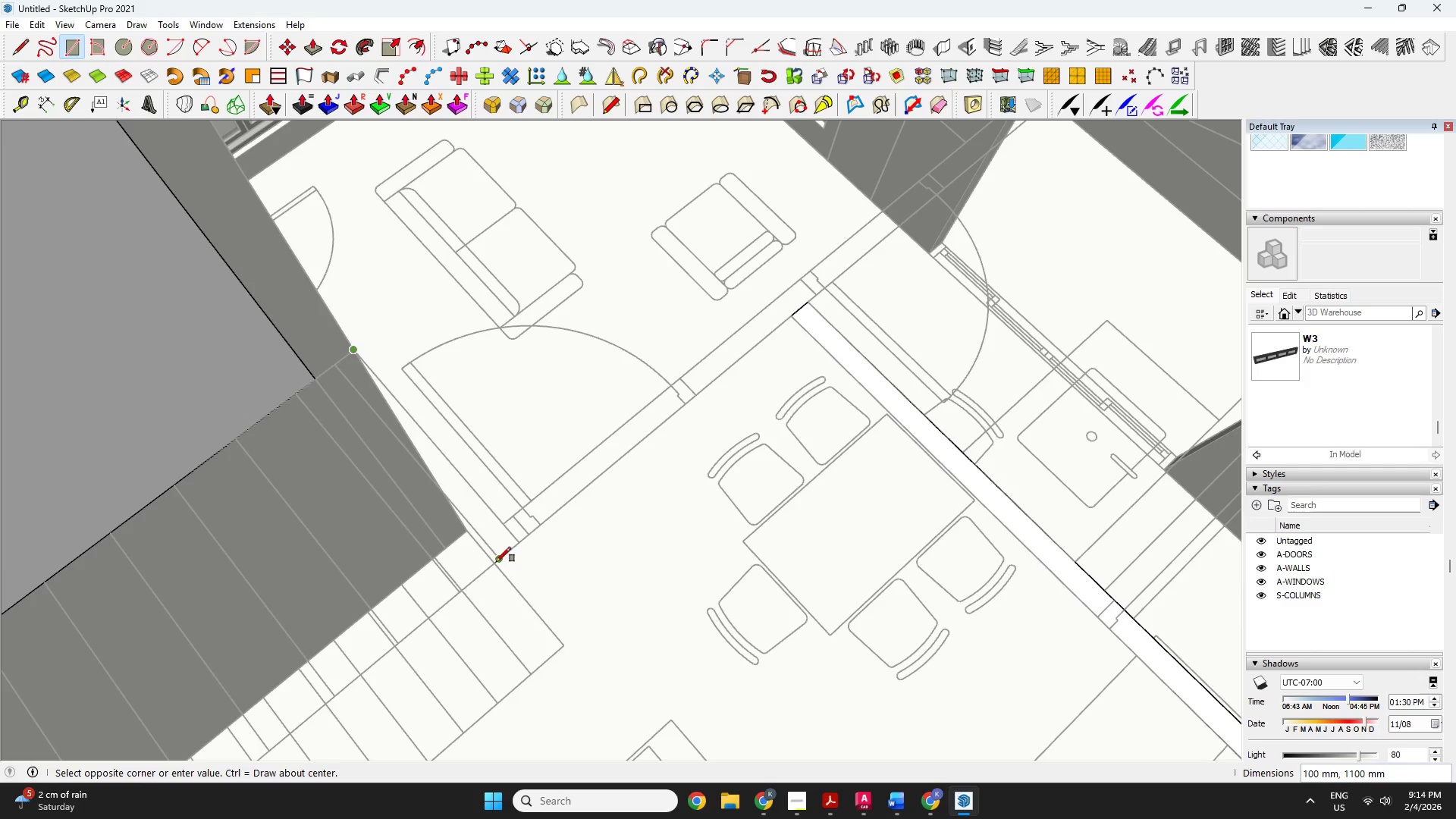 
left_click([497, 560])
 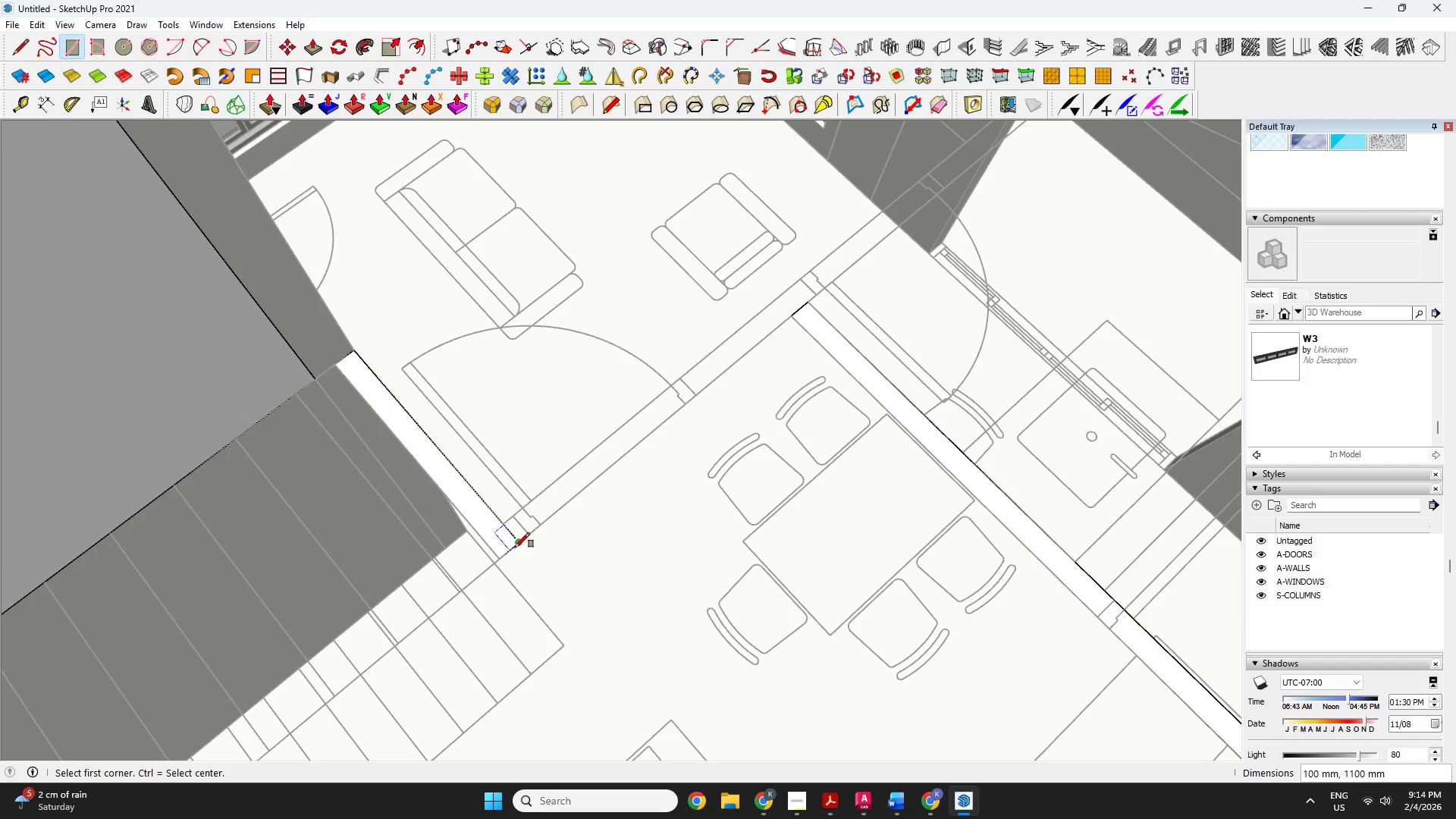 
left_click([515, 547])
 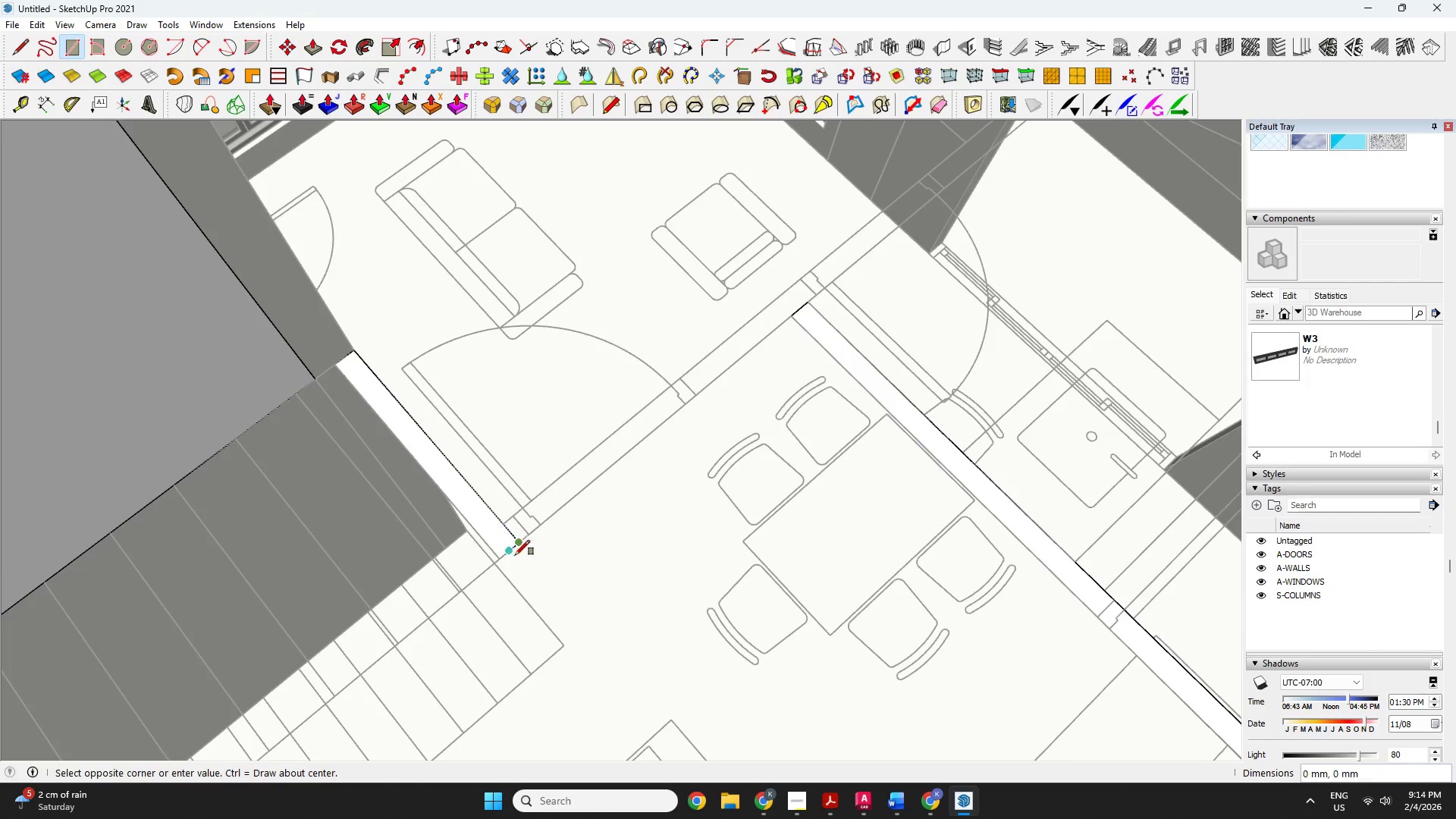 
scroll: coordinate [529, 582], scroll_direction: down, amount: 7.0
 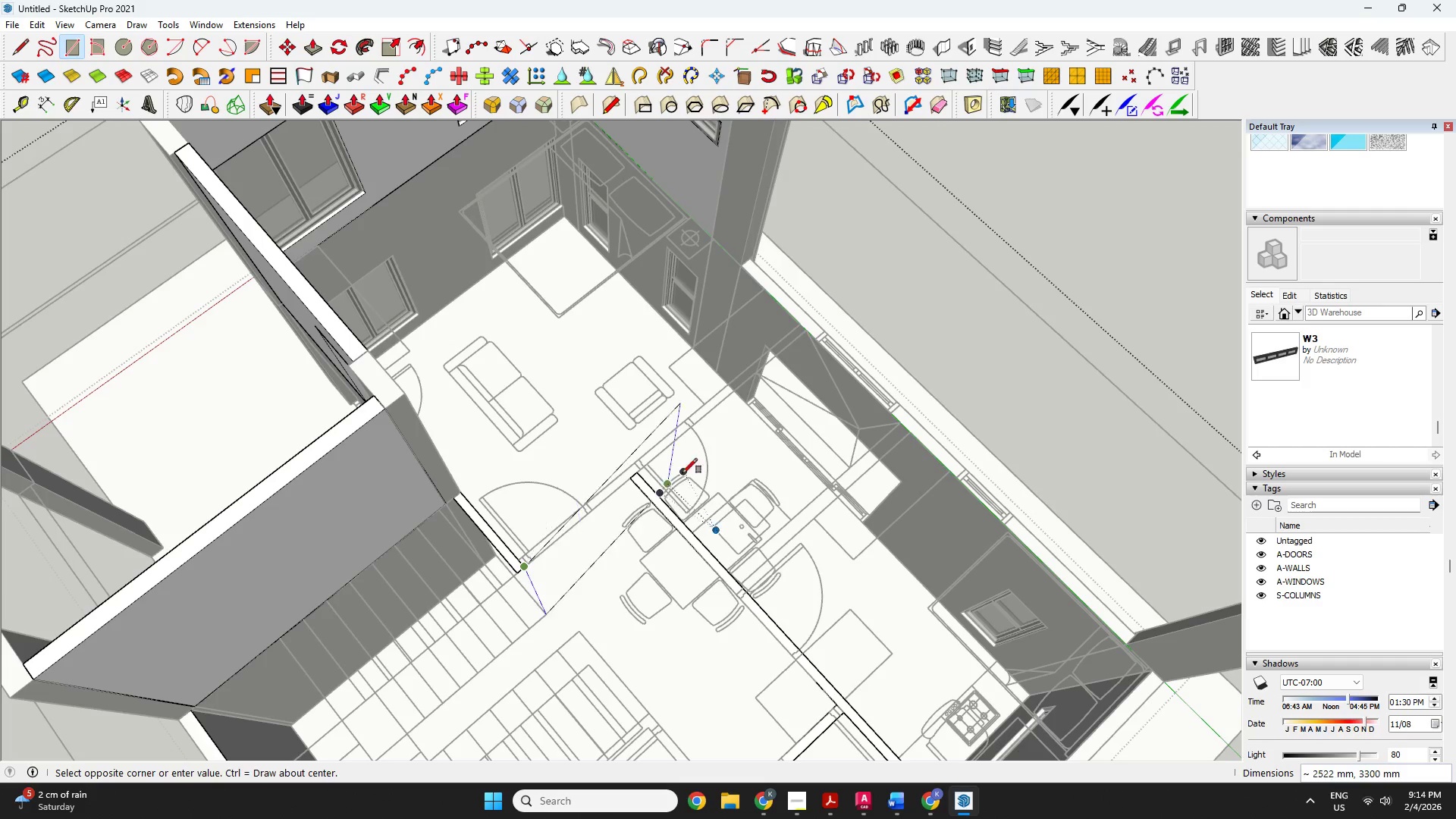 
scroll: coordinate [793, 335], scroll_direction: up, amount: 4.0
 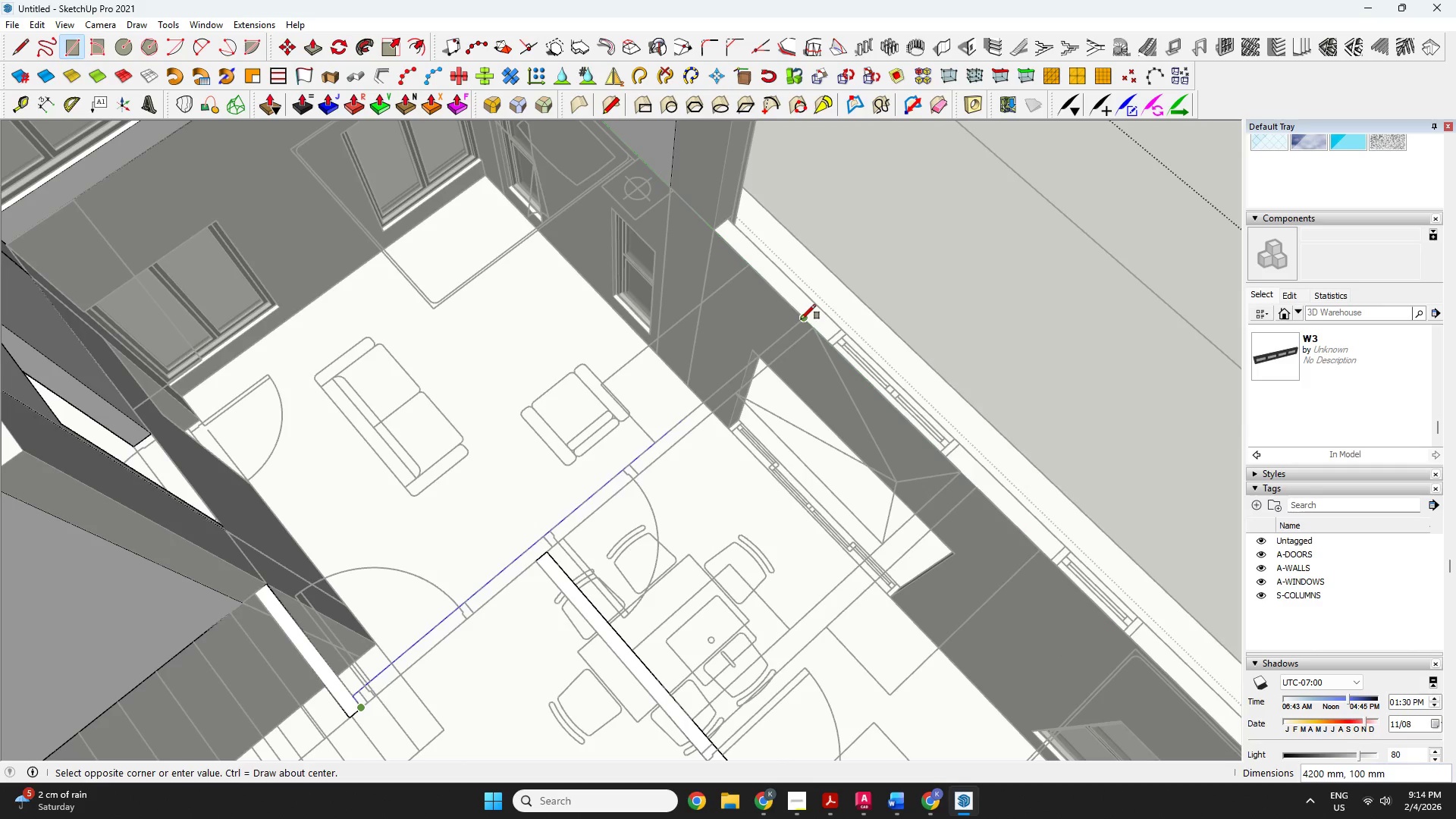 
left_click([801, 319])
 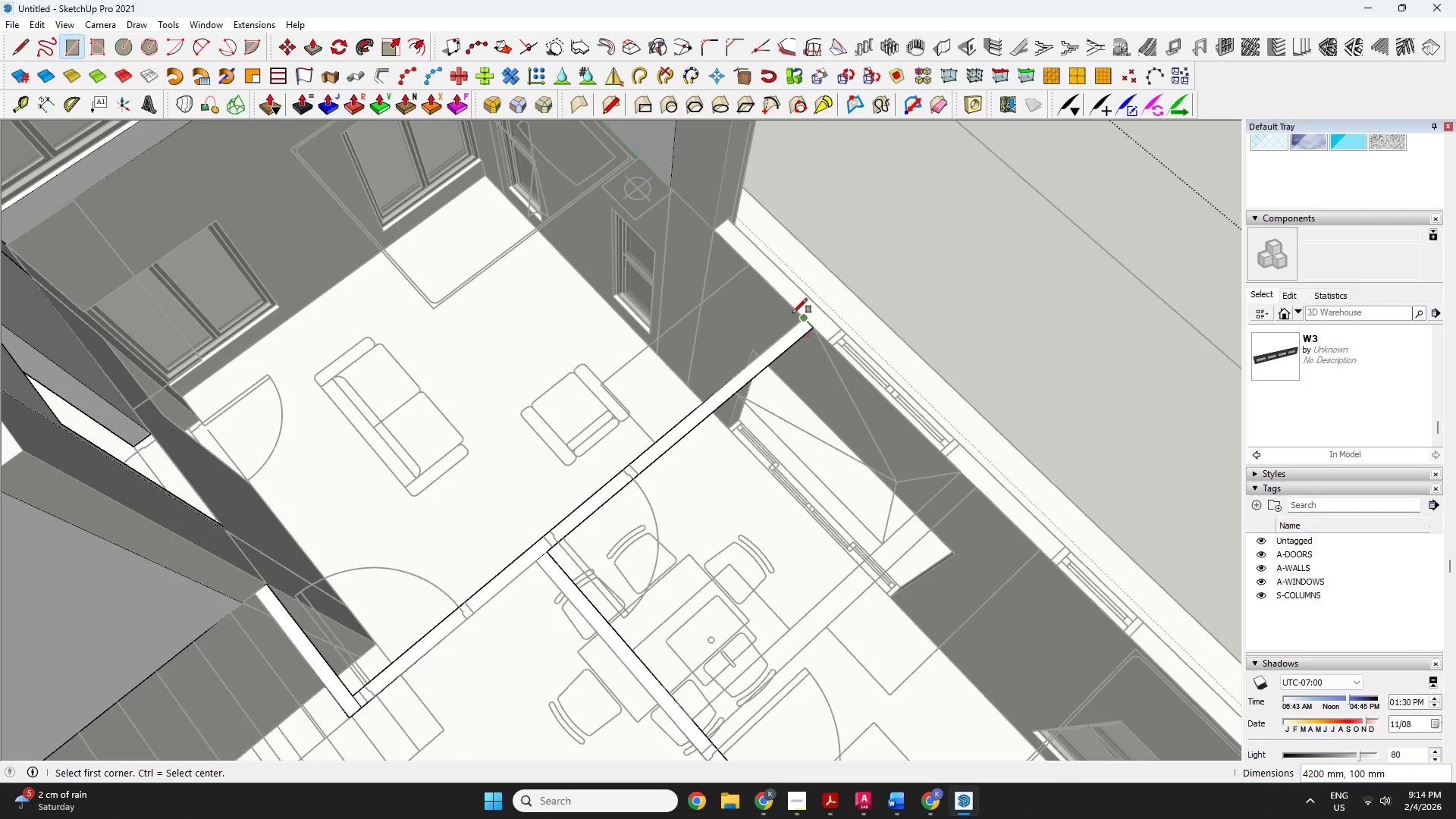 
scroll: coordinate [663, 502], scroll_direction: up, amount: 4.0
 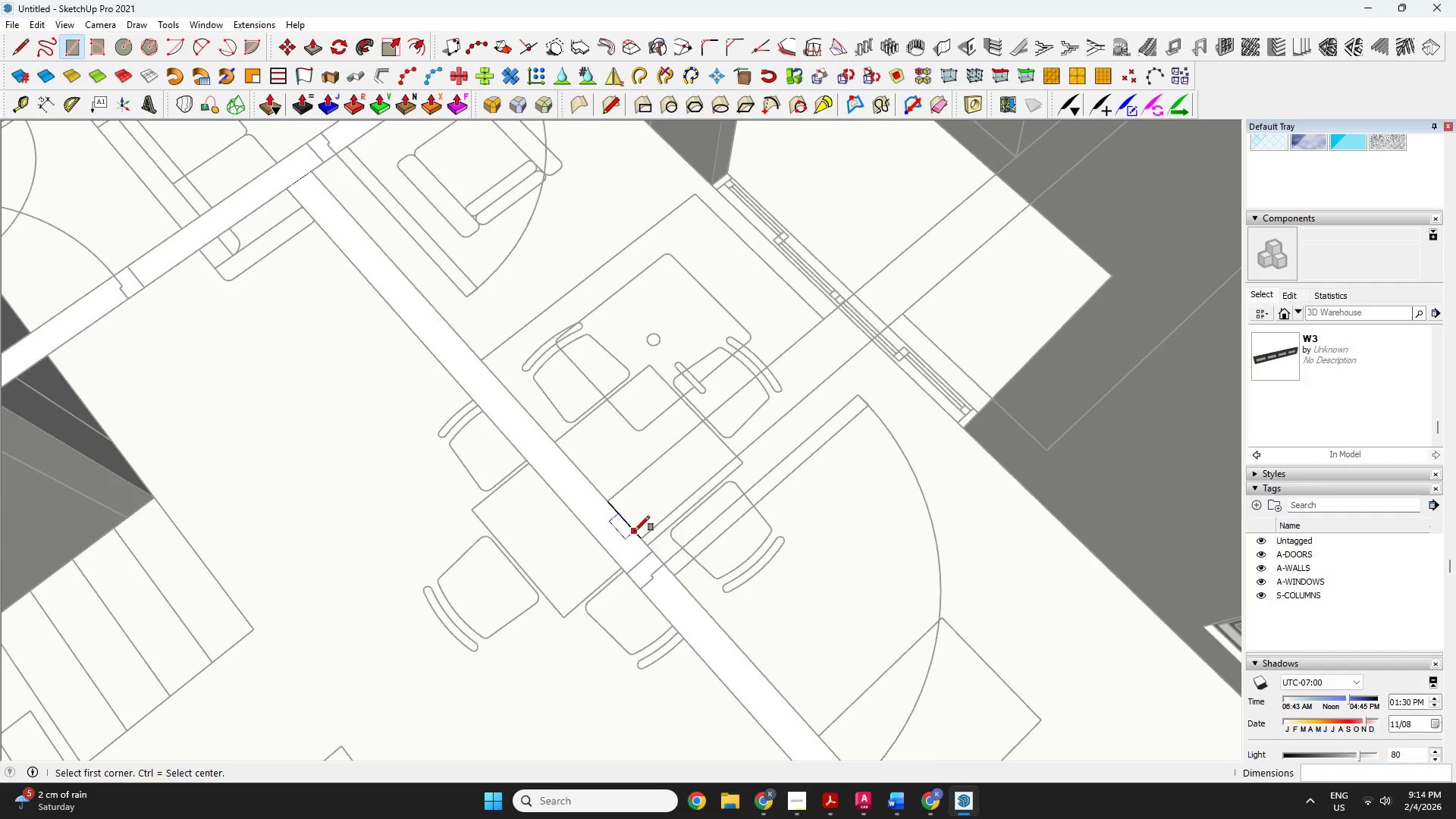 
scroll: coordinate [915, 345], scroll_direction: down, amount: 10.0
 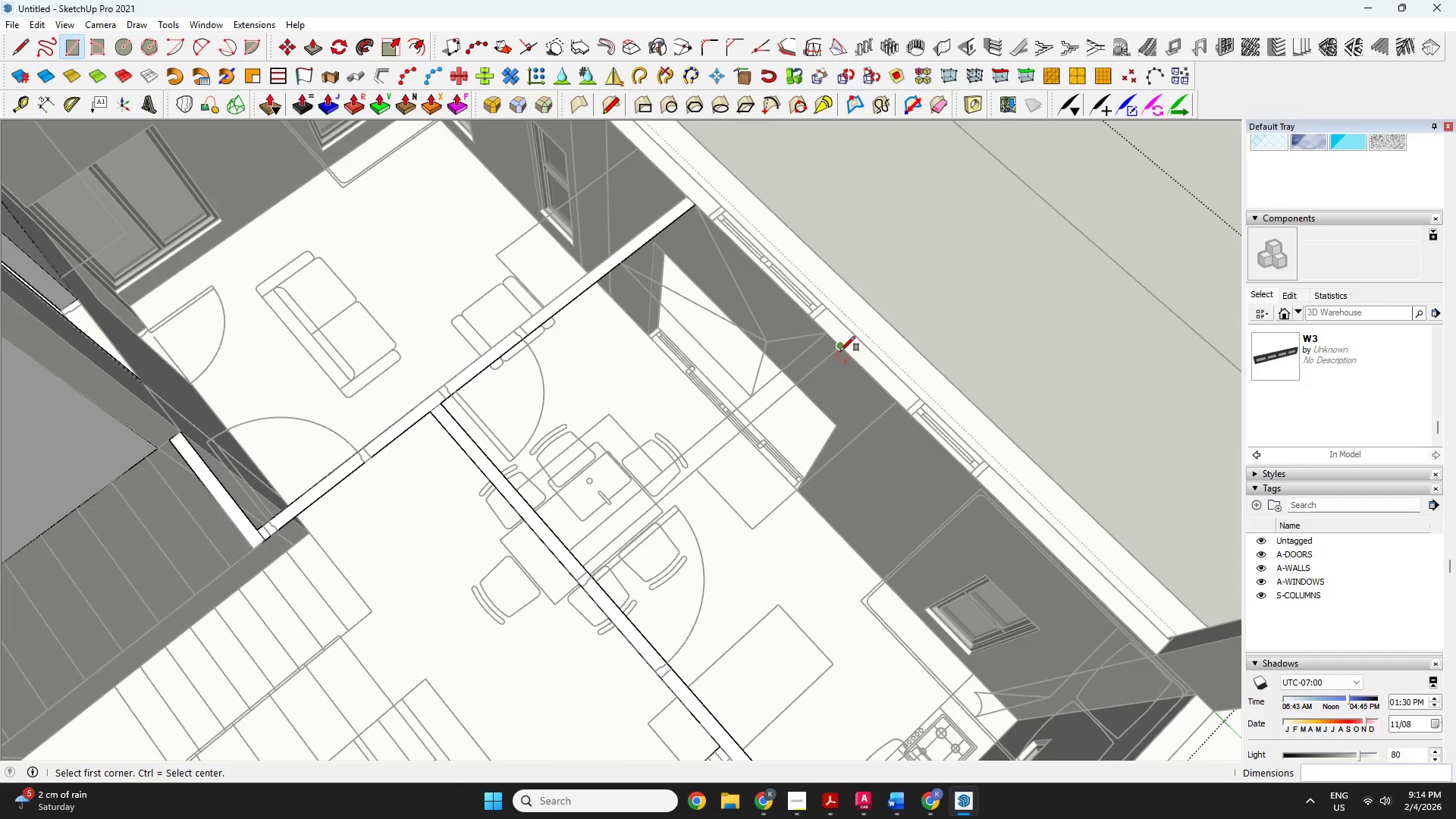 
left_click([840, 351])
 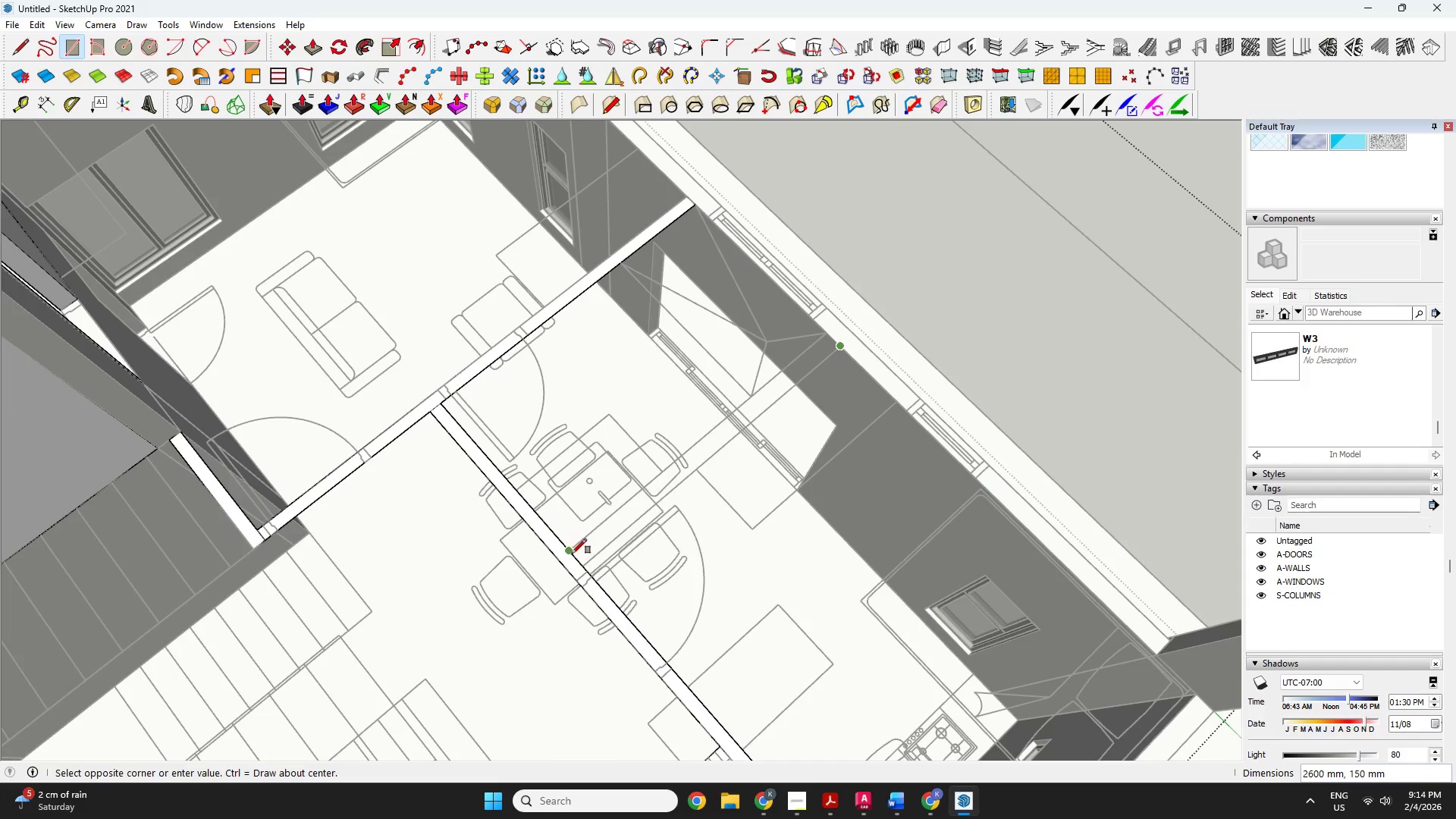 
left_click([571, 553])
 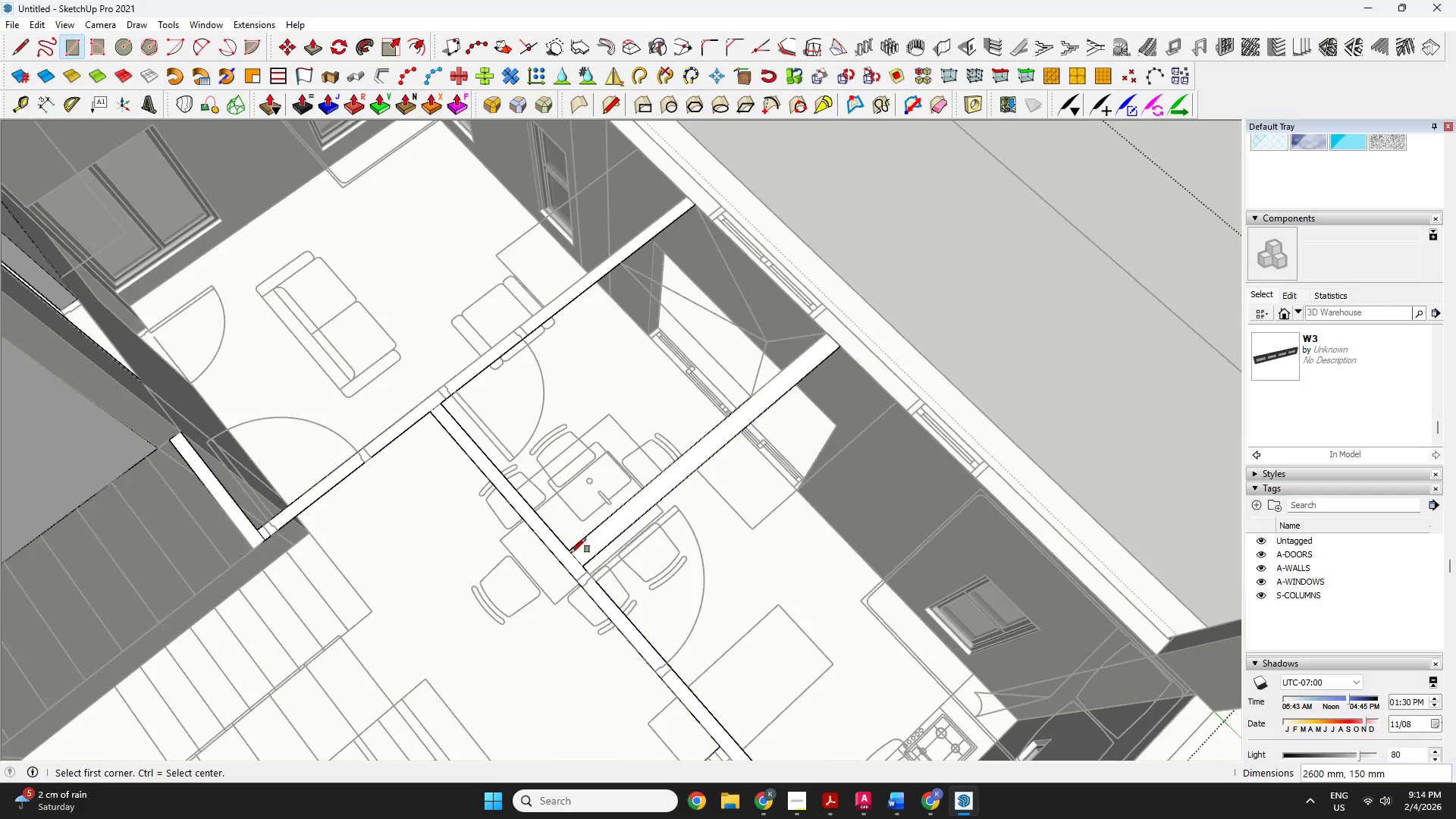 
scroll: coordinate [811, 442], scroll_direction: down, amount: 4.0
 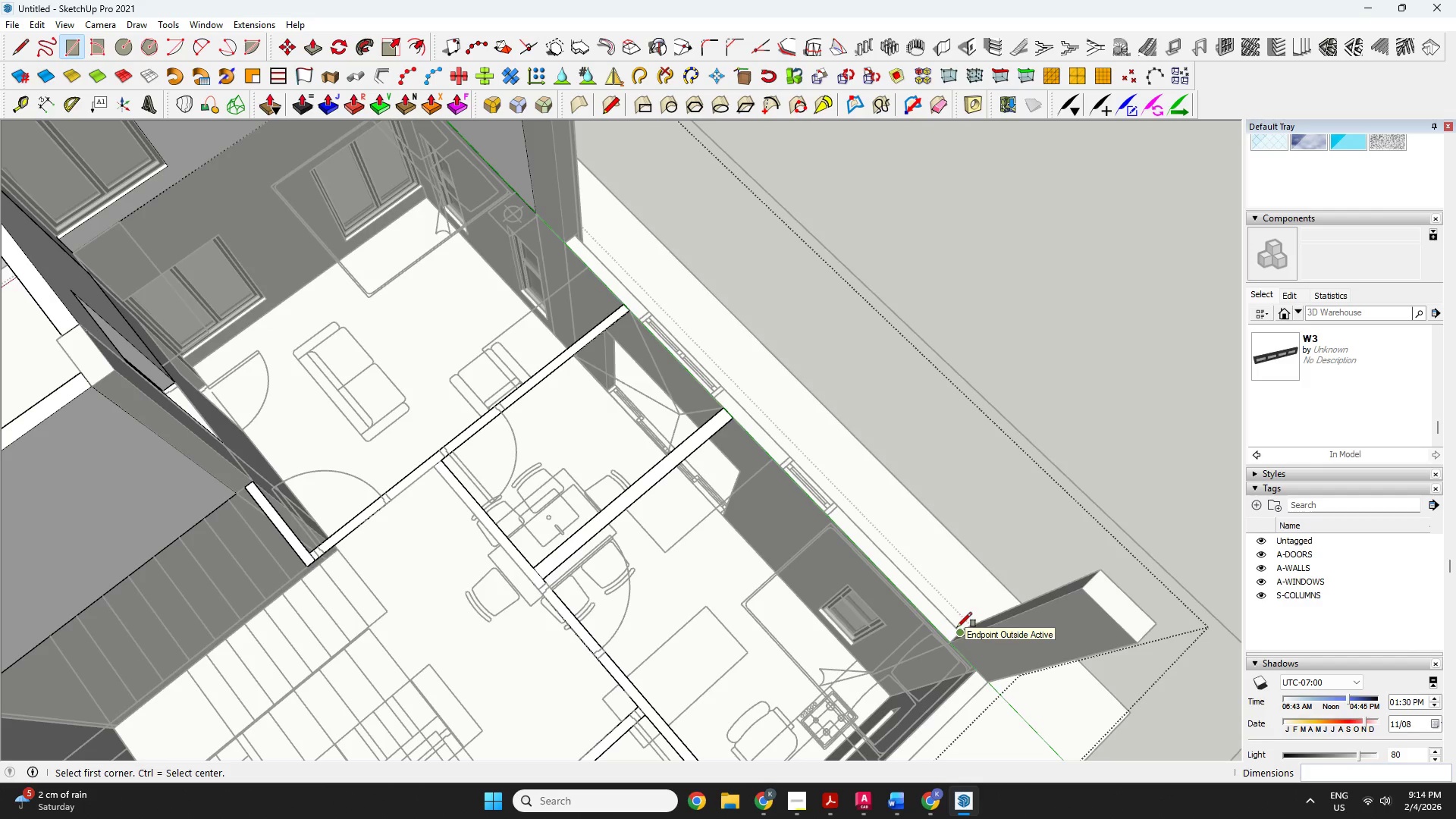 
left_click([959, 626])
 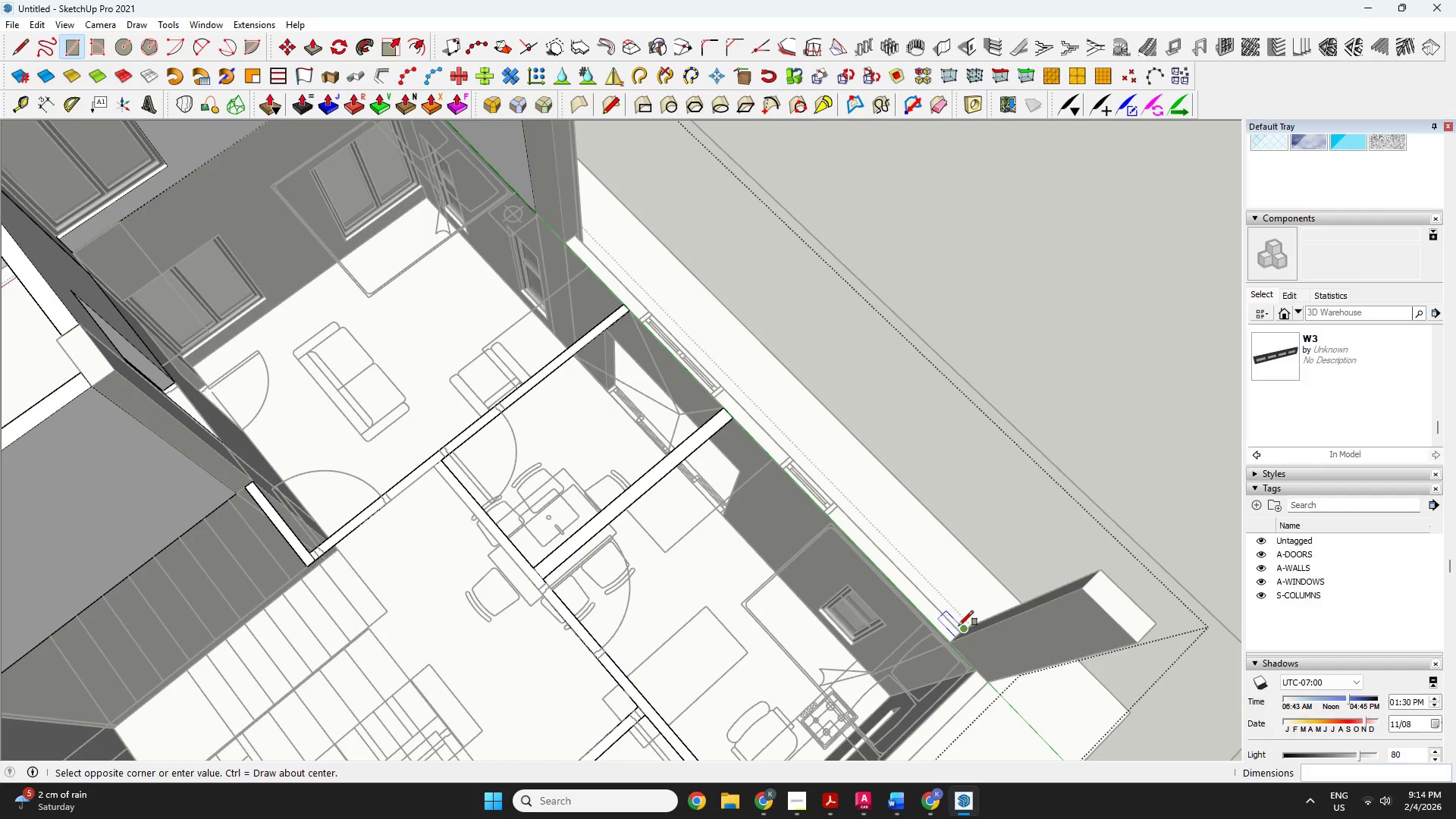 
key(Escape)
 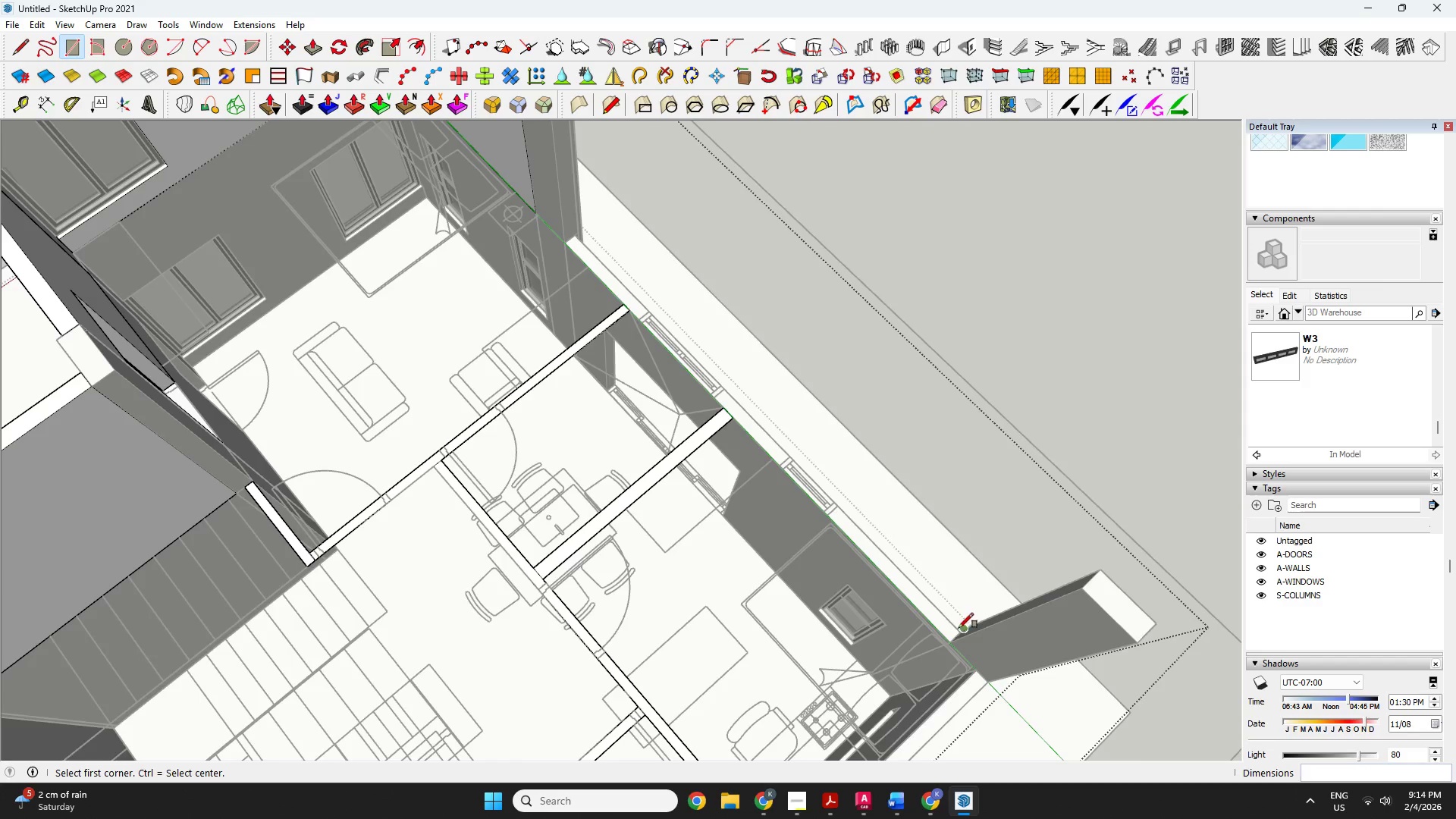 
scroll: coordinate [959, 635], scroll_direction: up, amount: 5.0
 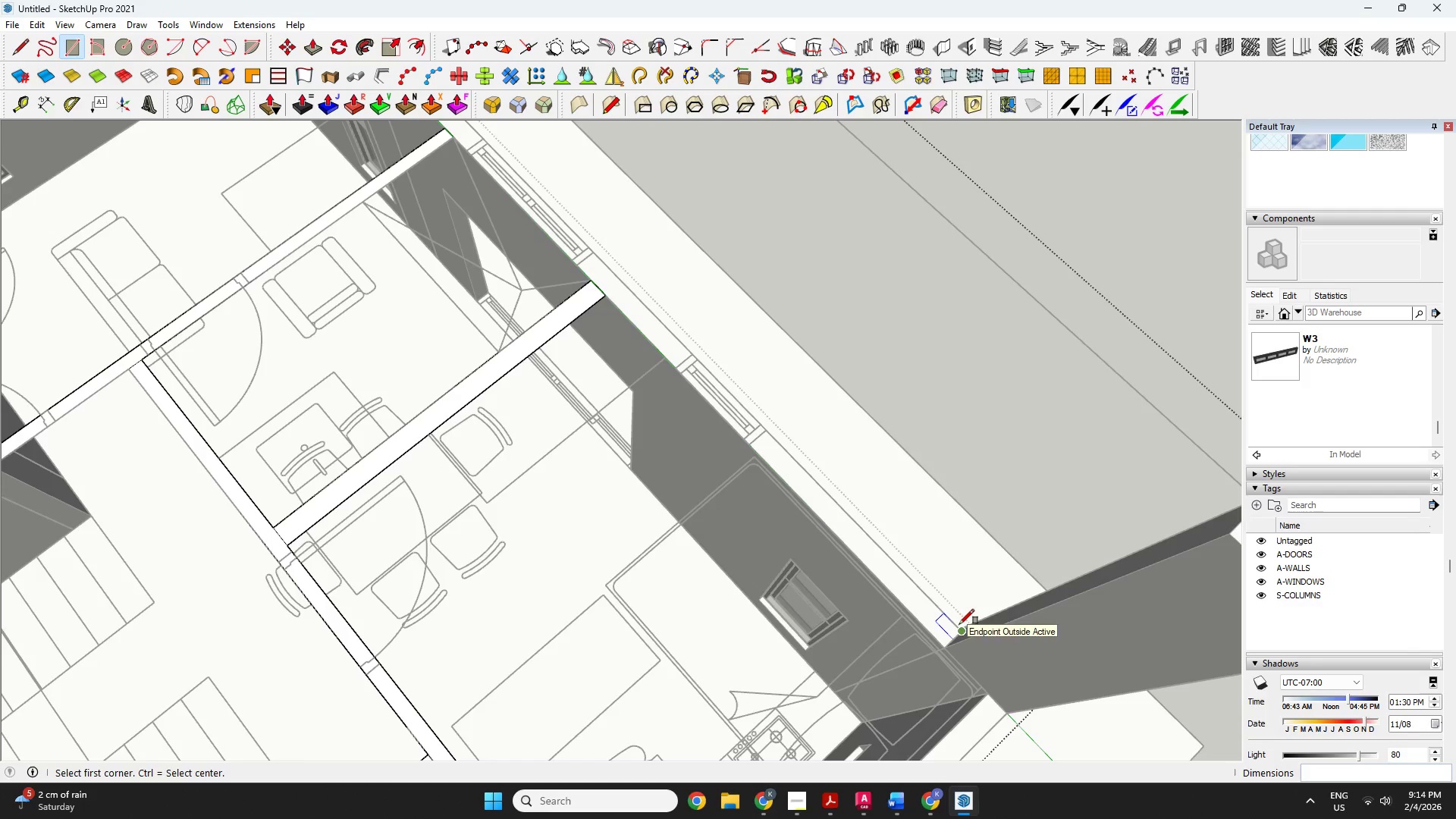 
left_click([959, 624])
 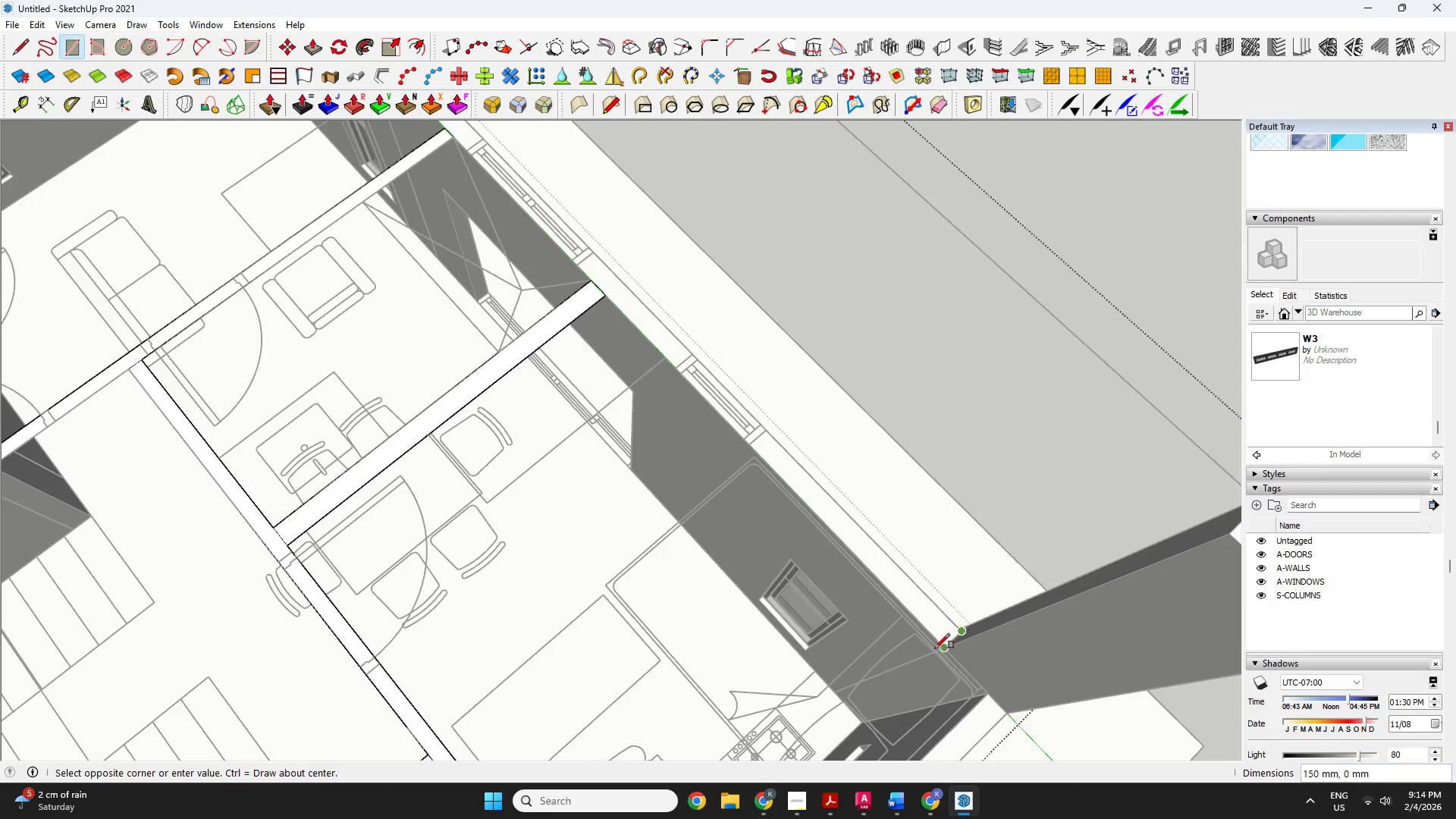 
scroll: coordinate [532, 232], scroll_direction: down, amount: 2.0
 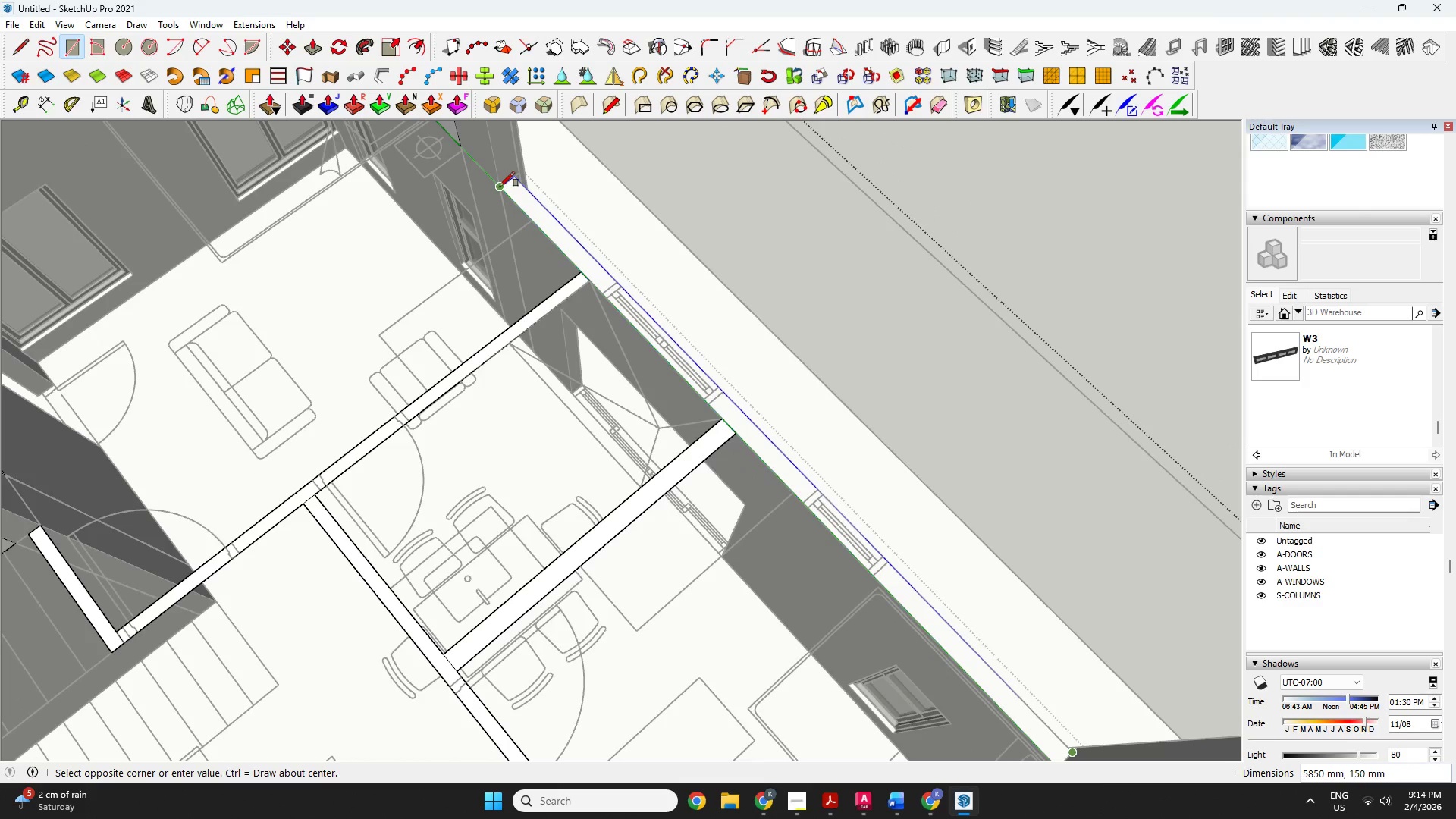 
left_click([500, 187])
 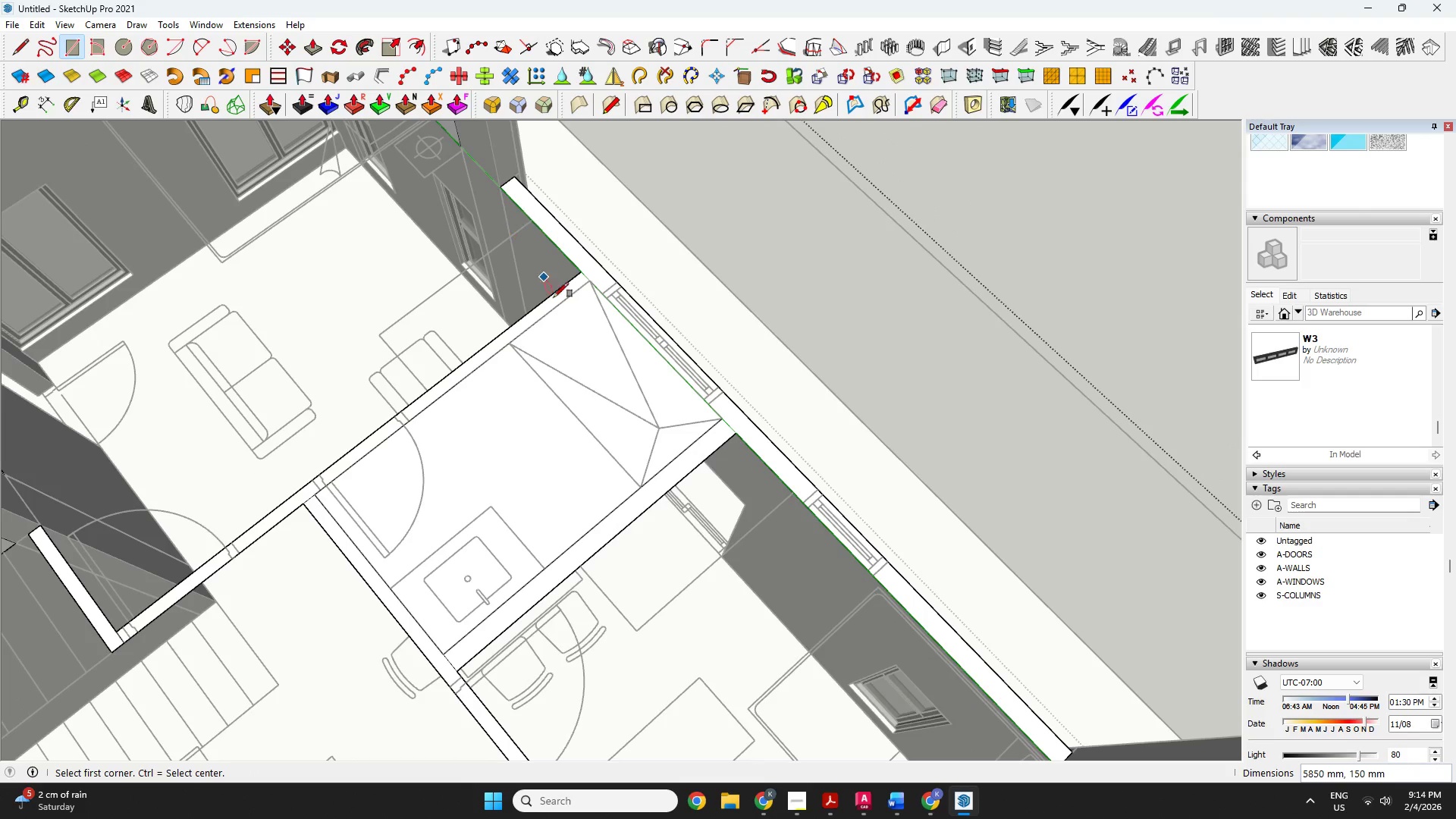 
key(Space)
 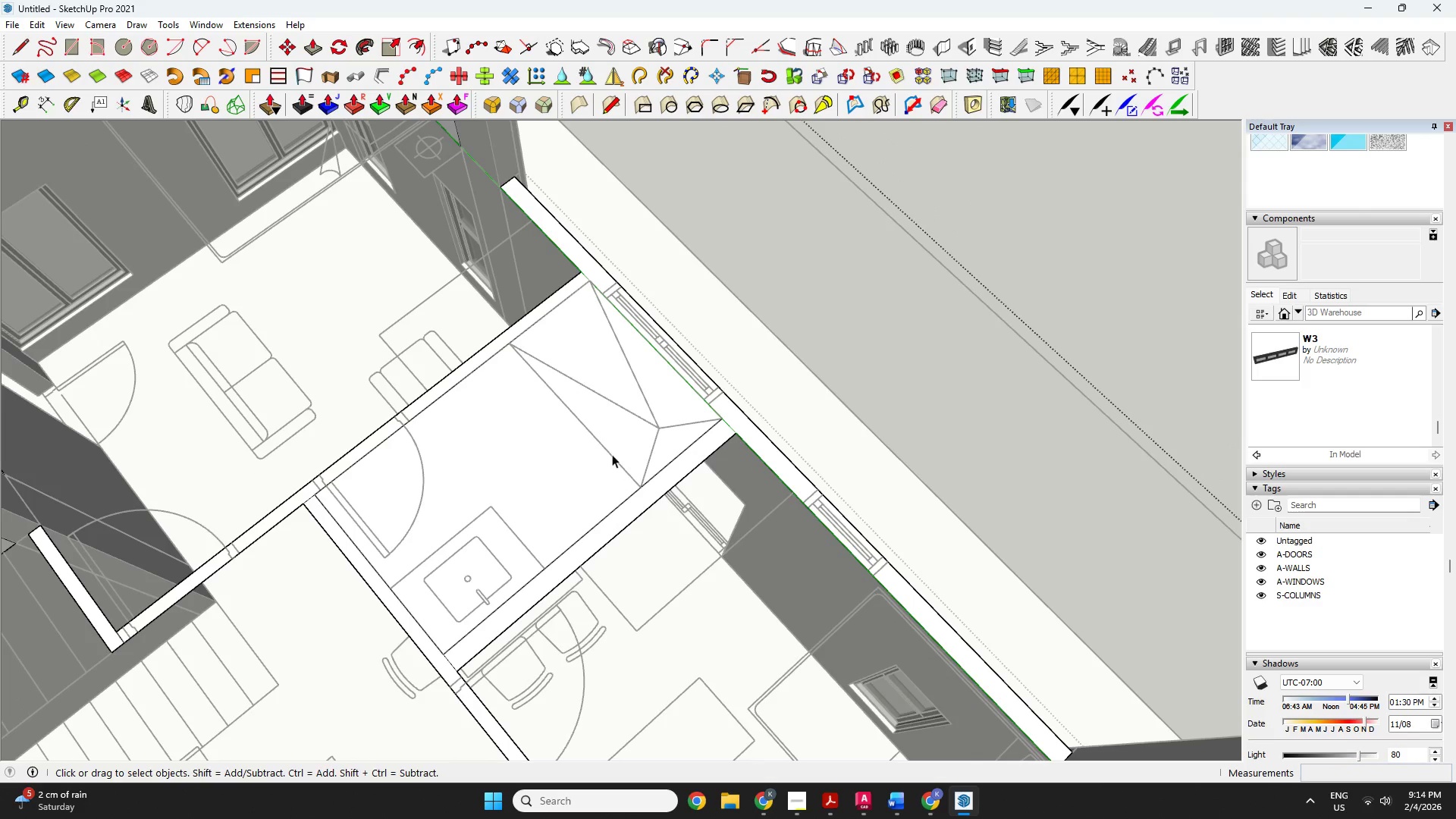 
left_click([610, 450])
 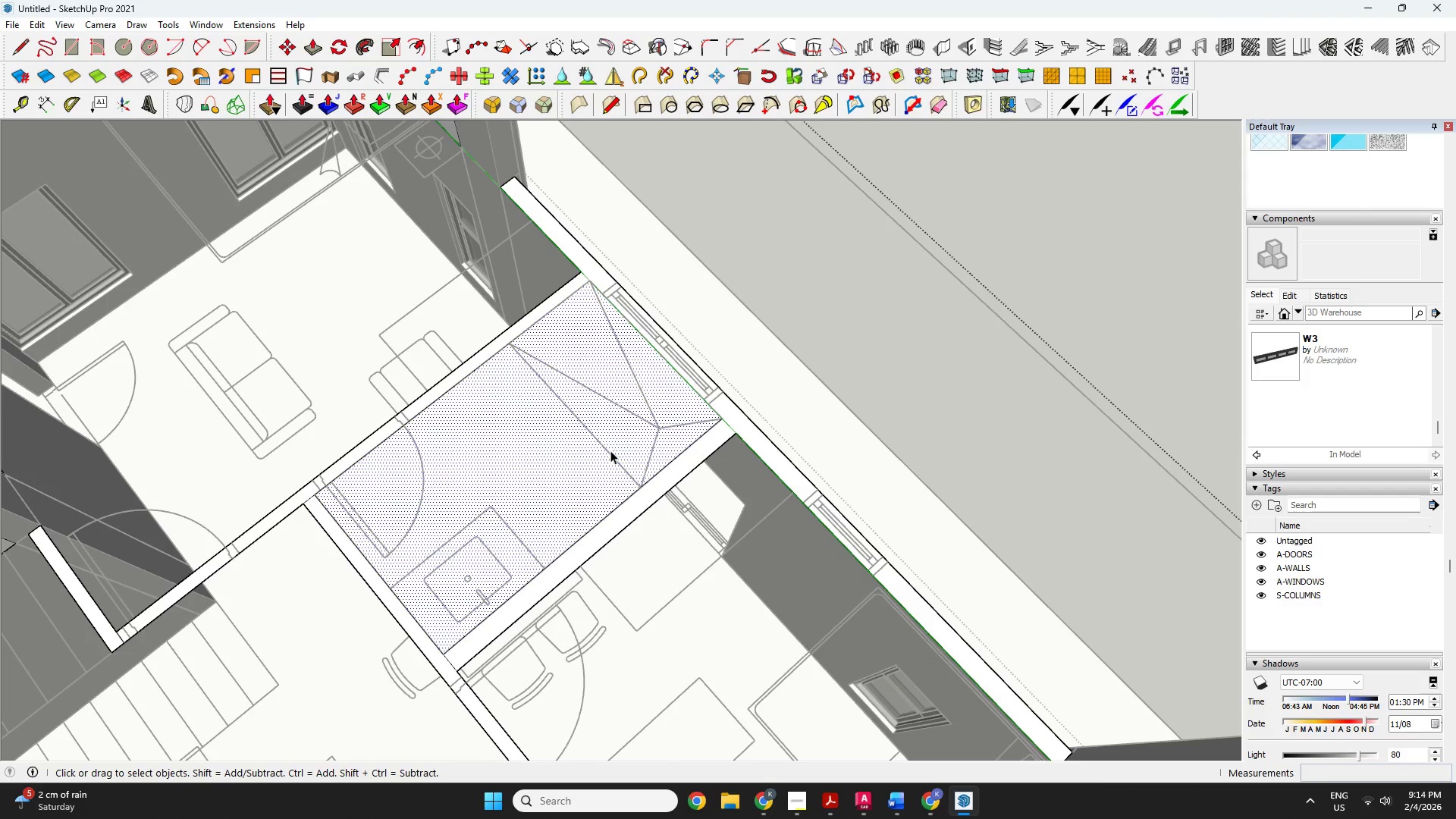 
key(Delete)
 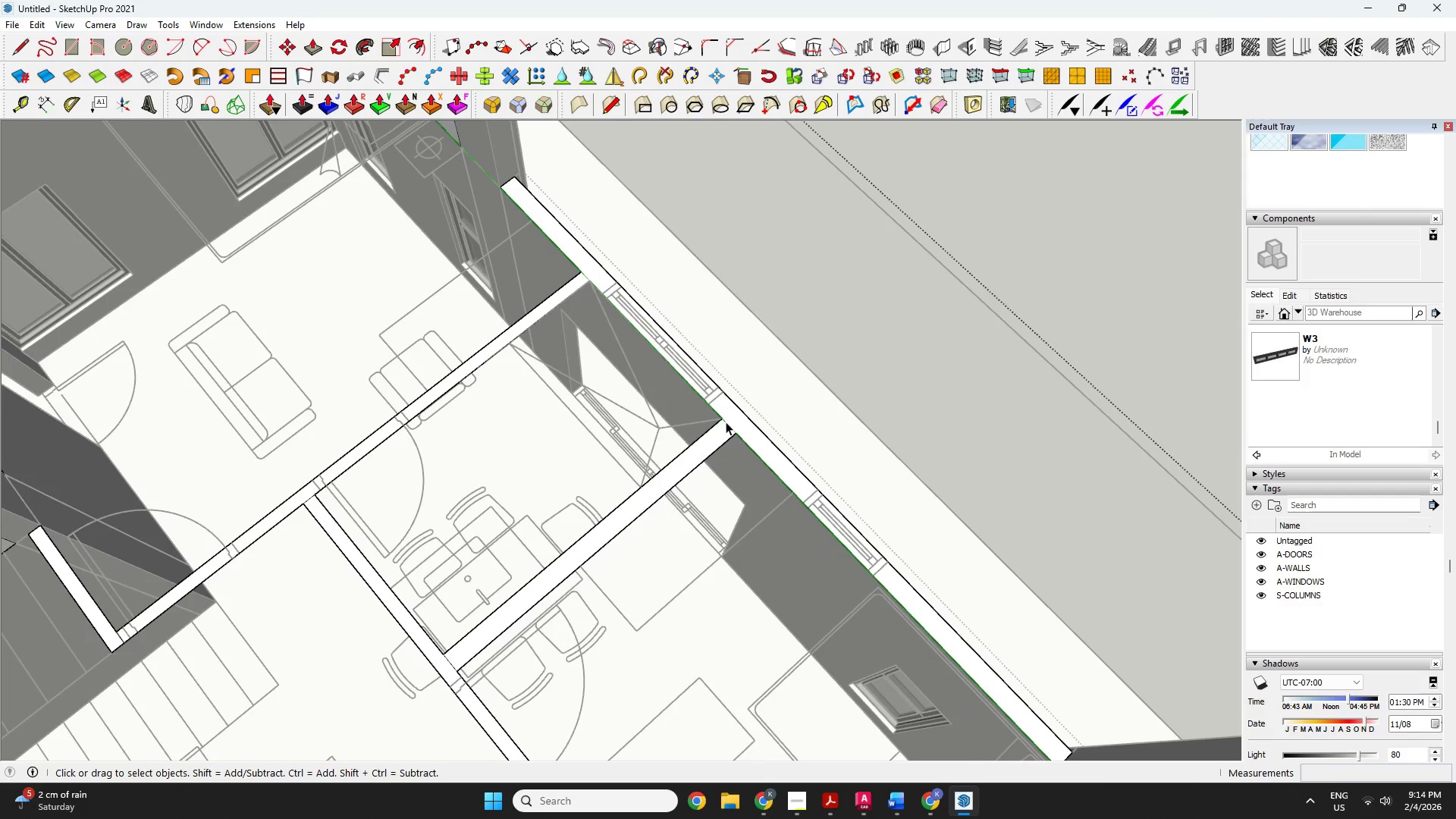 
left_click([729, 425])
 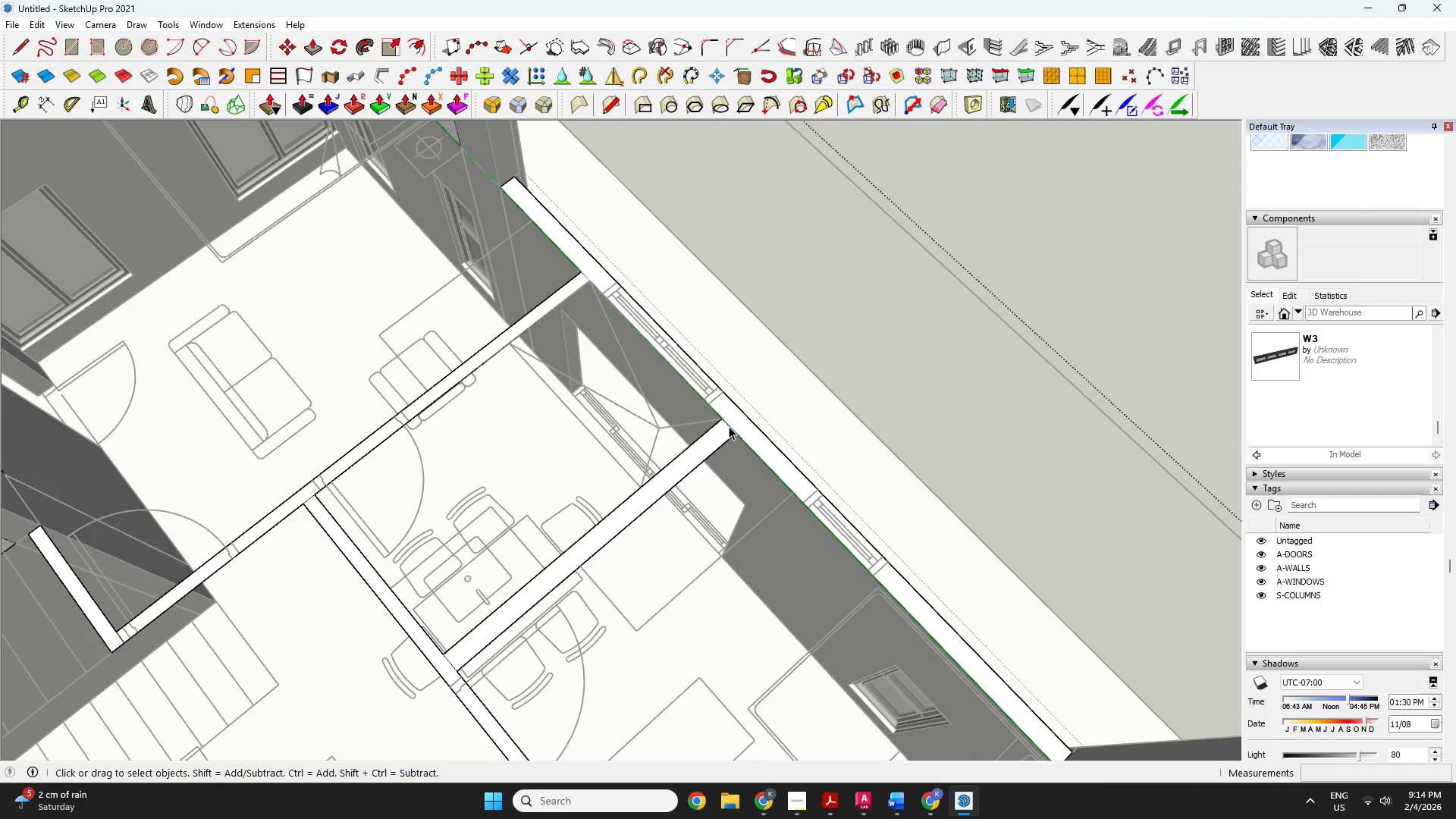 
key(Delete)
 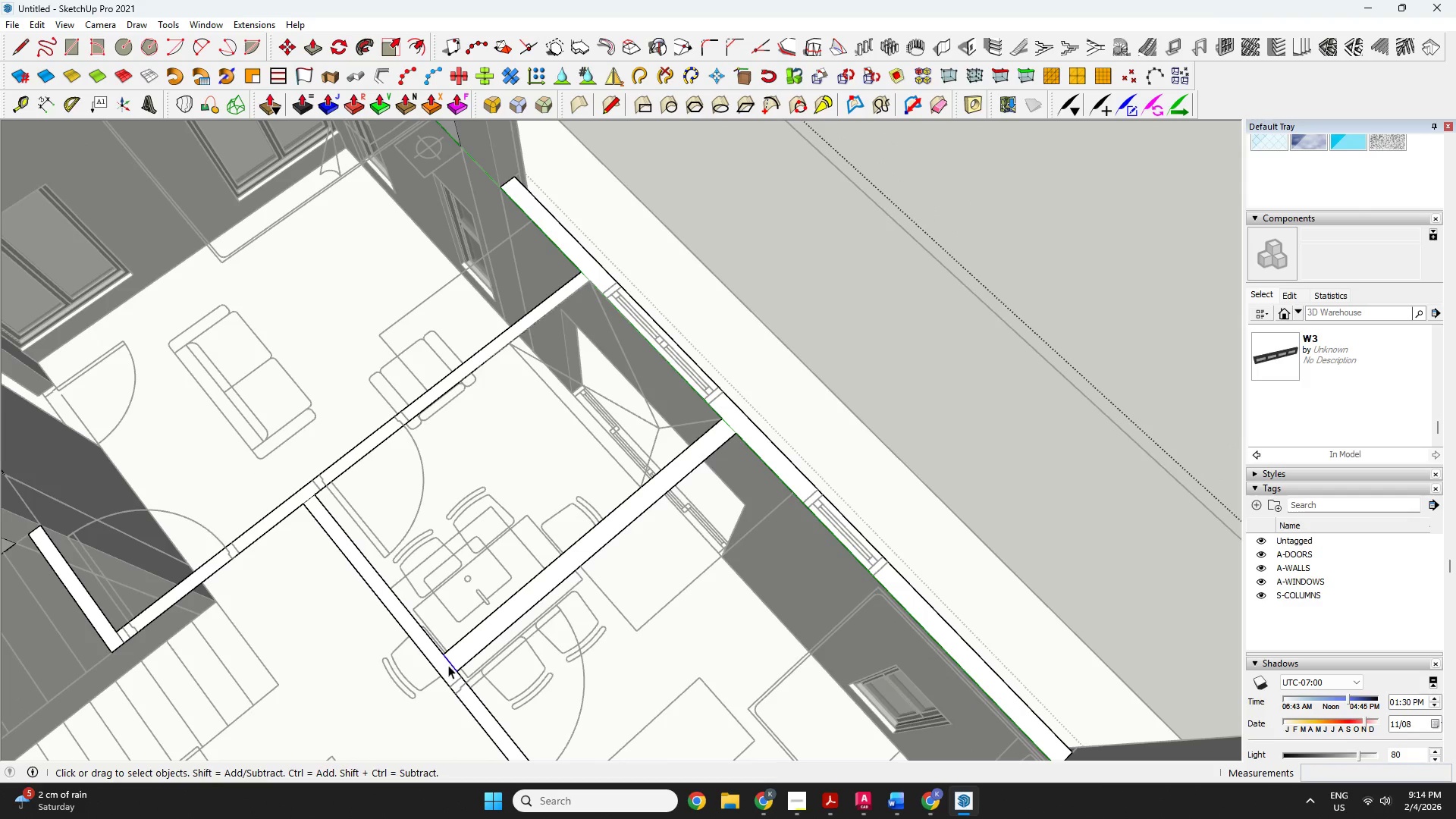 
key(Delete)
 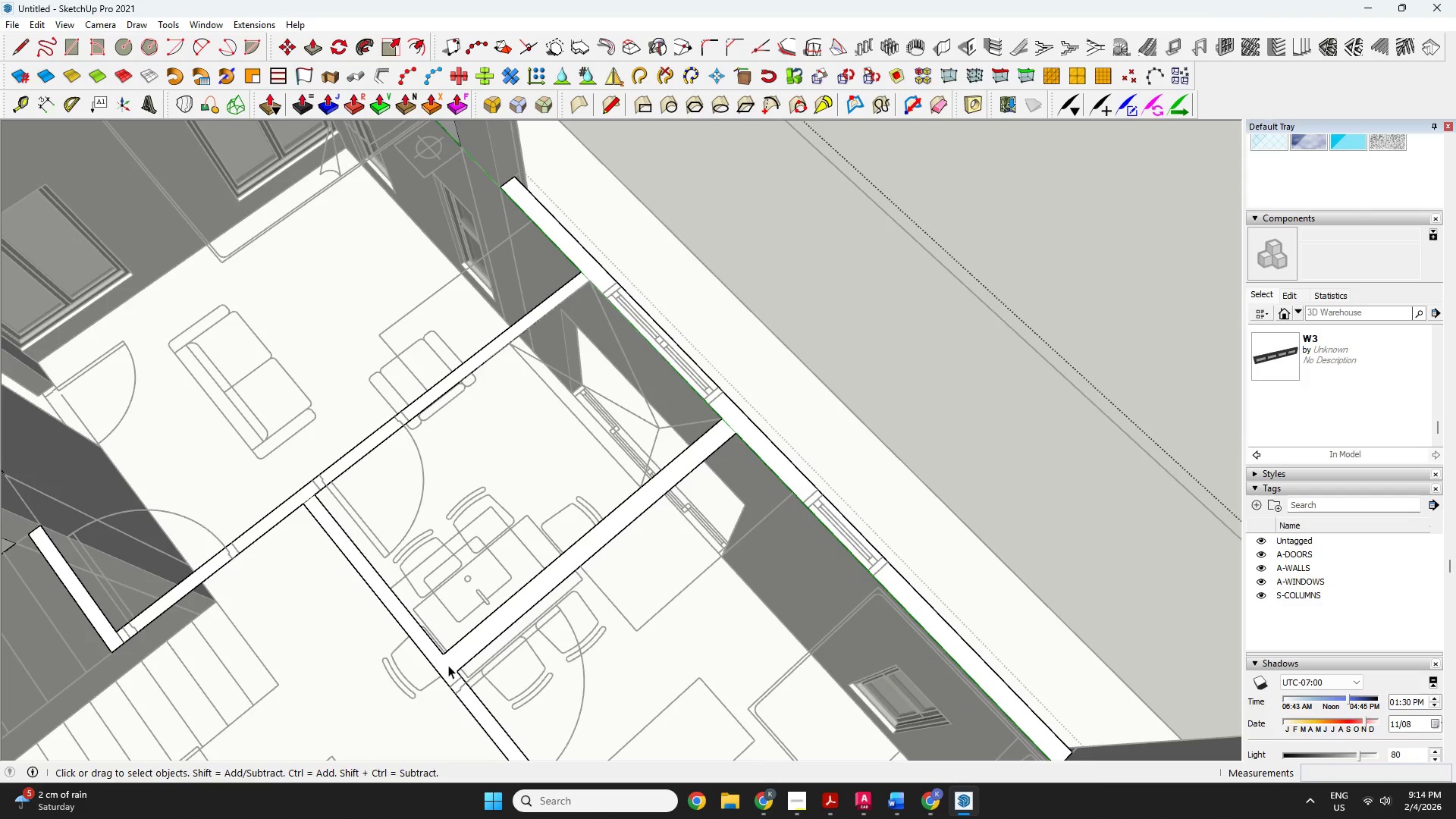 
left_click([448, 665])
 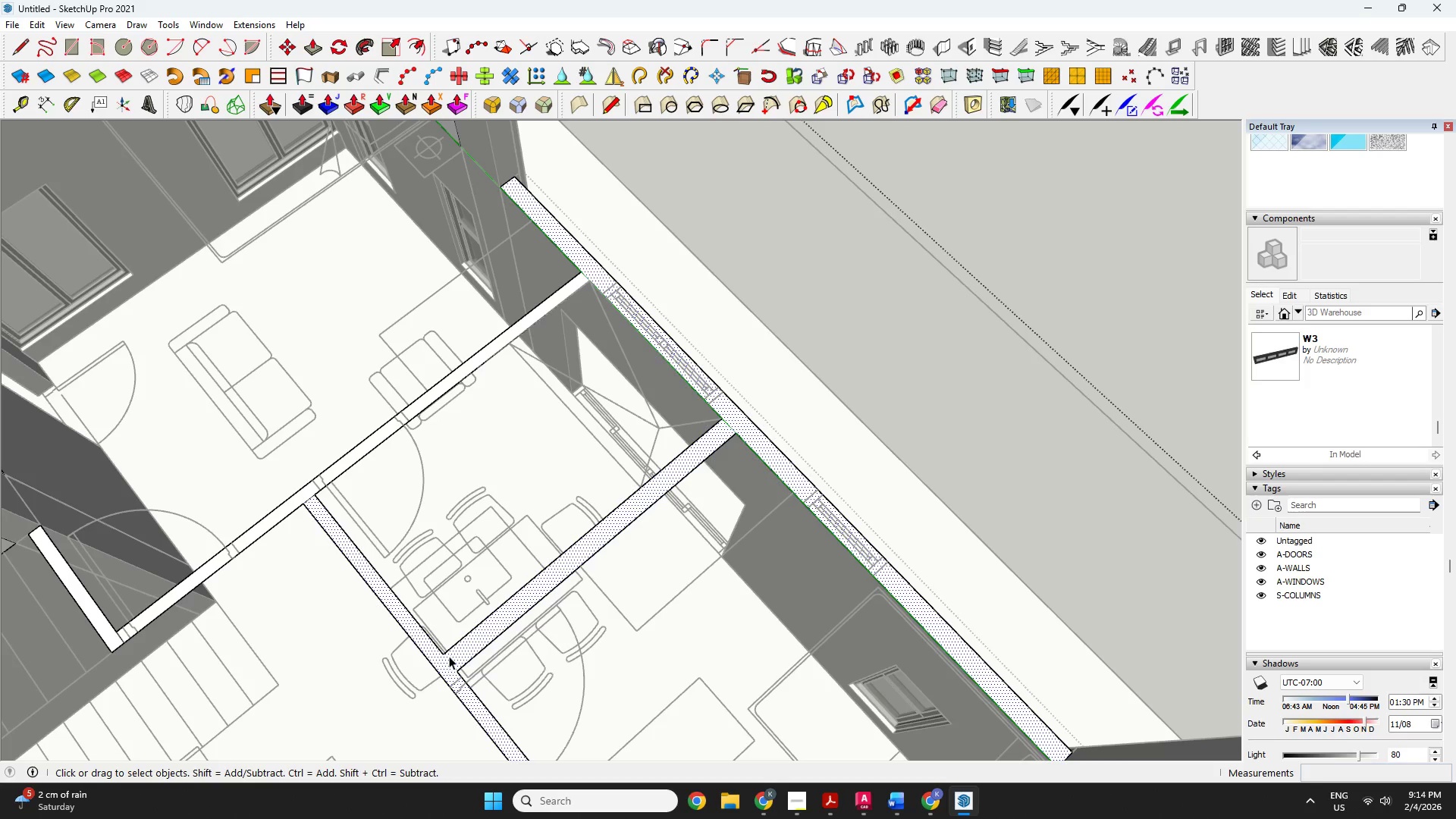 
scroll: coordinate [450, 640], scroll_direction: down, amount: 1.0
 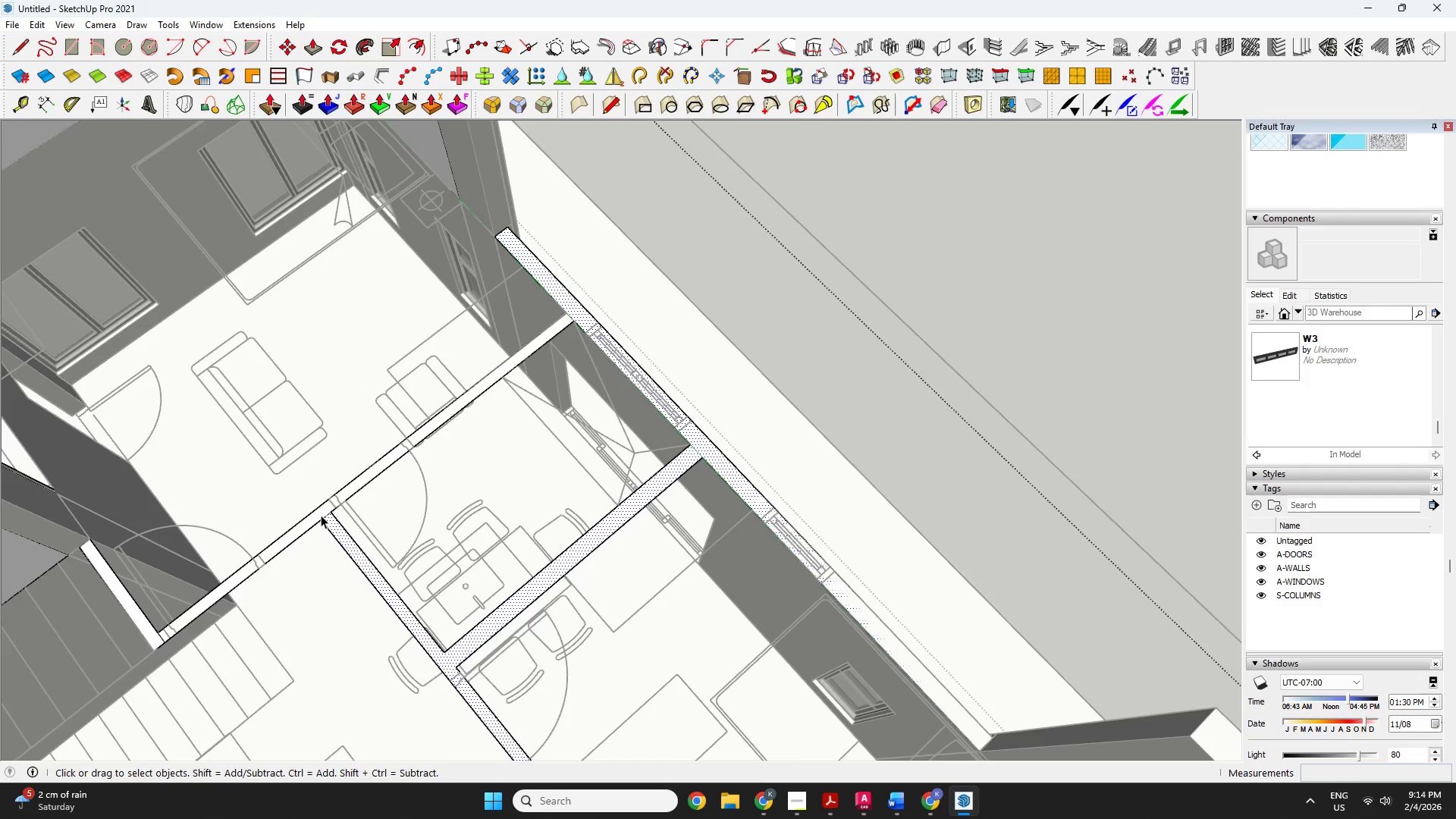 
left_click([326, 515])
 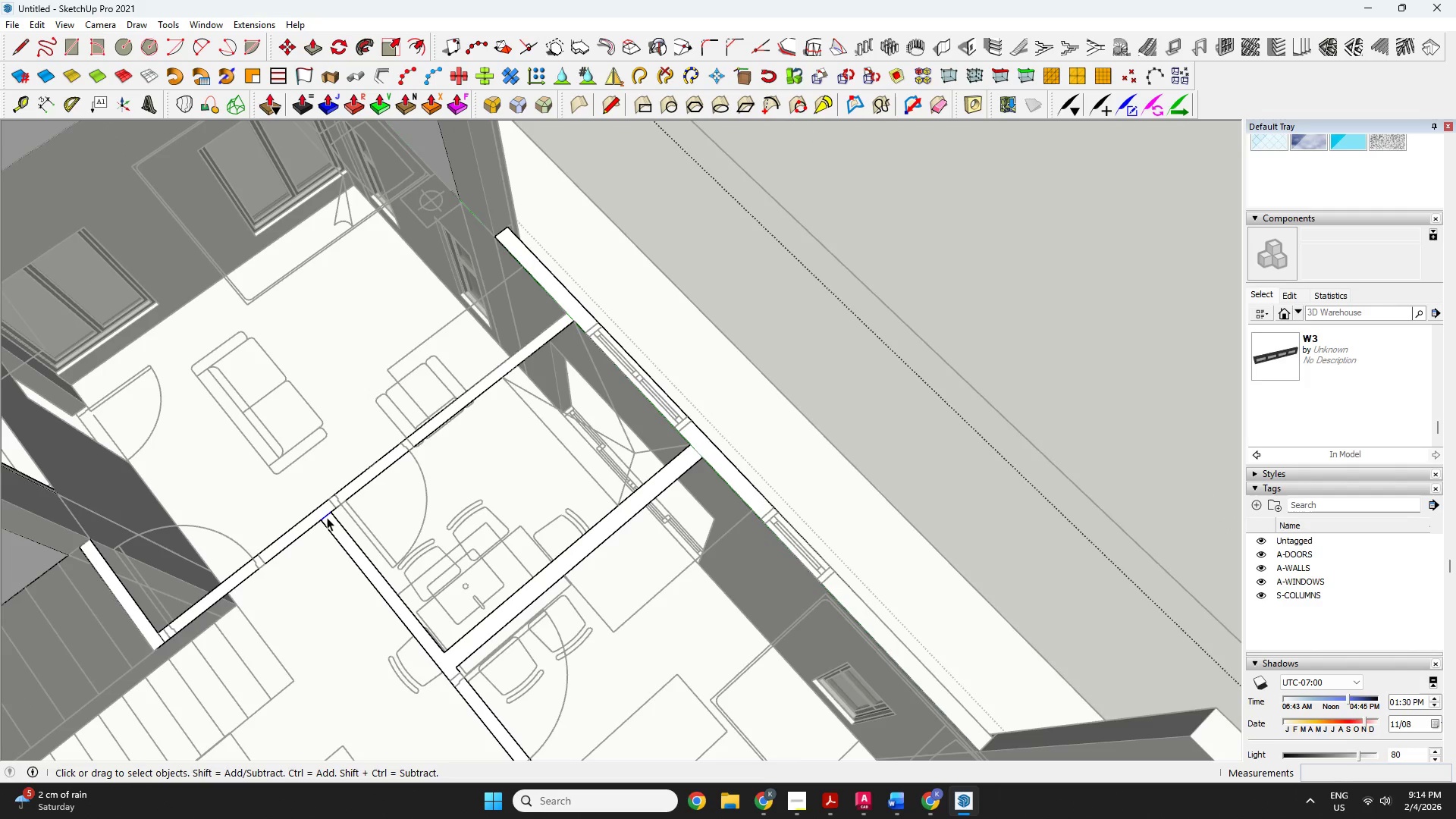 
key(Delete)
 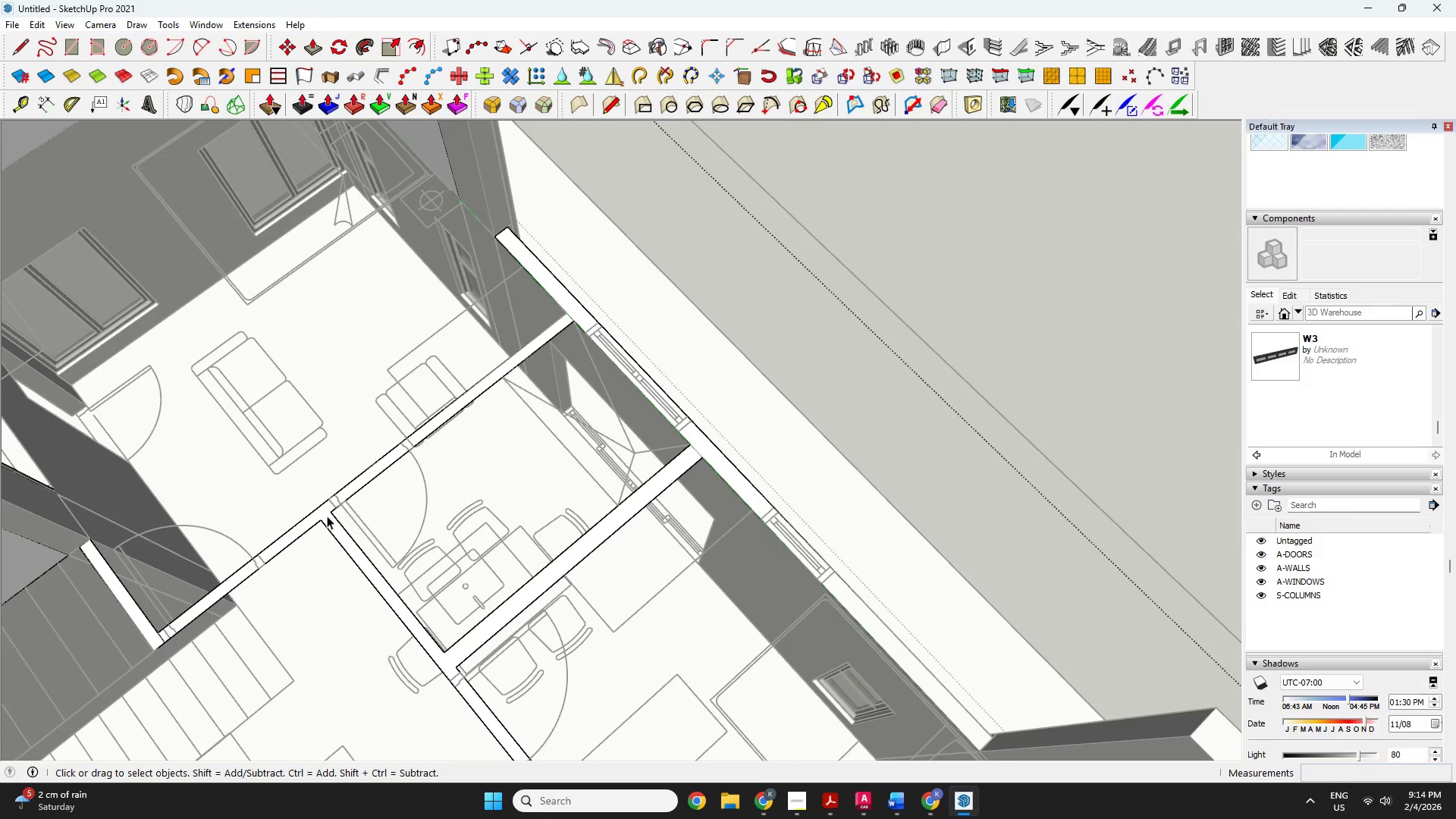 
left_click([327, 516])
 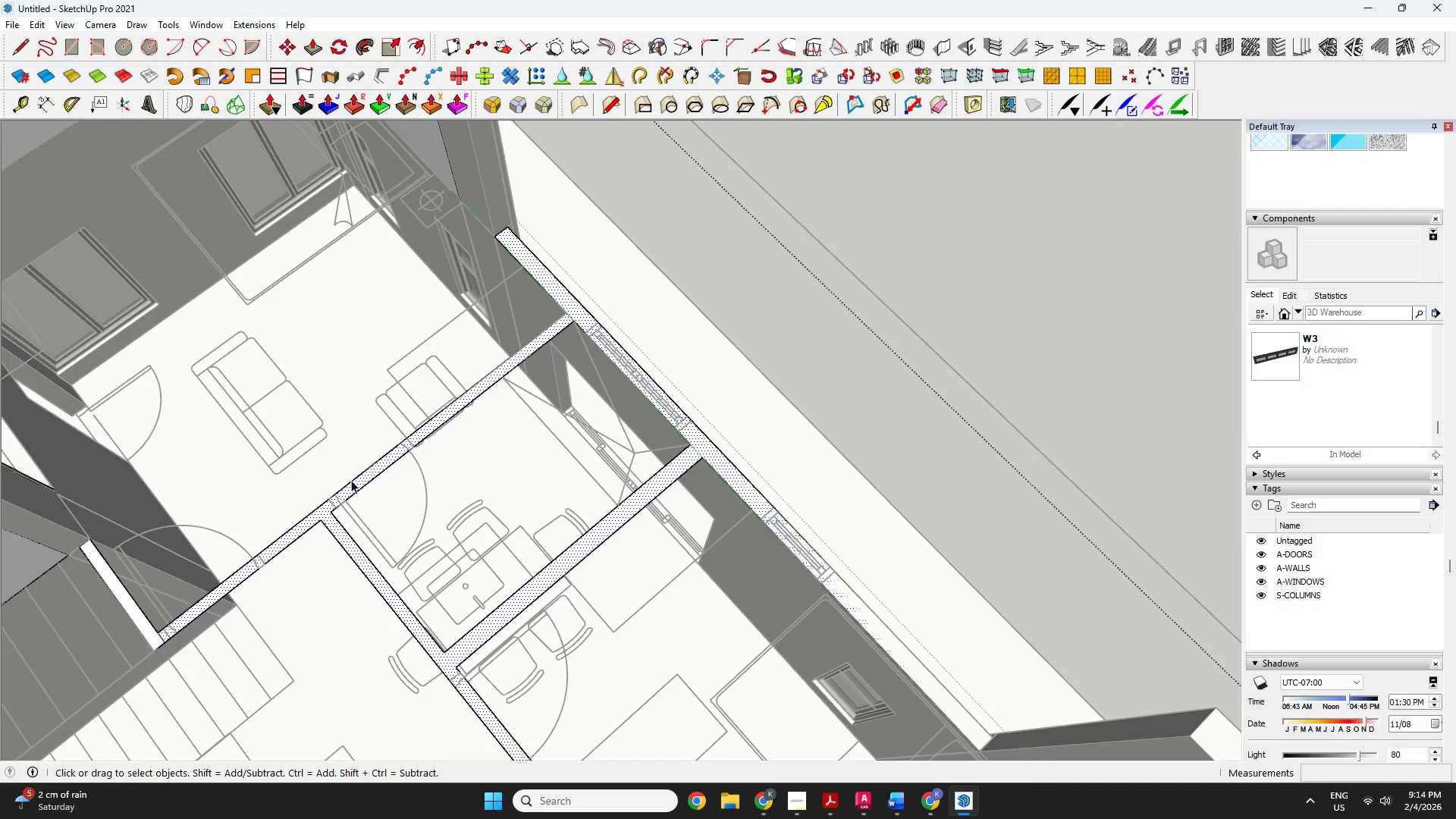 
scroll: coordinate [543, 576], scroll_direction: down, amount: 1.0
 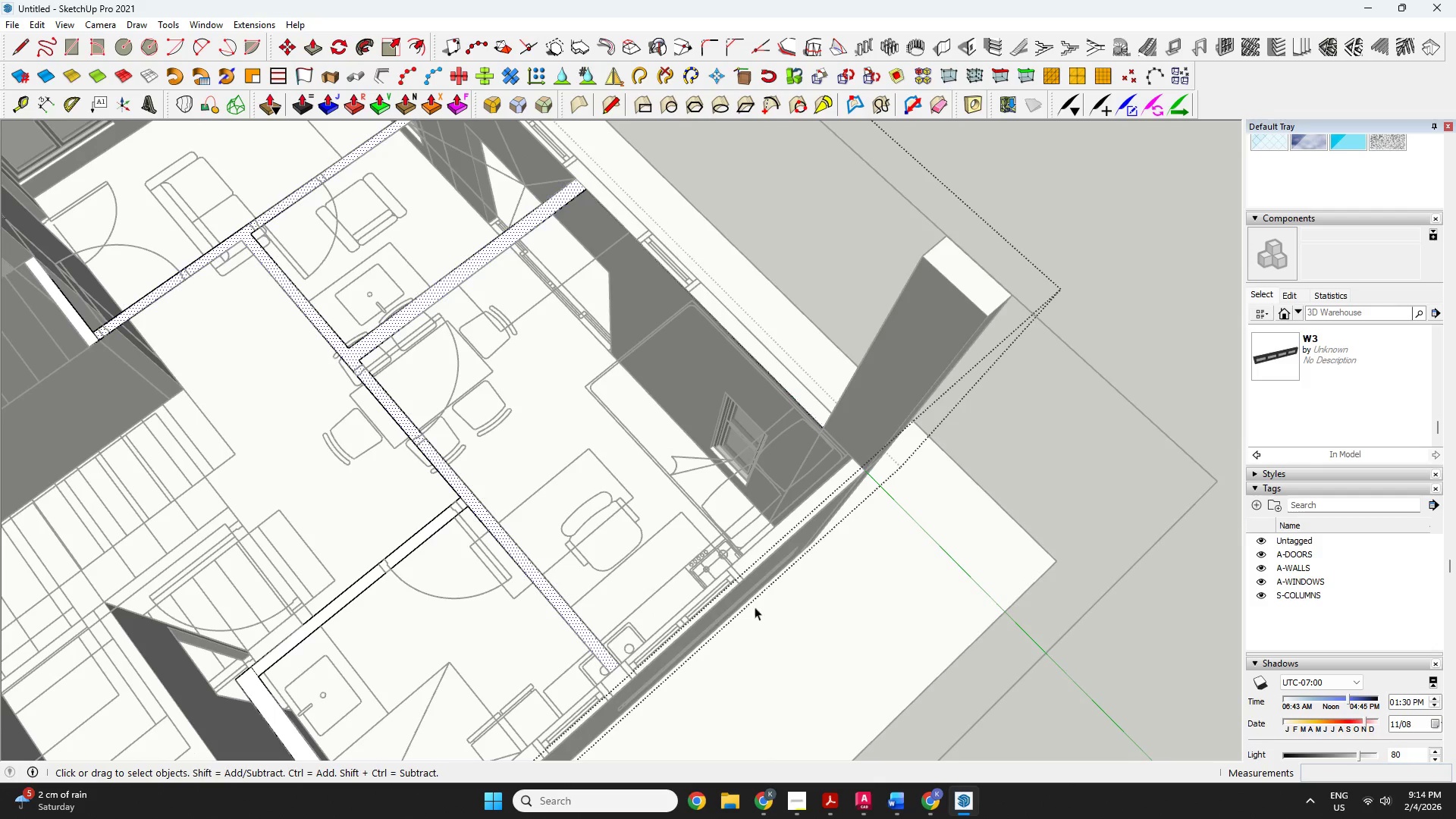 
scroll: coordinate [604, 680], scroll_direction: up, amount: 1.0
 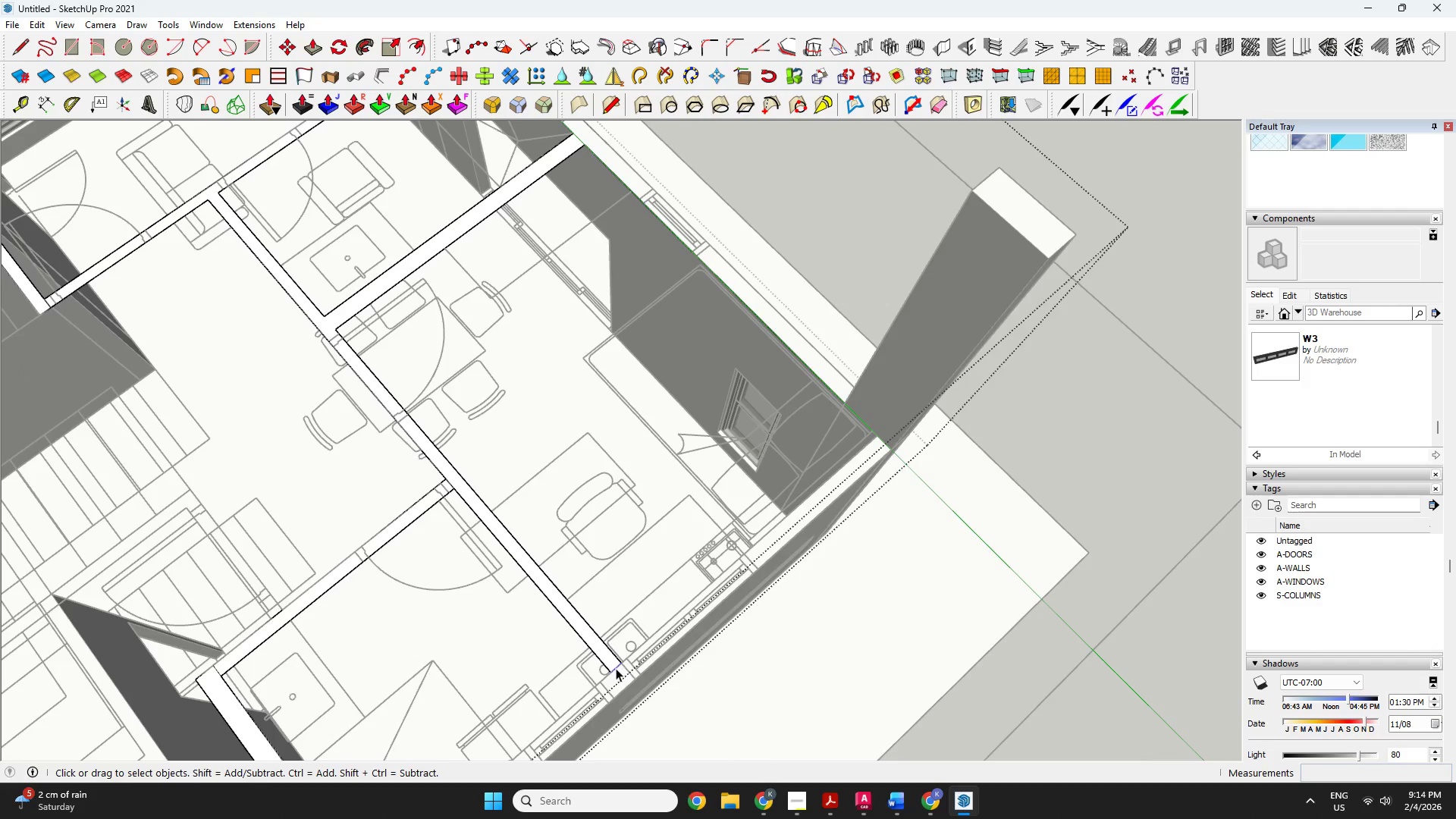 
key(Delete)
 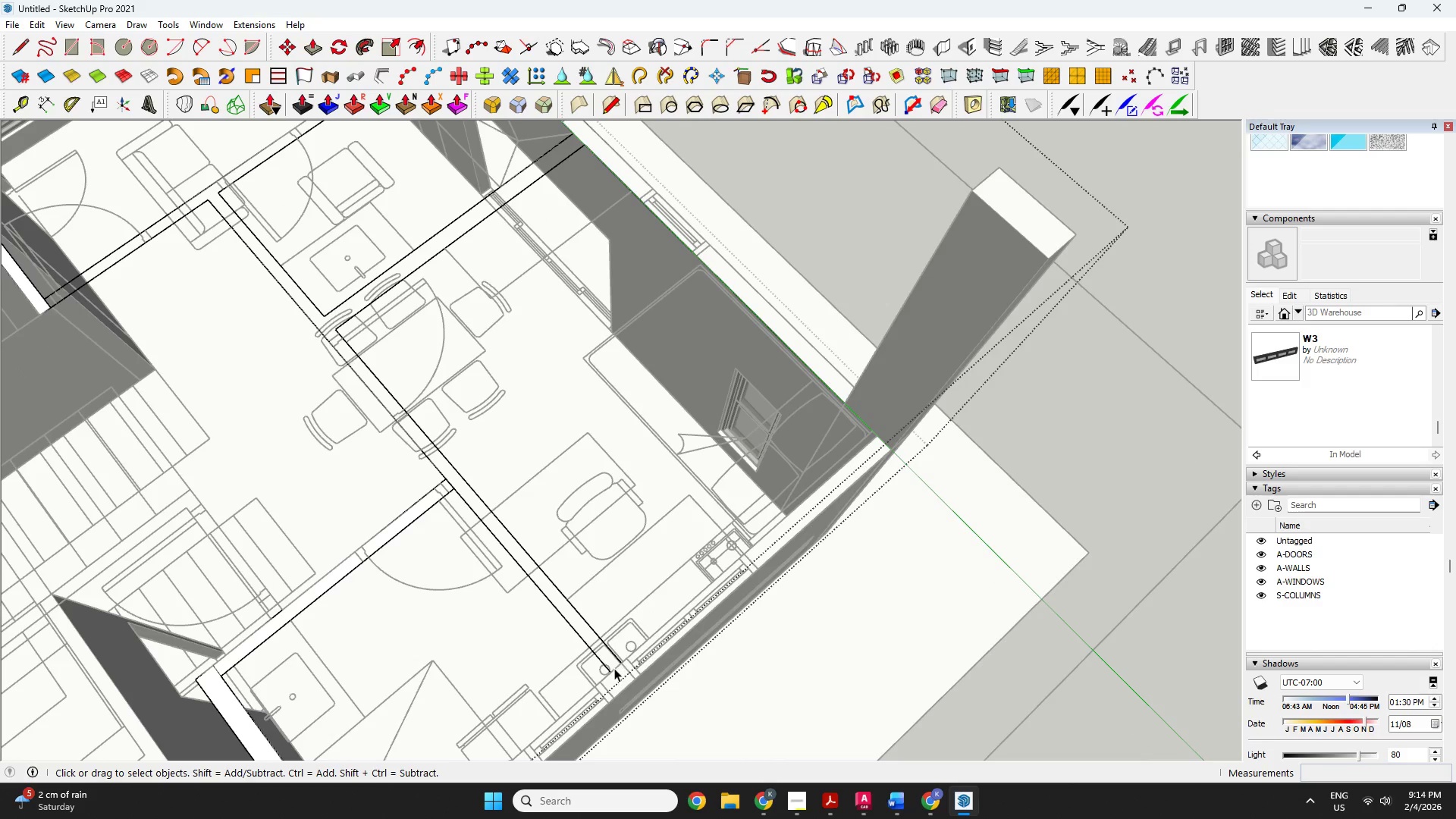 
key(Control+ControlLeft)
 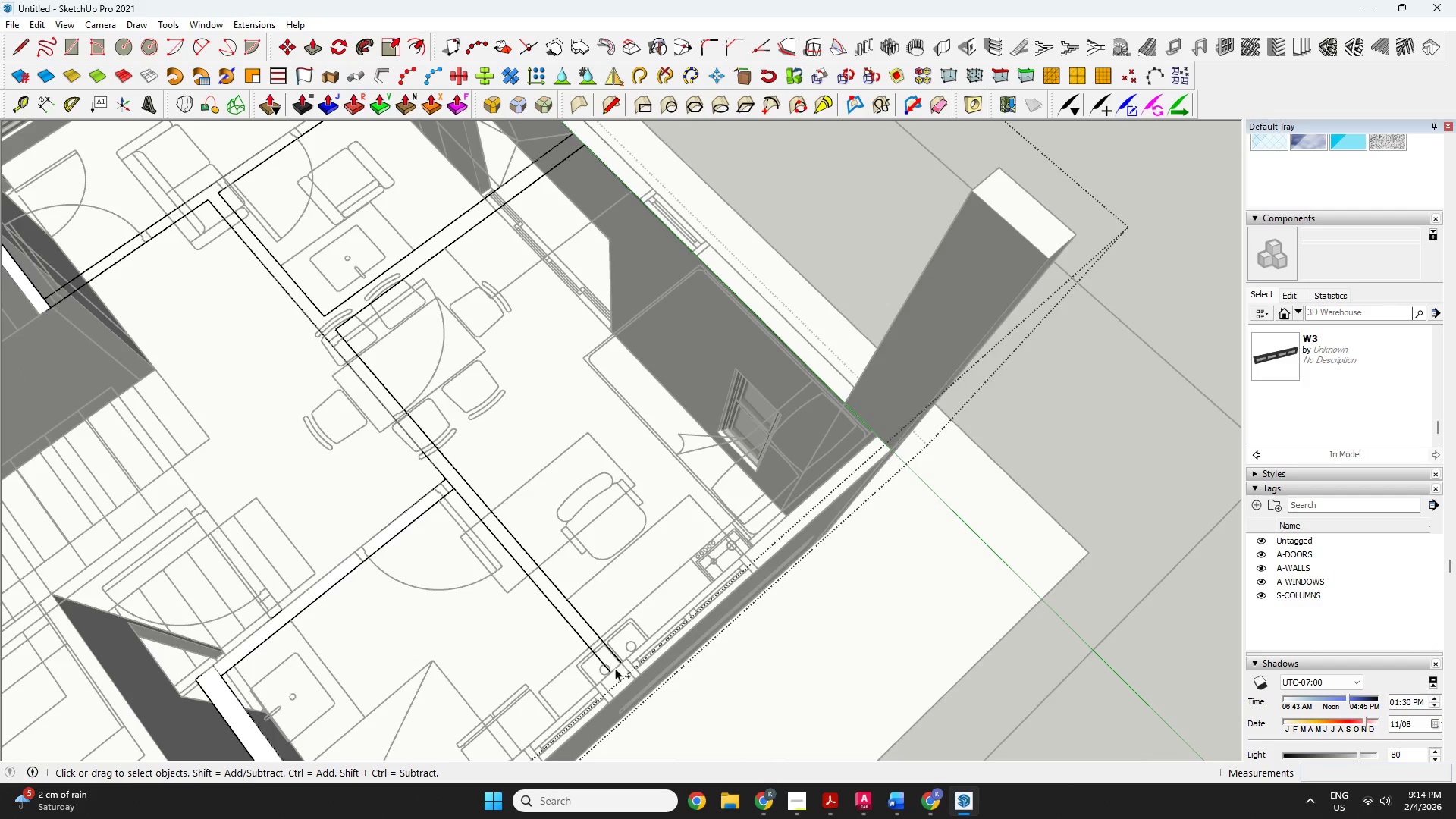 
key(Control+Z)
 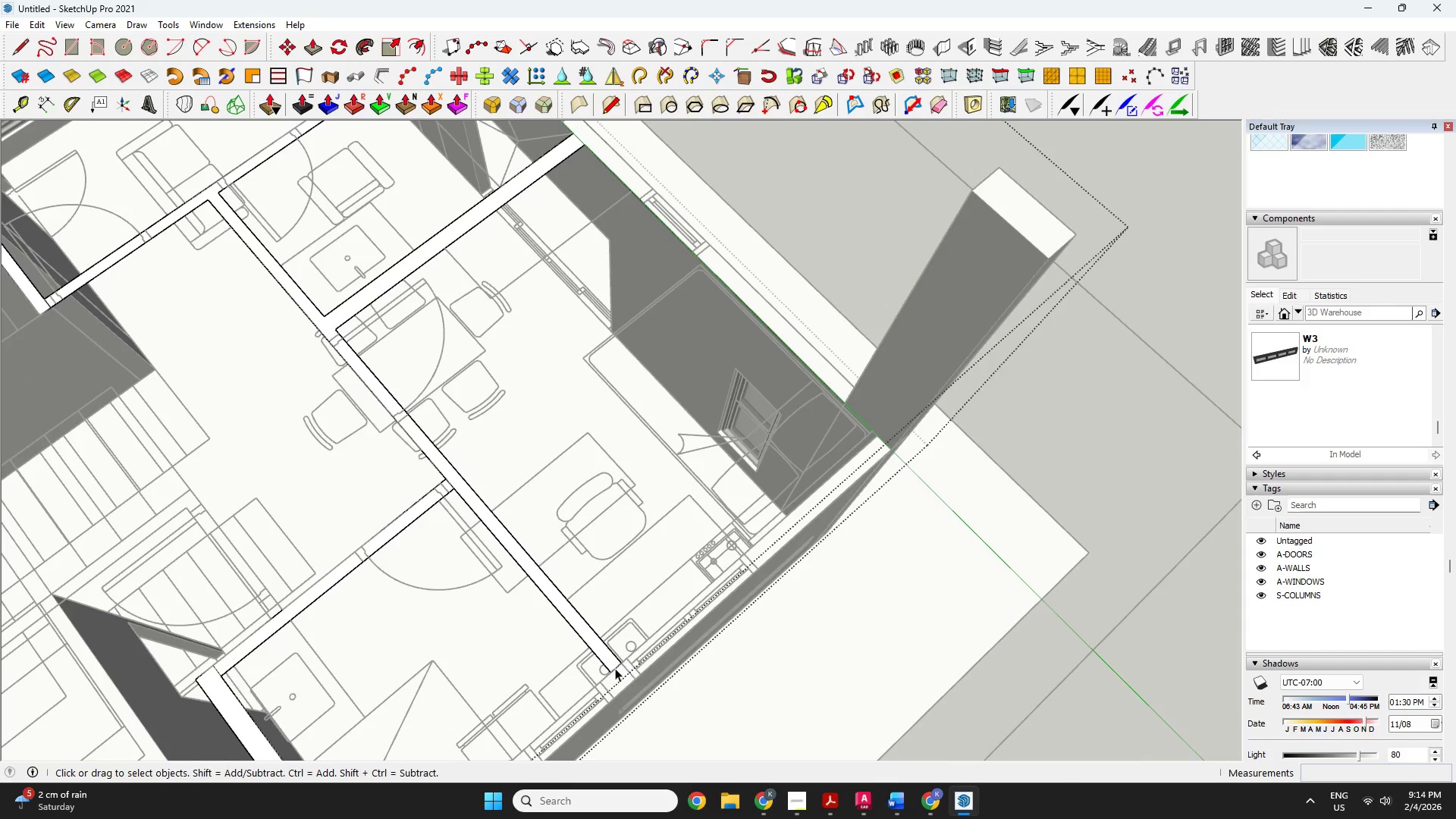 
key(R)
 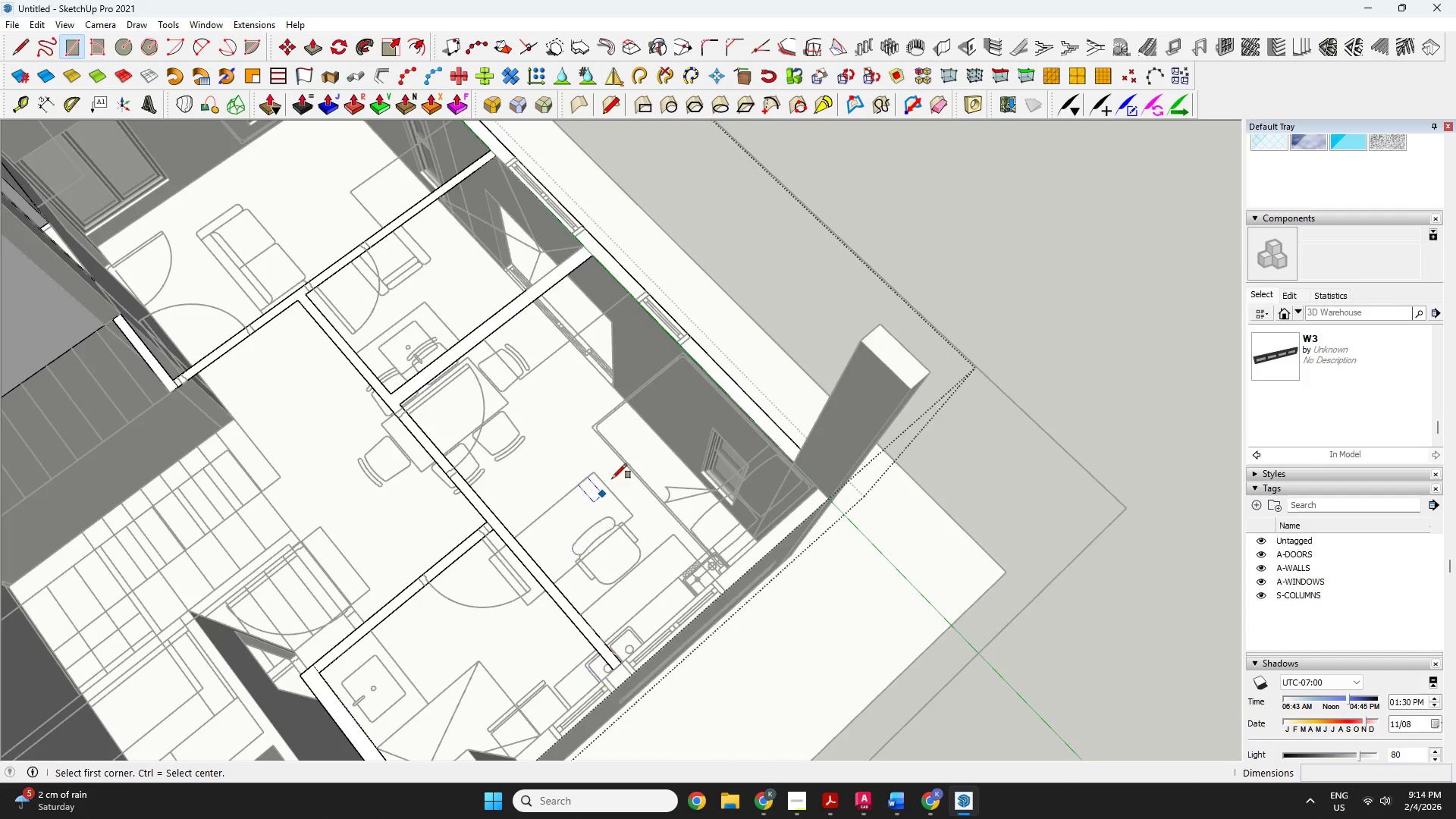 
scroll: coordinate [623, 662], scroll_direction: down, amount: 3.0
 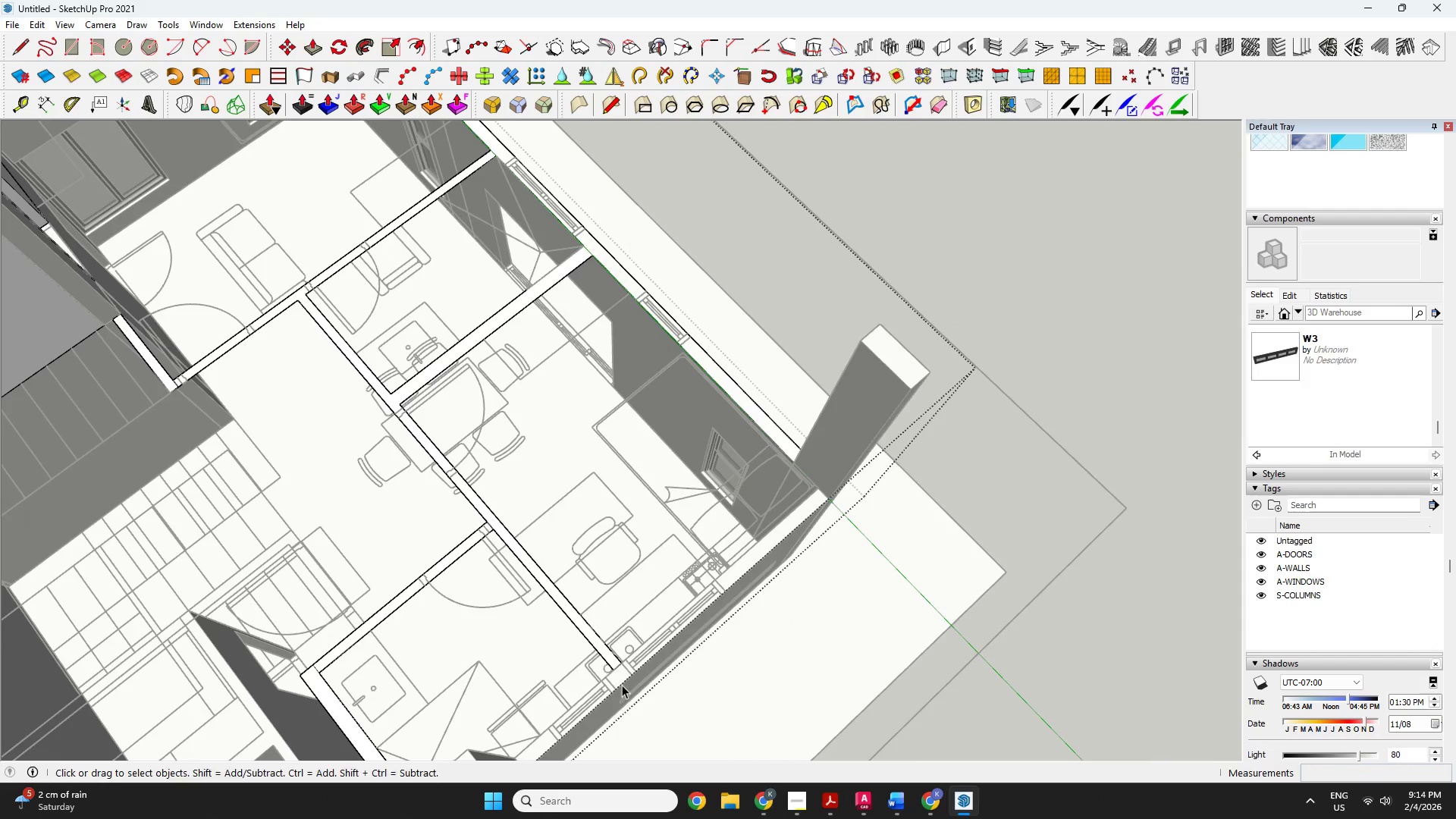 
scroll: coordinate [769, 520], scroll_direction: none, amount: 0.0
 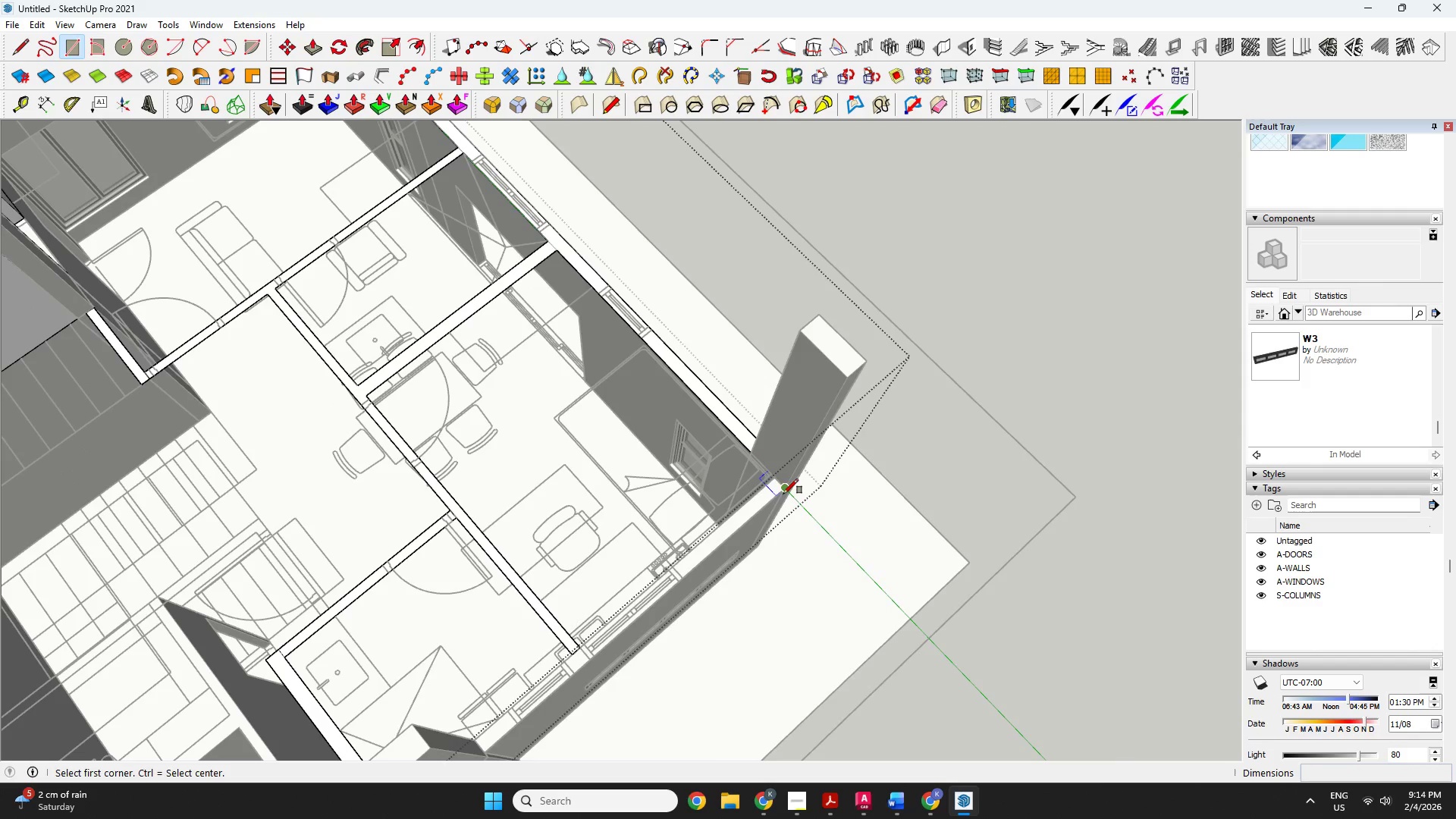 
left_click([783, 494])
 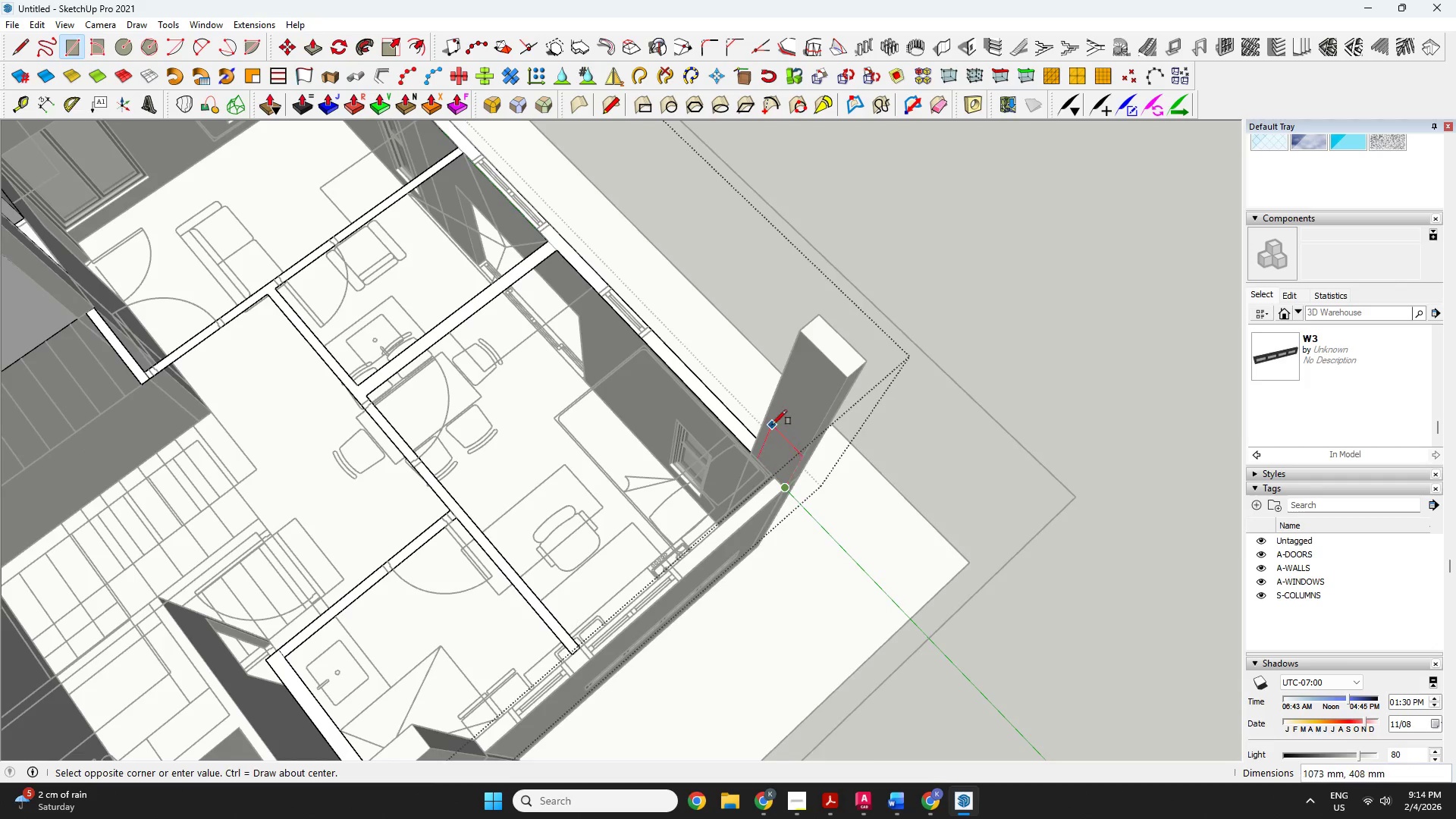 
scroll: coordinate [519, 681], scroll_direction: up, amount: 6.0
 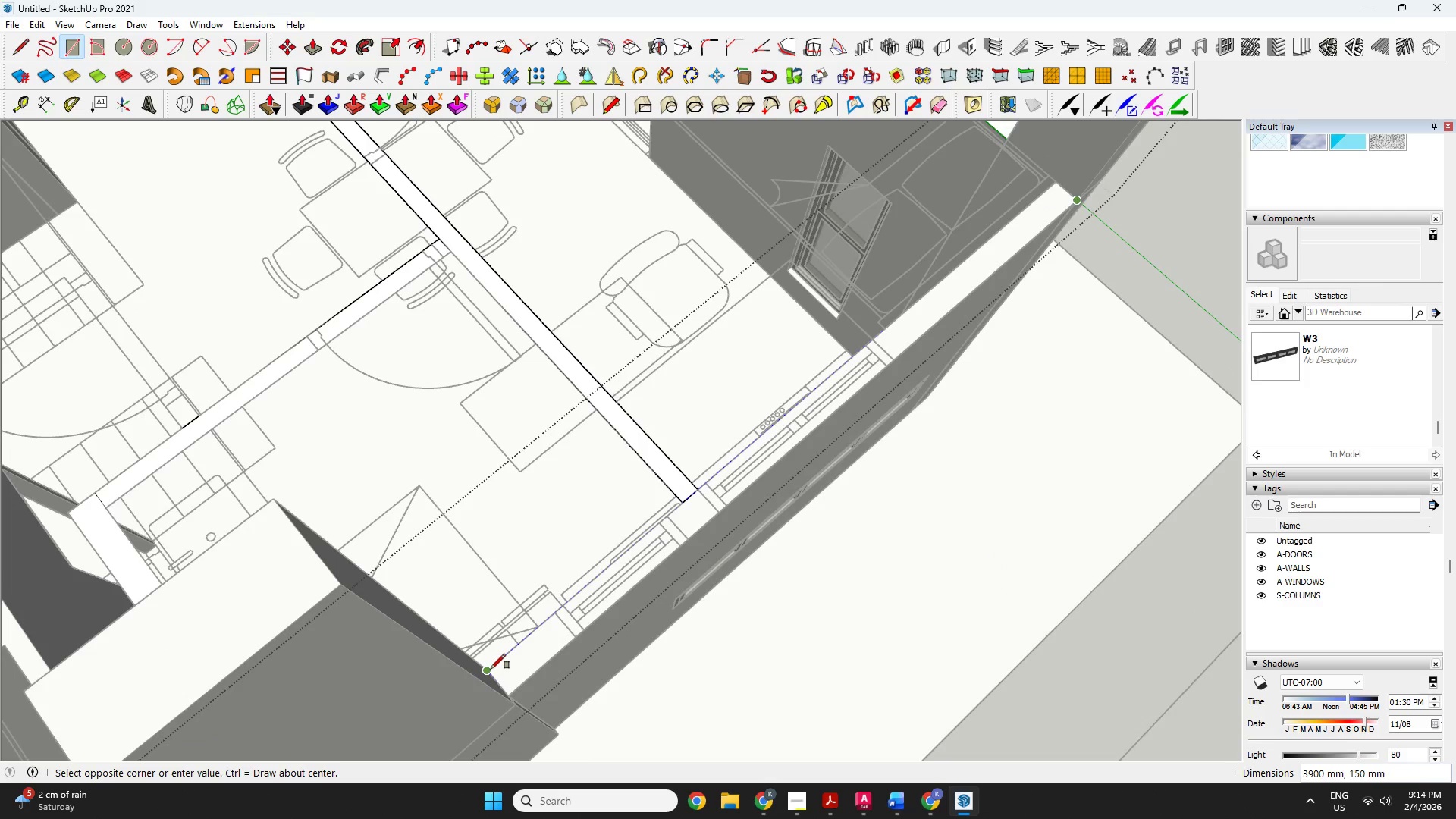 
left_click([491, 669])
 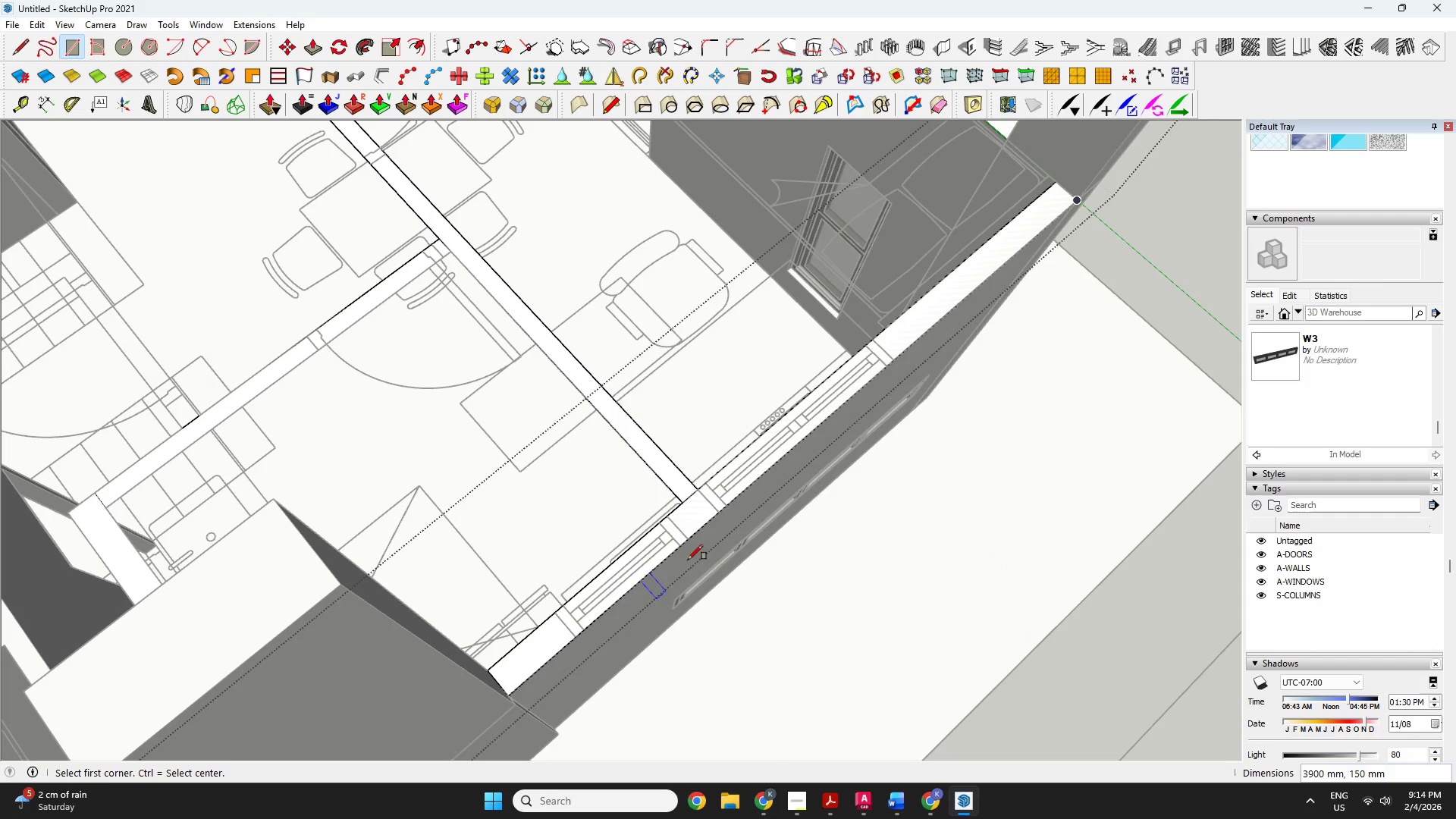 
key(Space)
 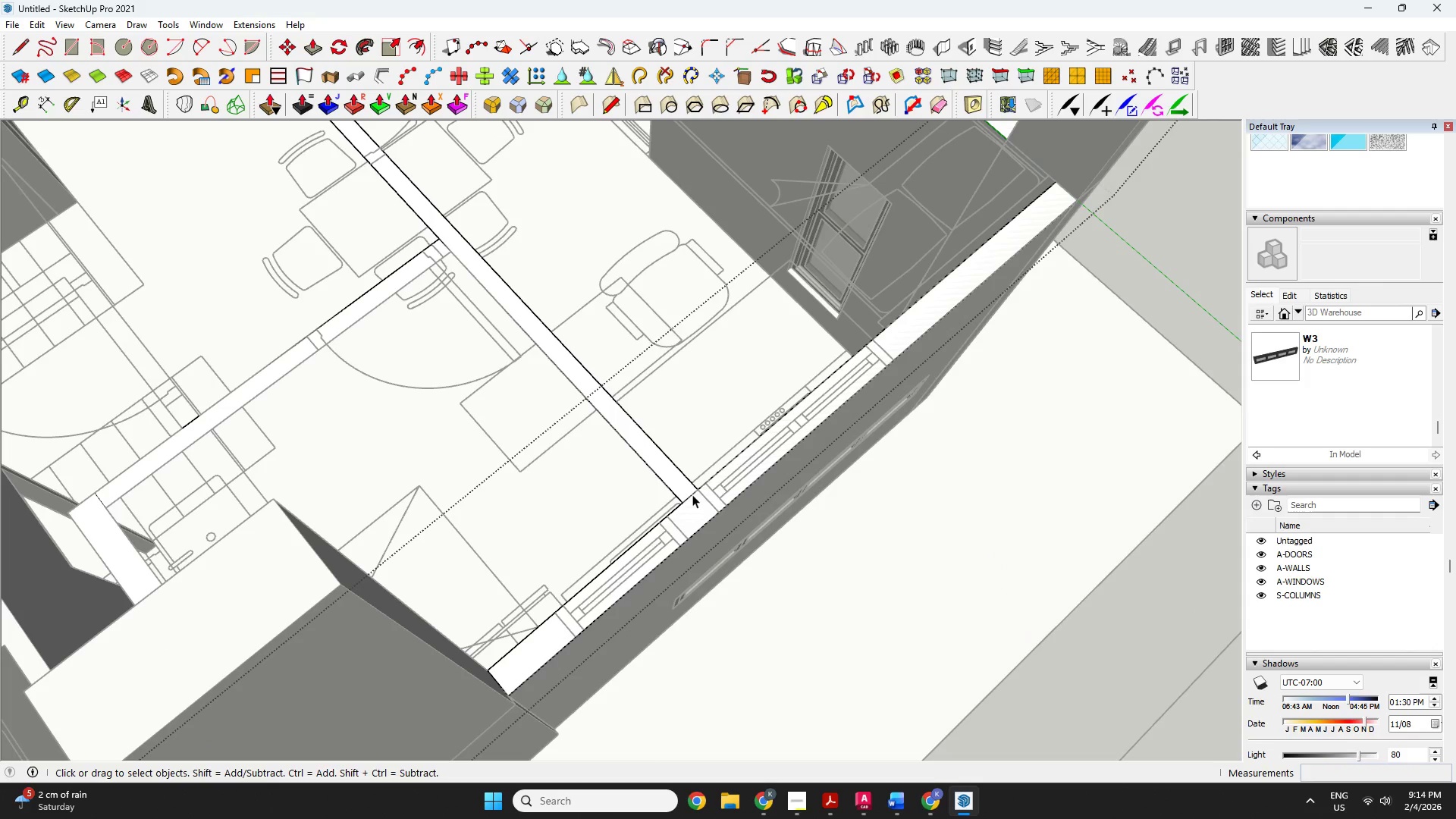 
left_click([692, 494])
 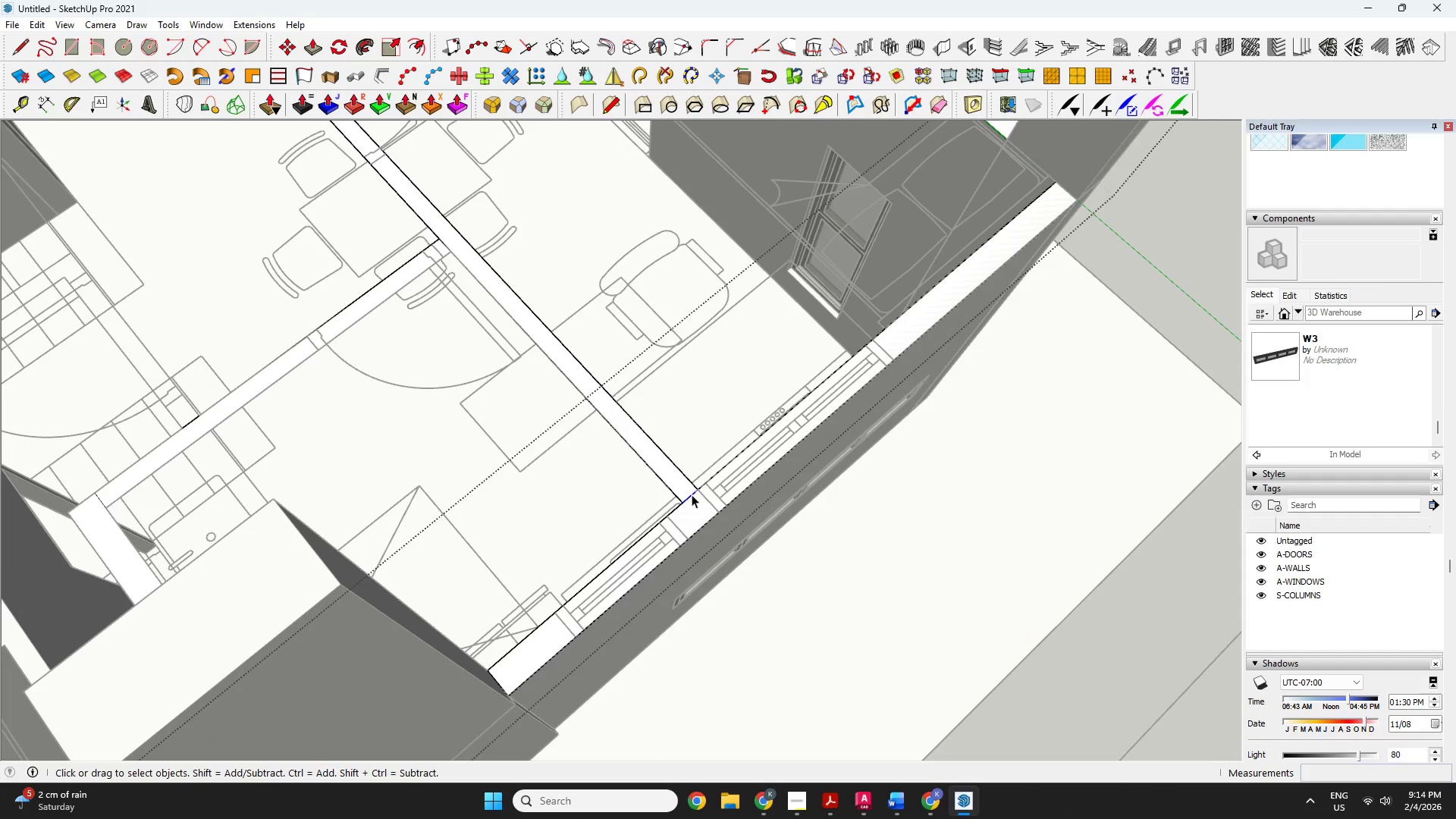 
key(Delete)
 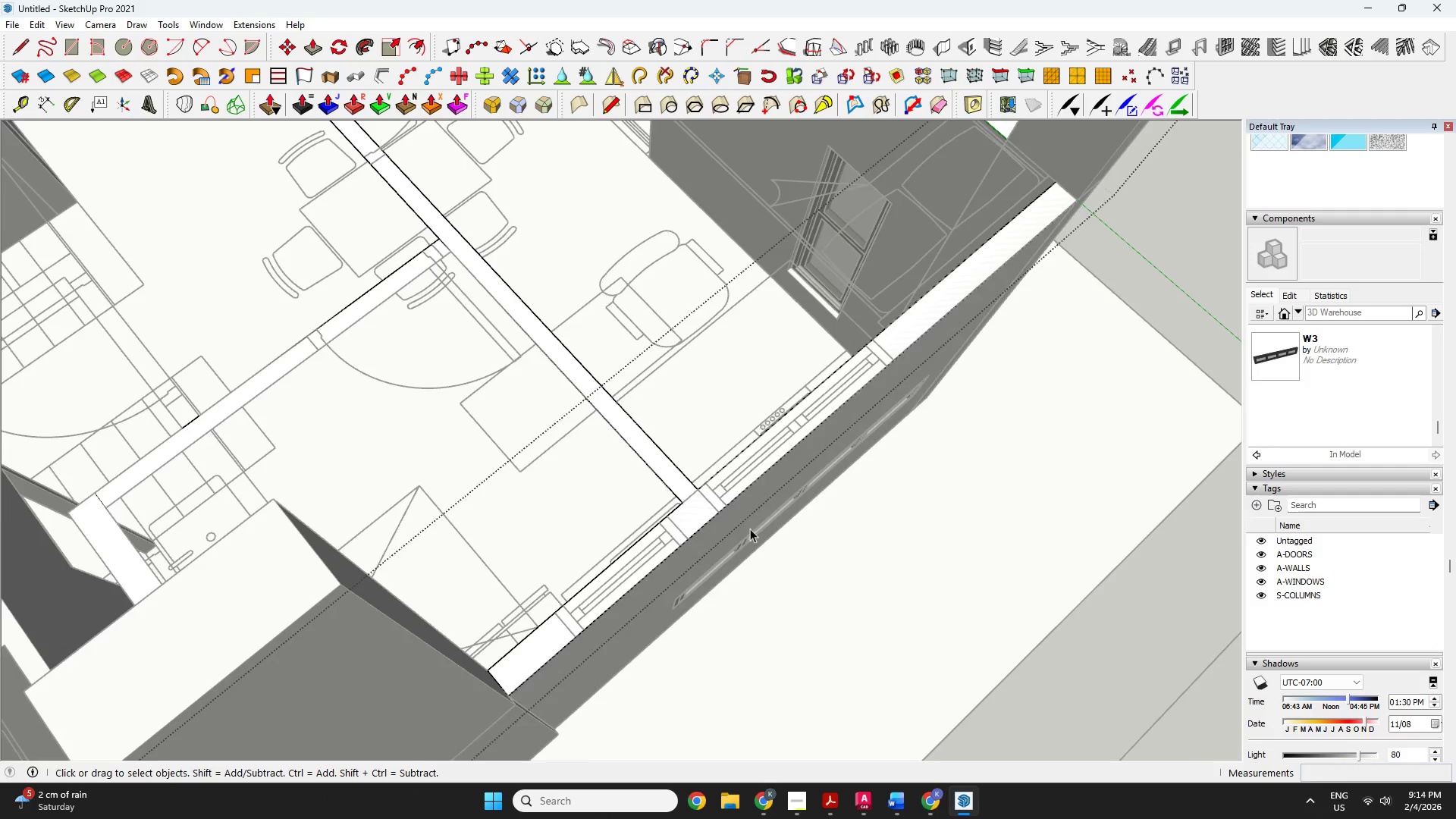 
scroll: coordinate [729, 517], scroll_direction: down, amount: 7.0
 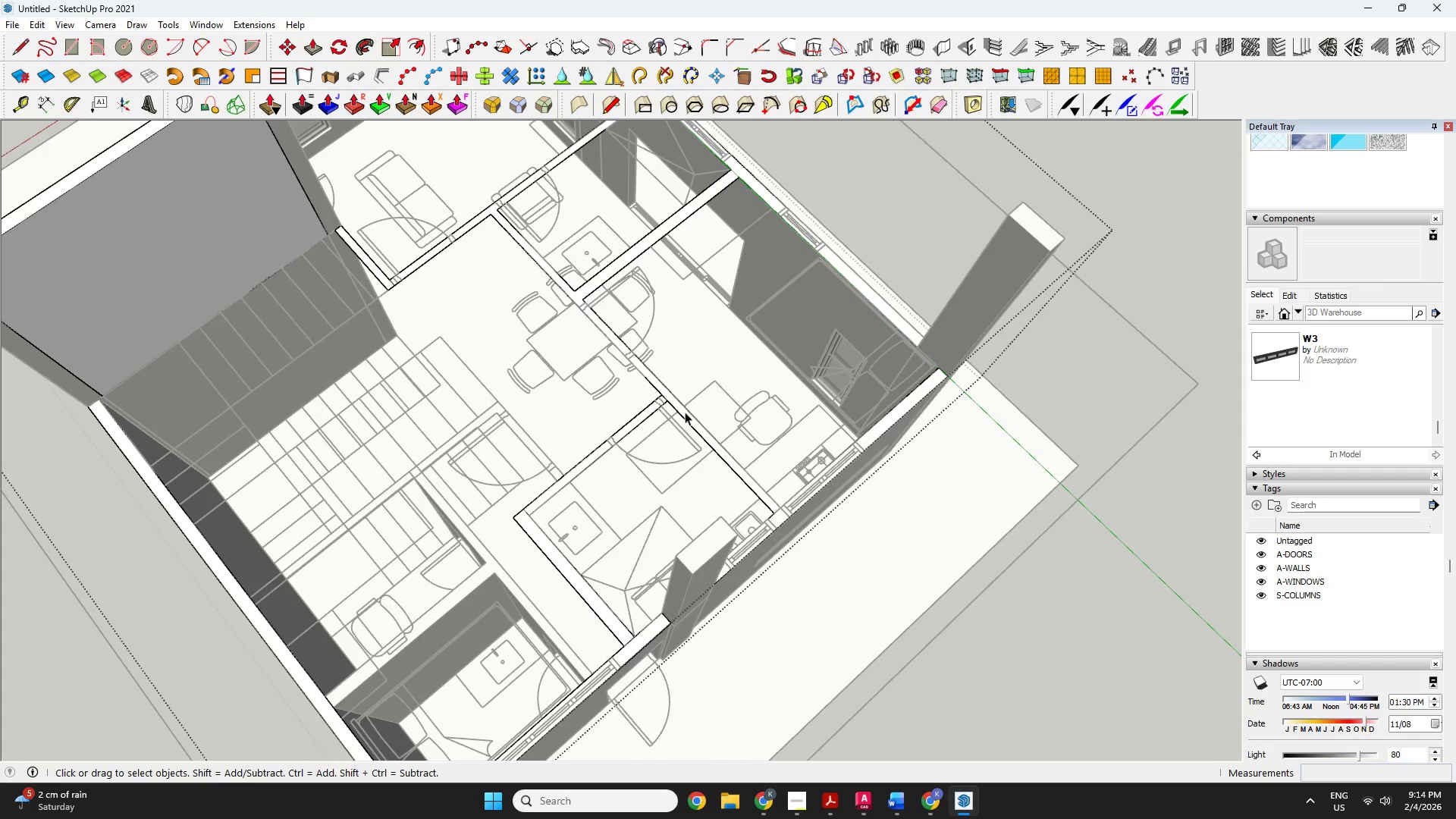 
left_click([667, 397])
 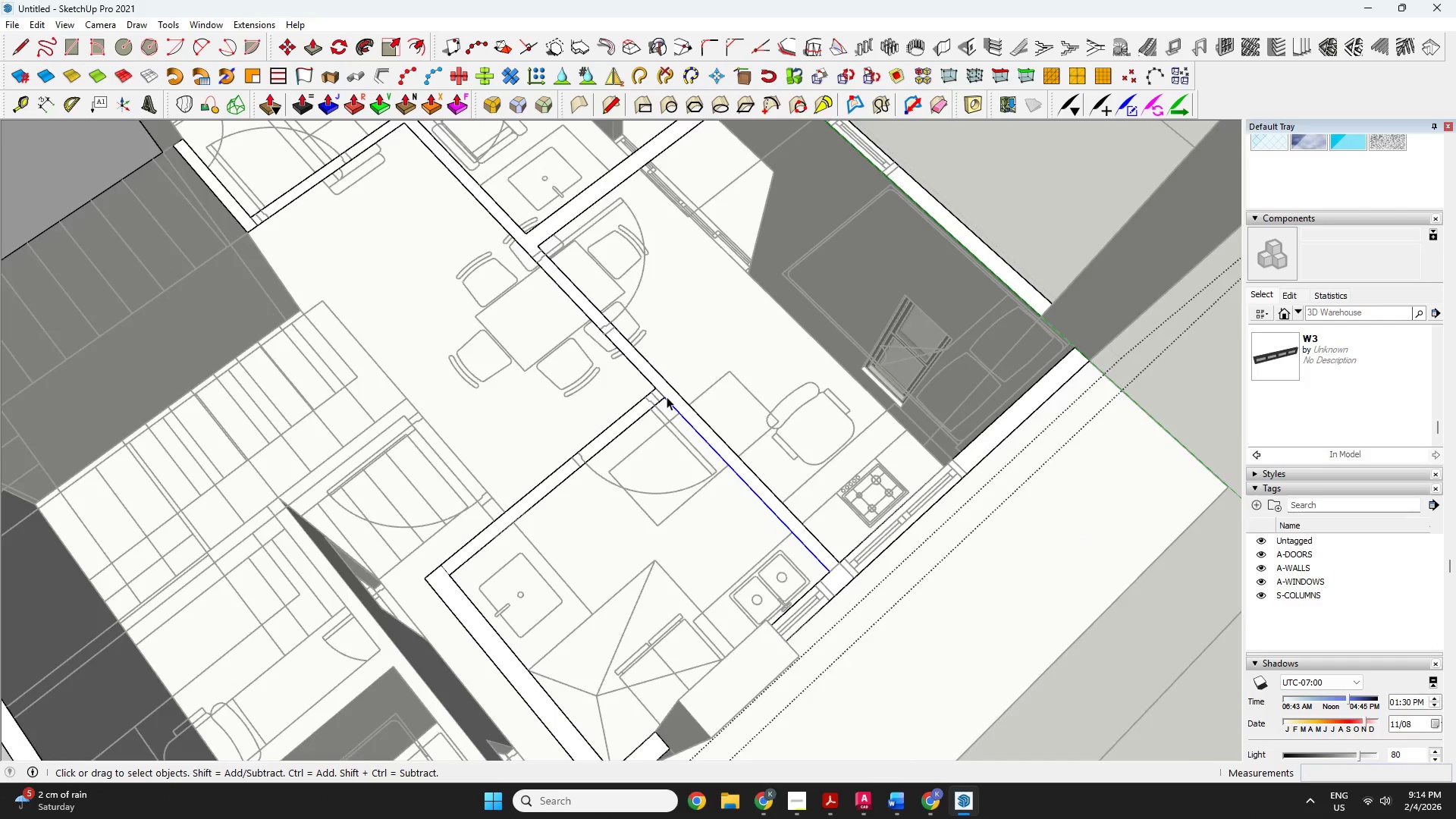 
scroll: coordinate [667, 404], scroll_direction: up, amount: 4.0
 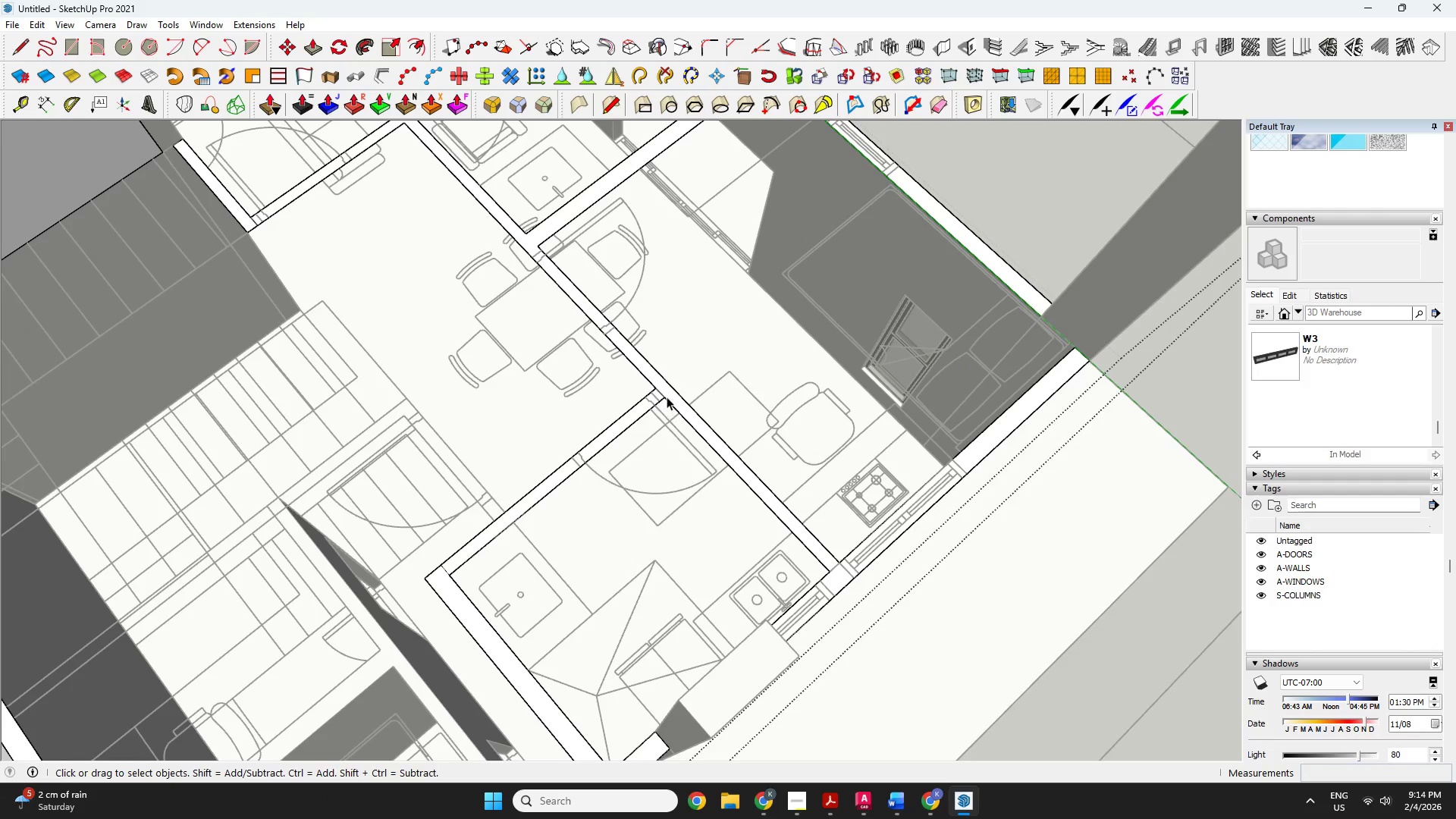 
left_click([666, 384])
 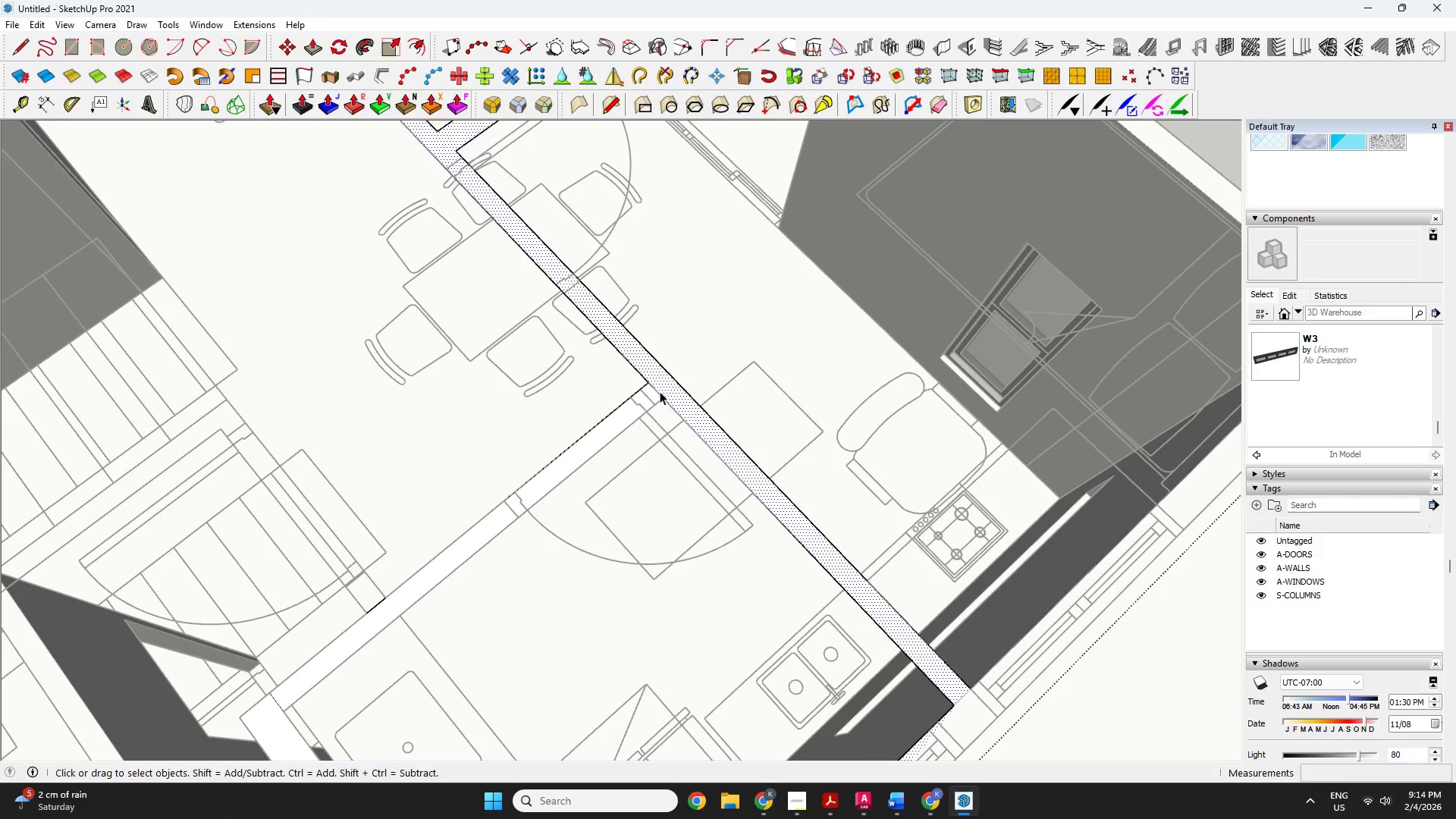 
scroll: coordinate [667, 397], scroll_direction: up, amount: 5.0
 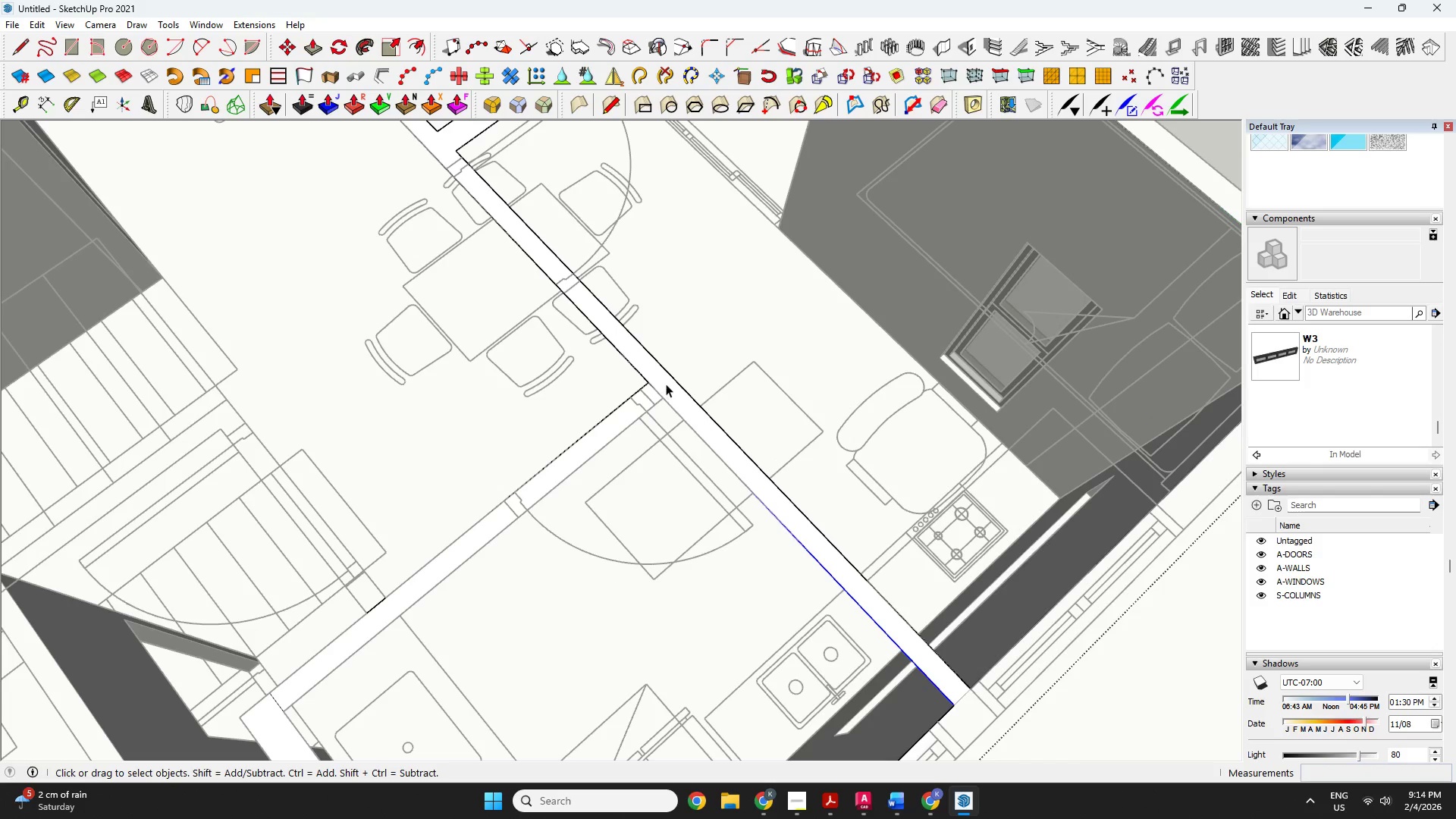 
left_click([659, 392])
 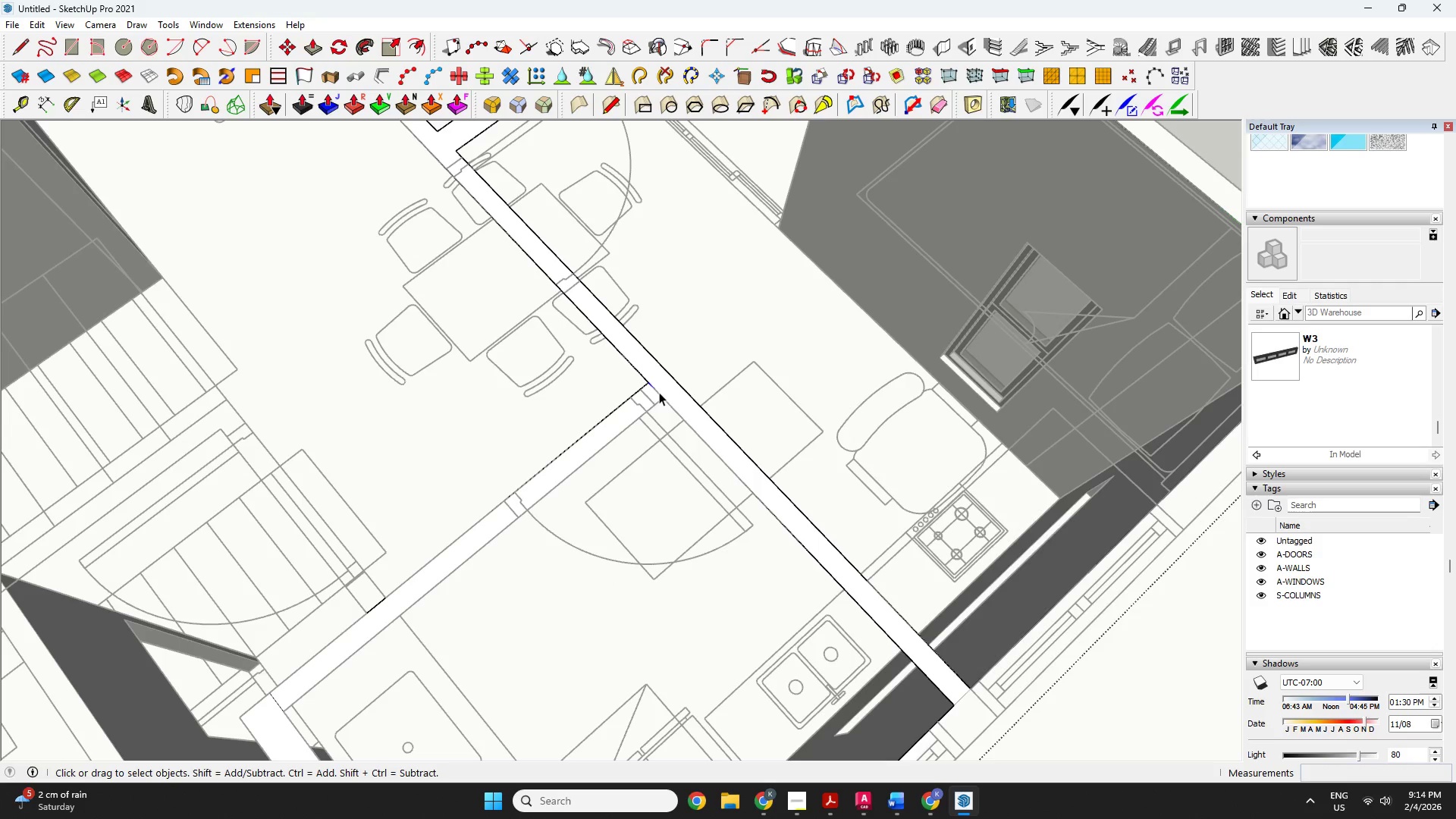 
key(Delete)
 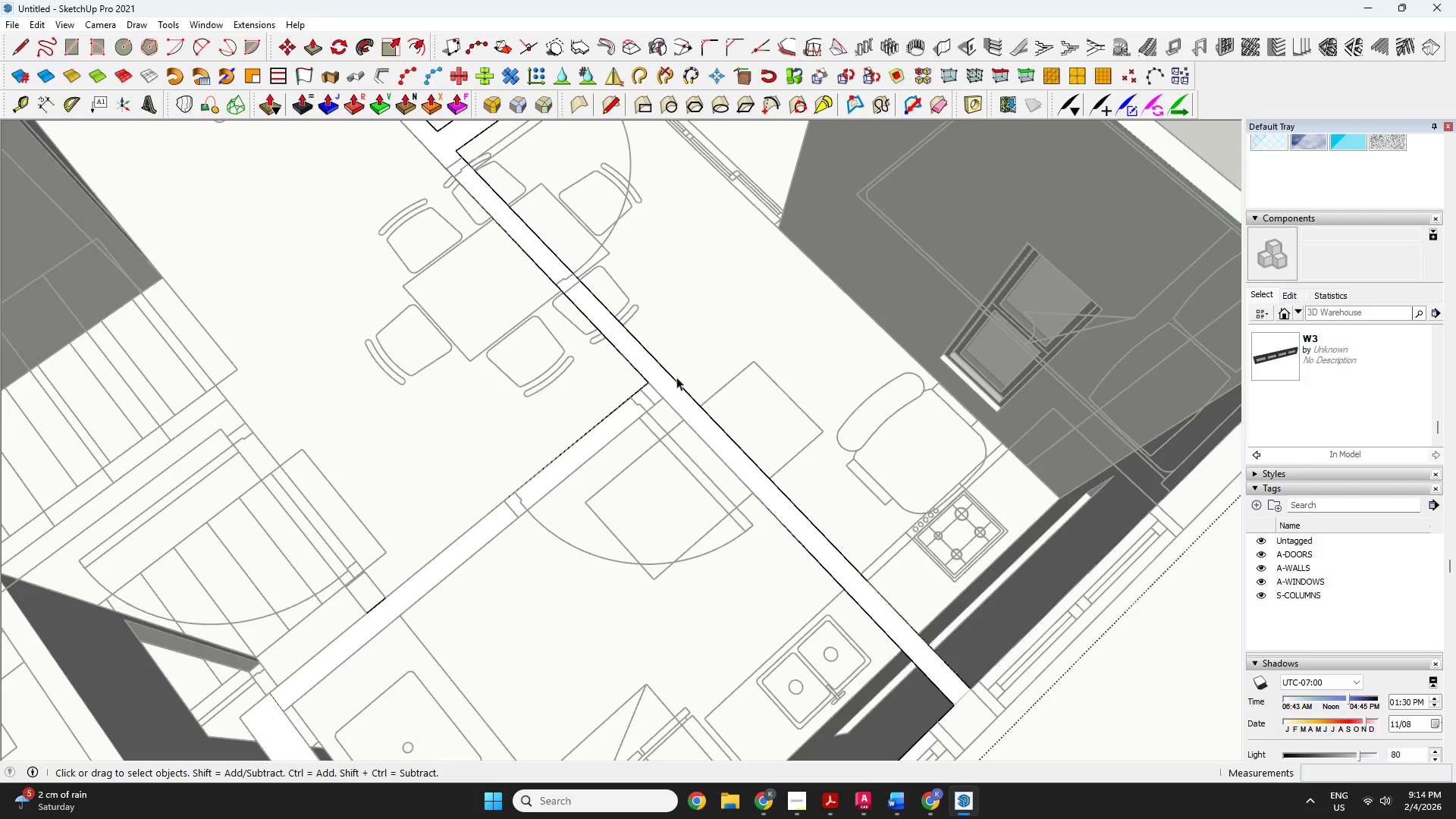 
scroll: coordinate [614, 544], scroll_direction: down, amount: 3.0
 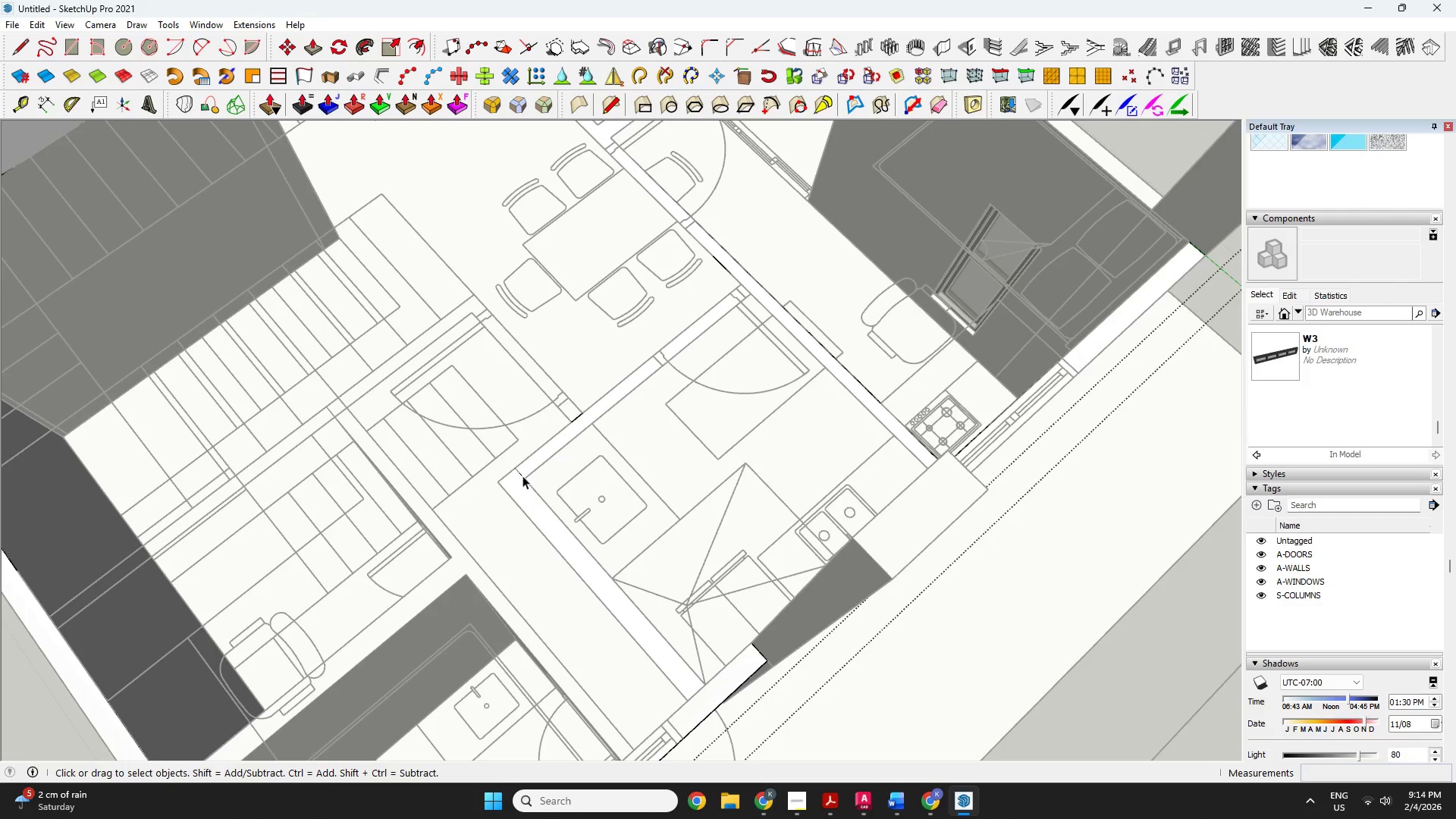 
left_click([522, 472])
 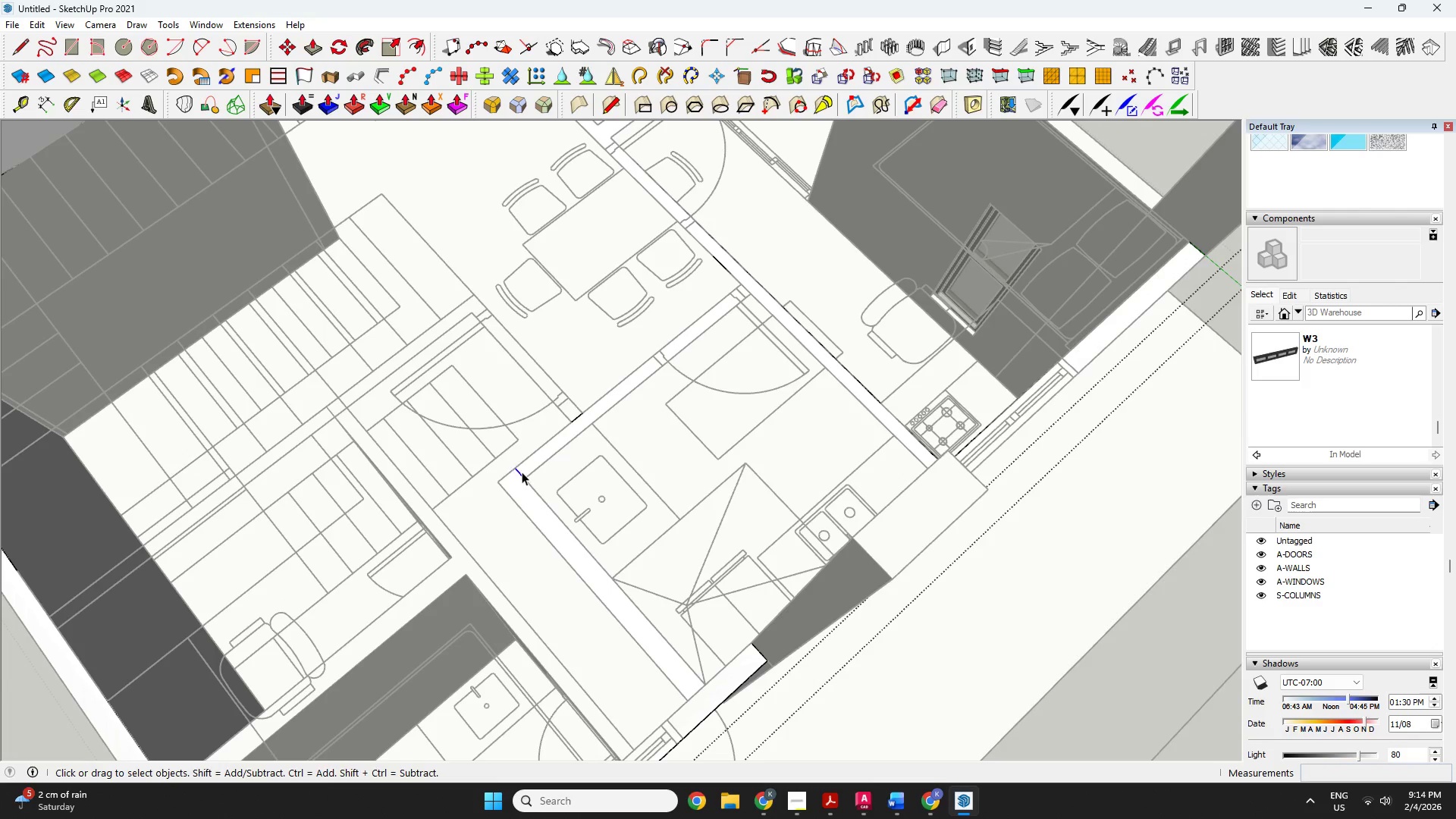 
key(Delete)
 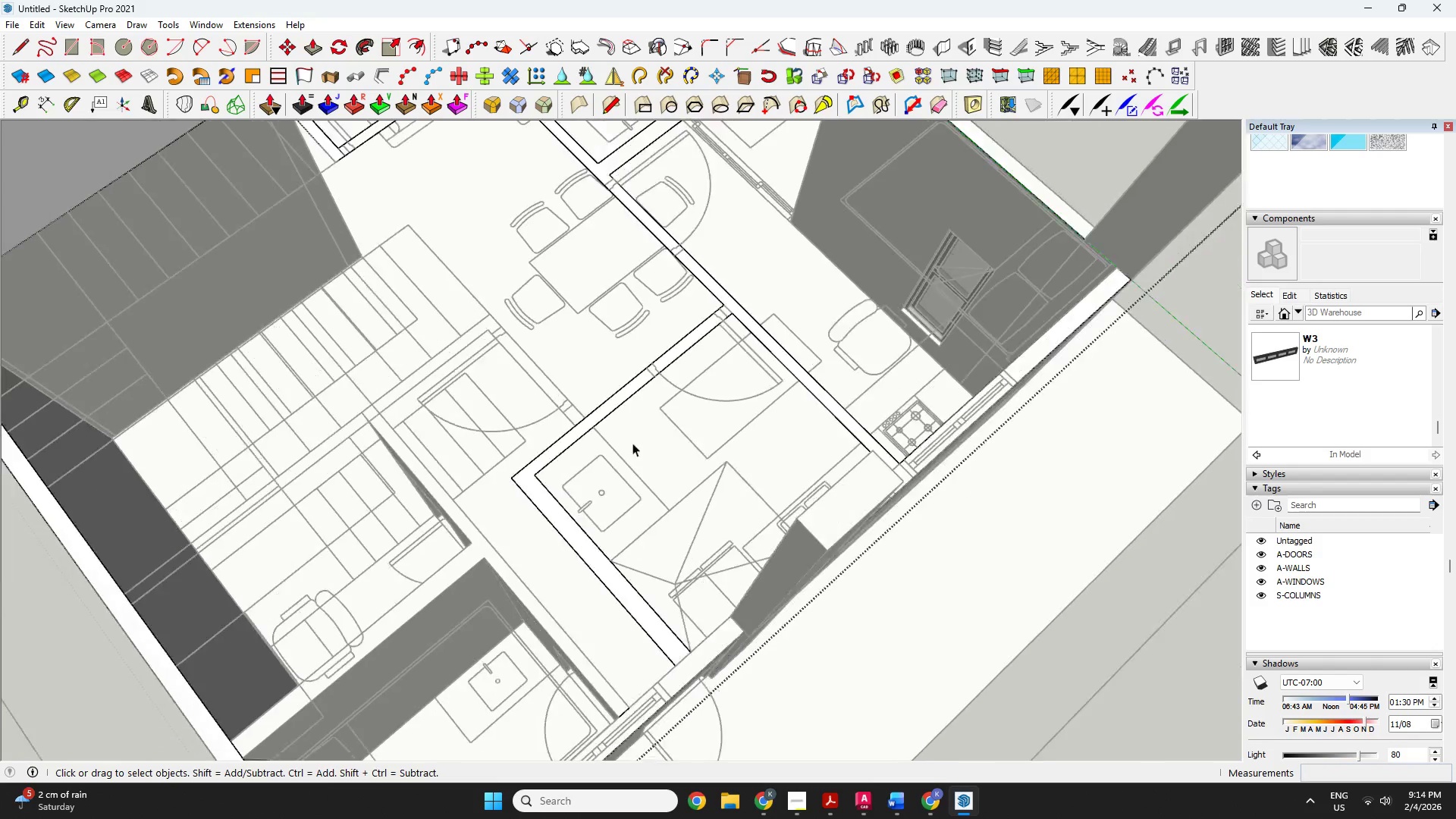 
scroll: coordinate [456, 447], scroll_direction: down, amount: 2.0
 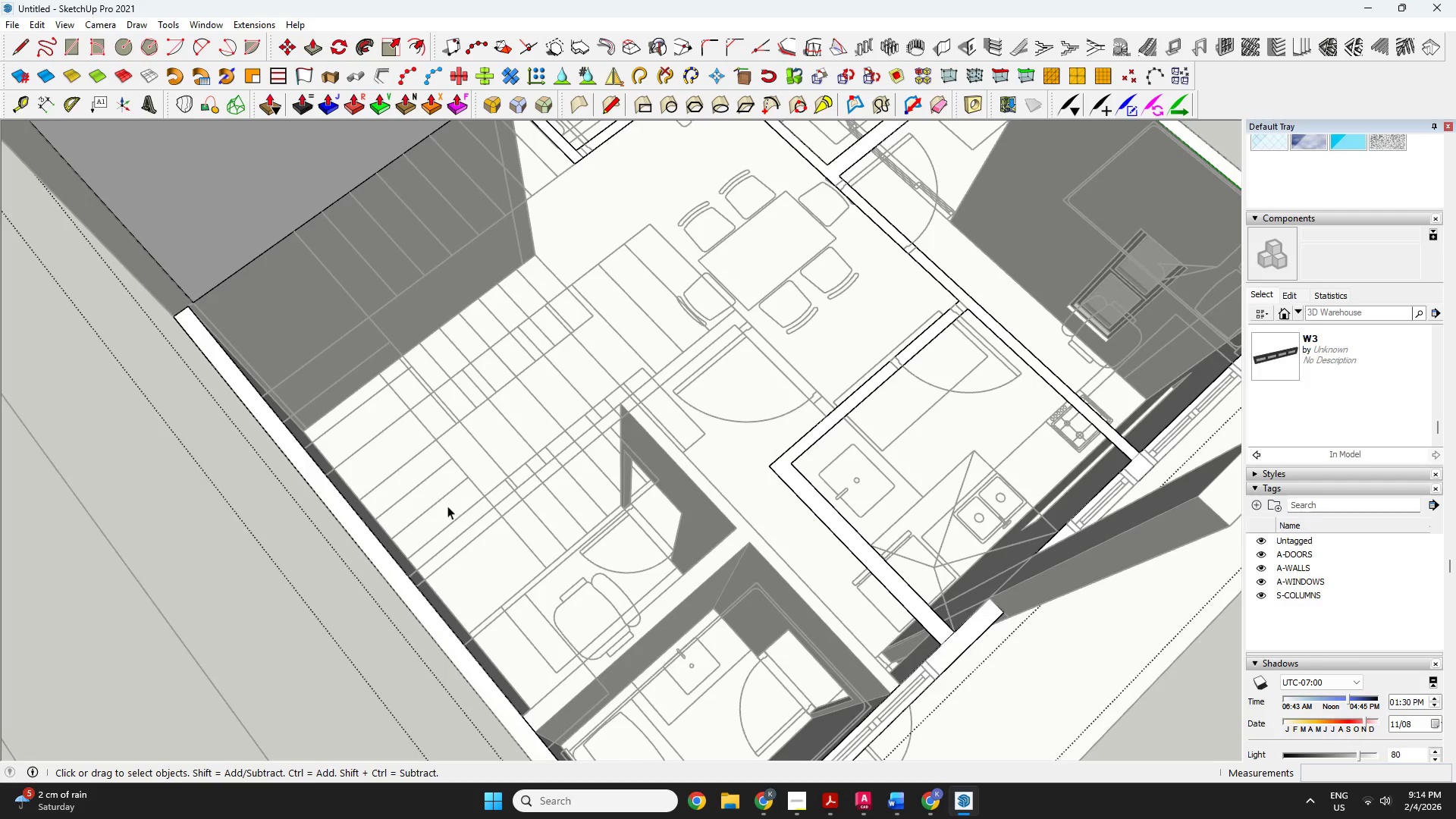 
scroll: coordinate [430, 567], scroll_direction: up, amount: 2.0
 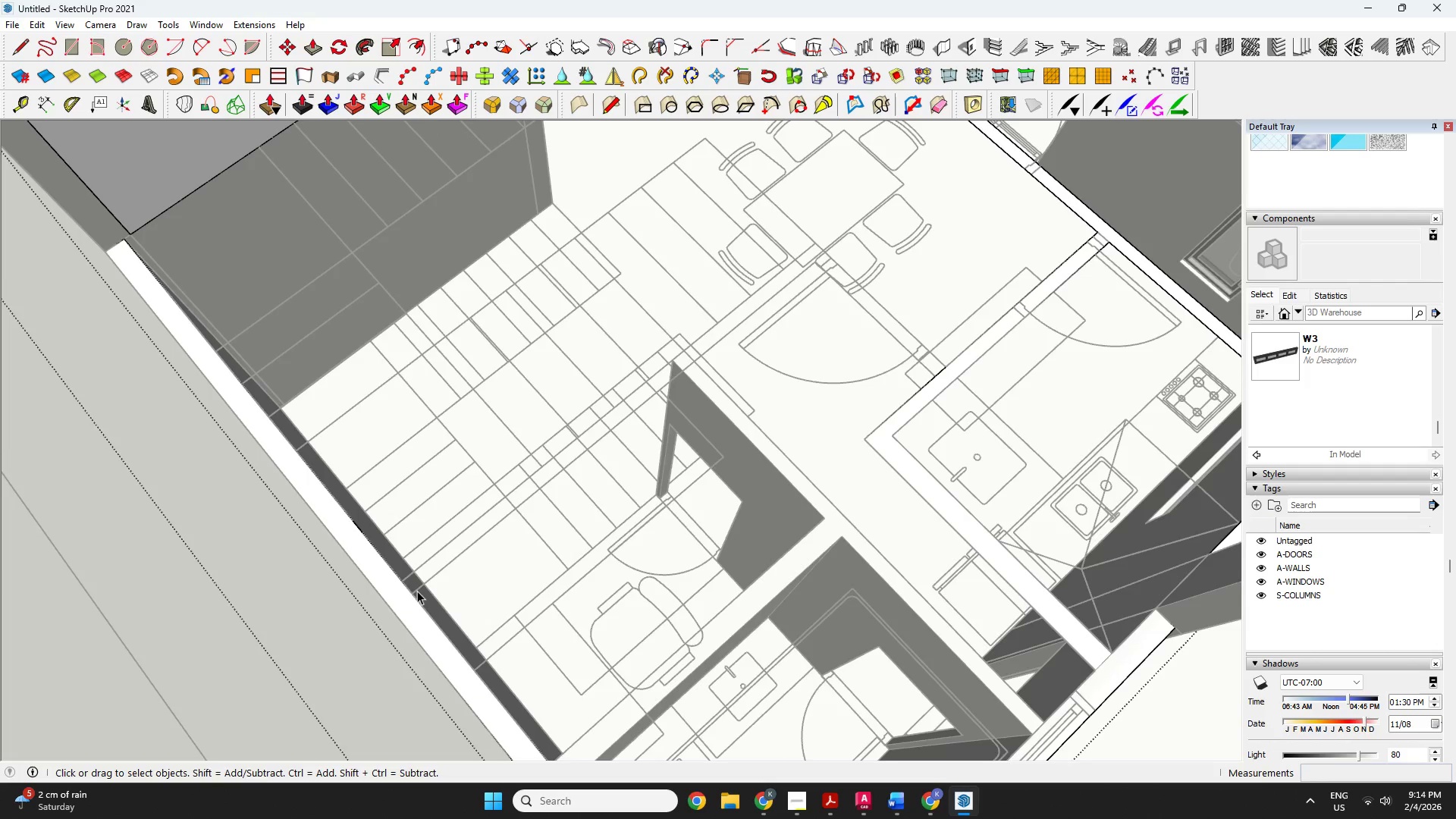 
key(R)
 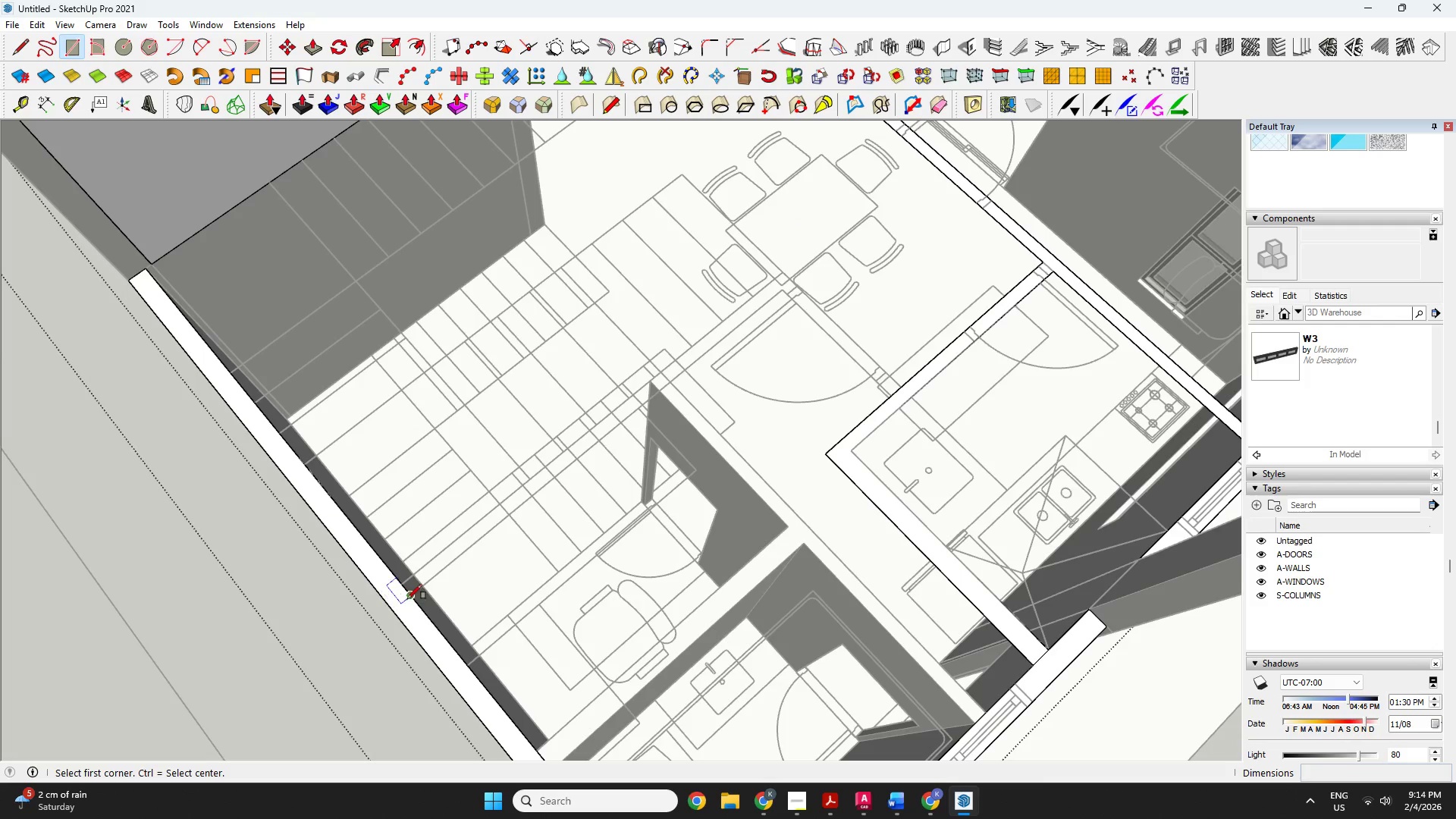 
scroll: coordinate [399, 615], scroll_direction: down, amount: 1.0
 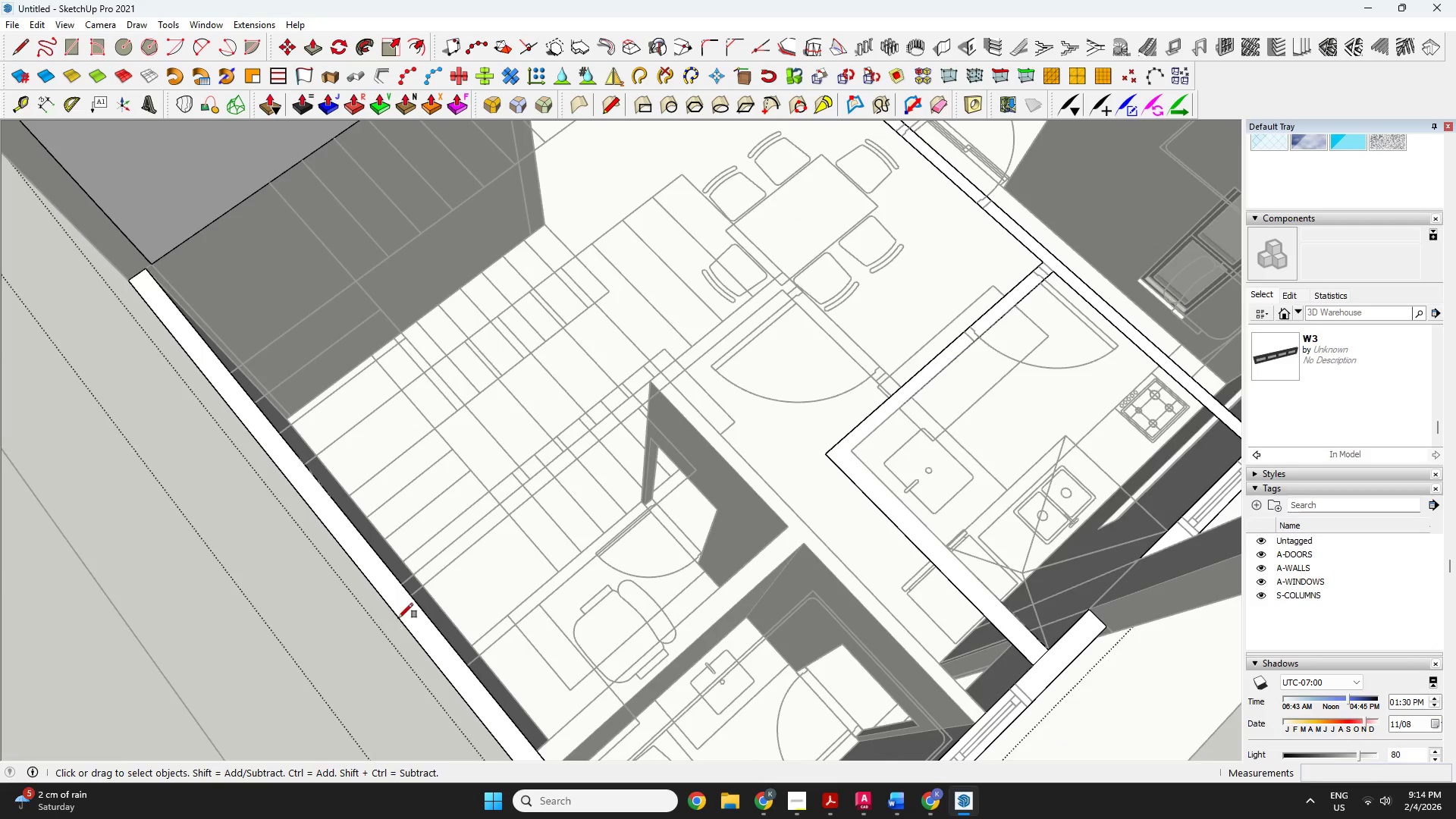 
left_click([411, 596])
 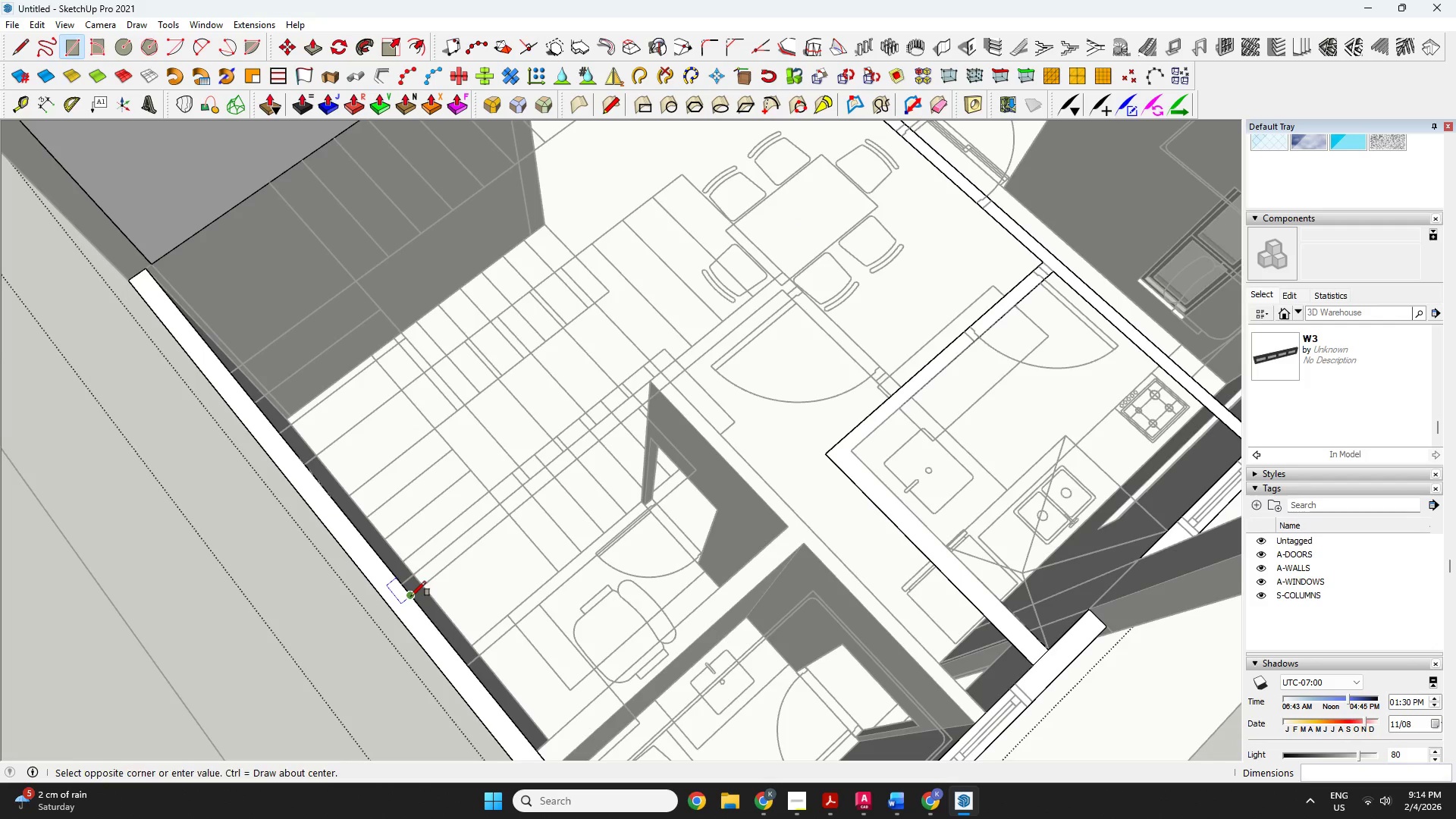 
scroll: coordinate [644, 406], scroll_direction: down, amount: 2.0
 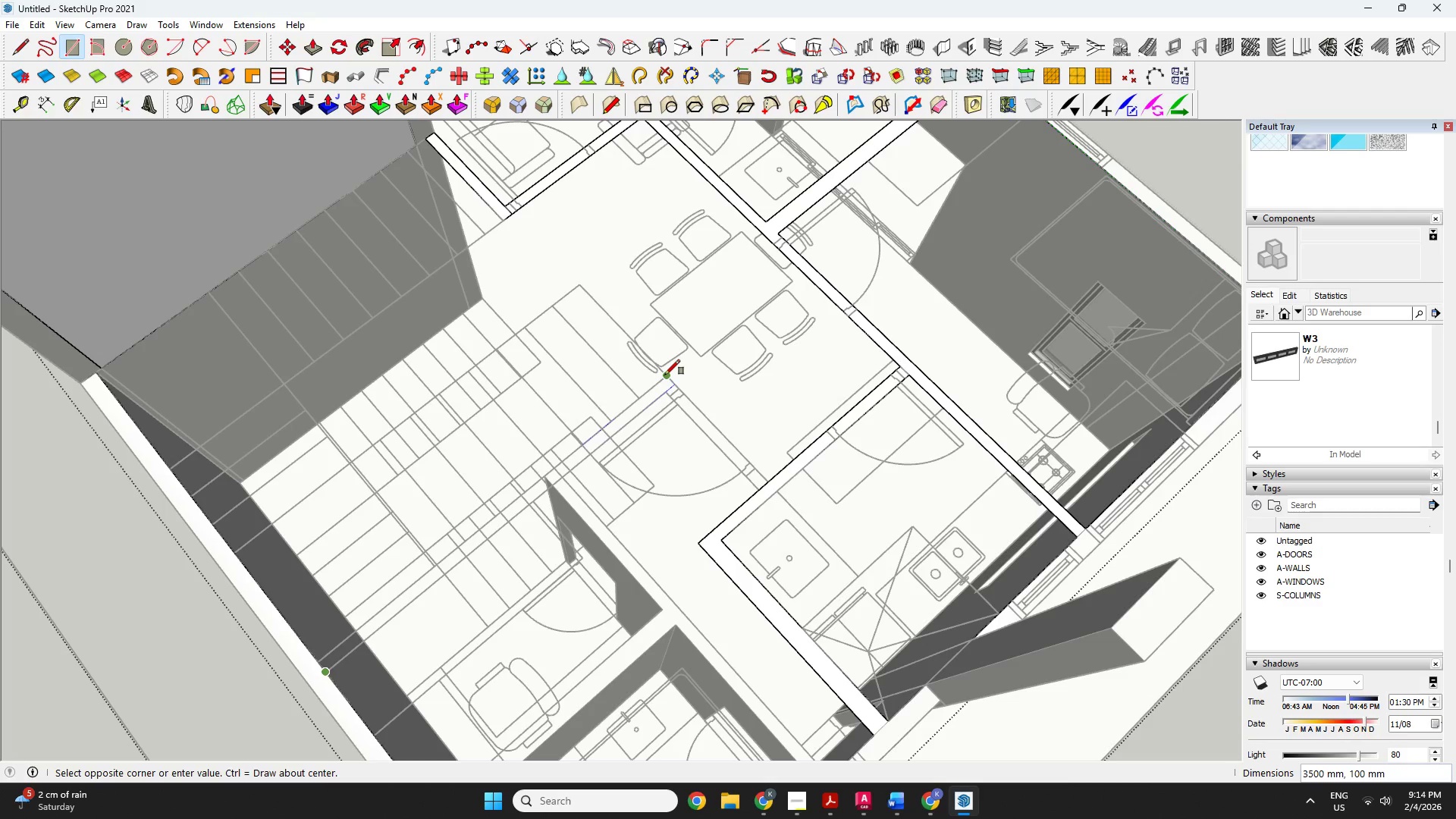 
left_click([665, 375])
 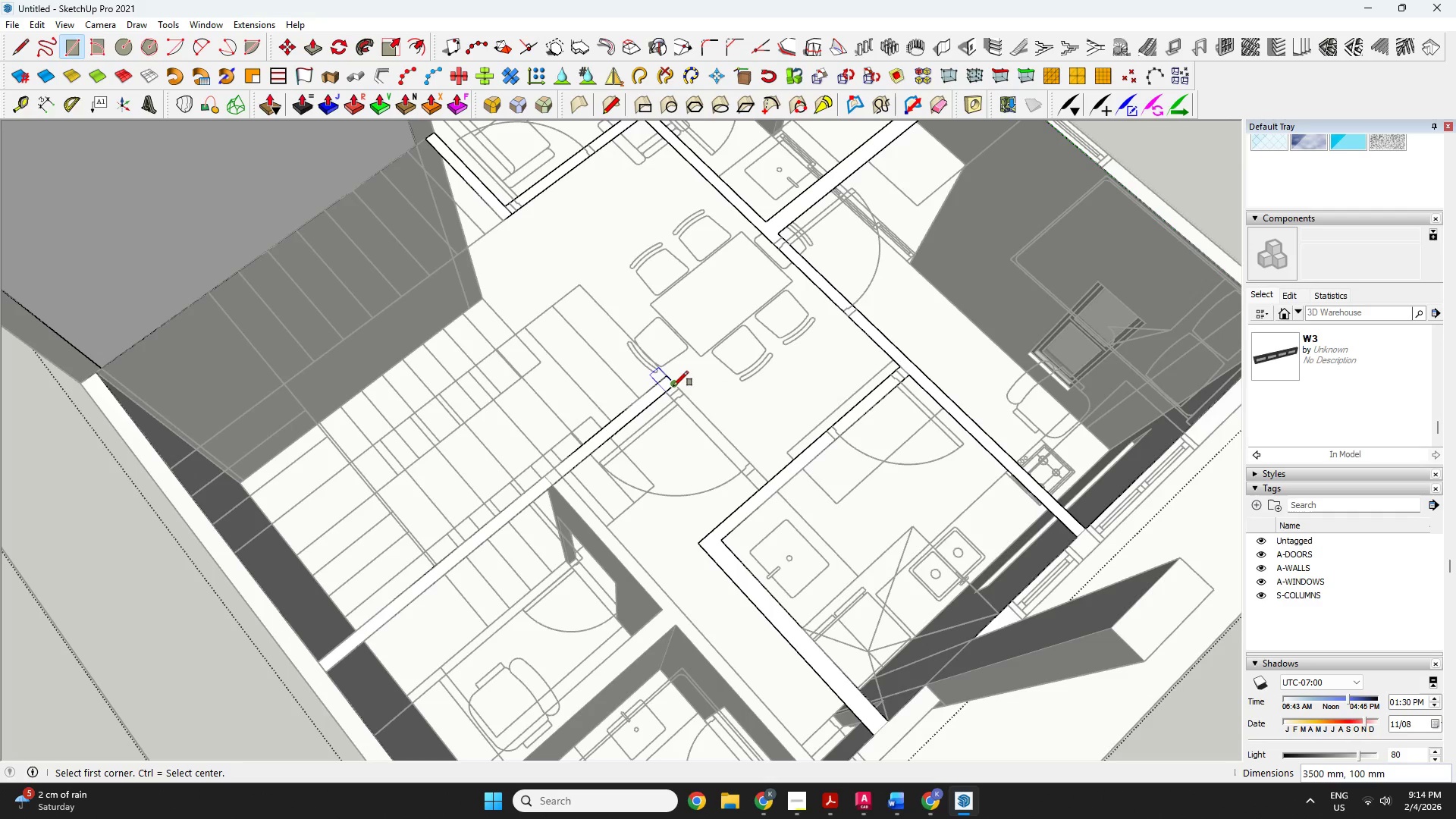 
left_click([673, 386])
 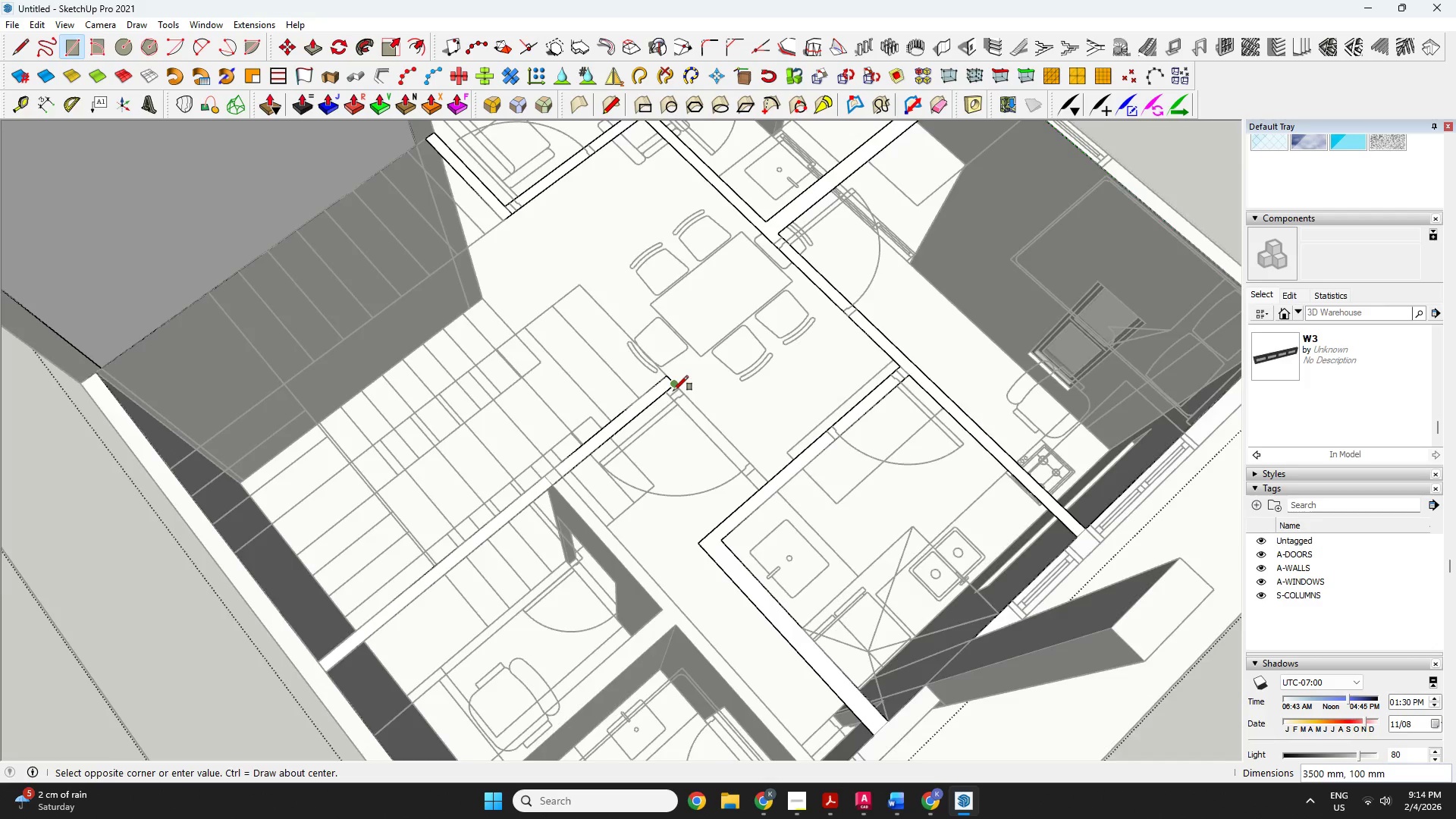 
left_click([752, 492])
 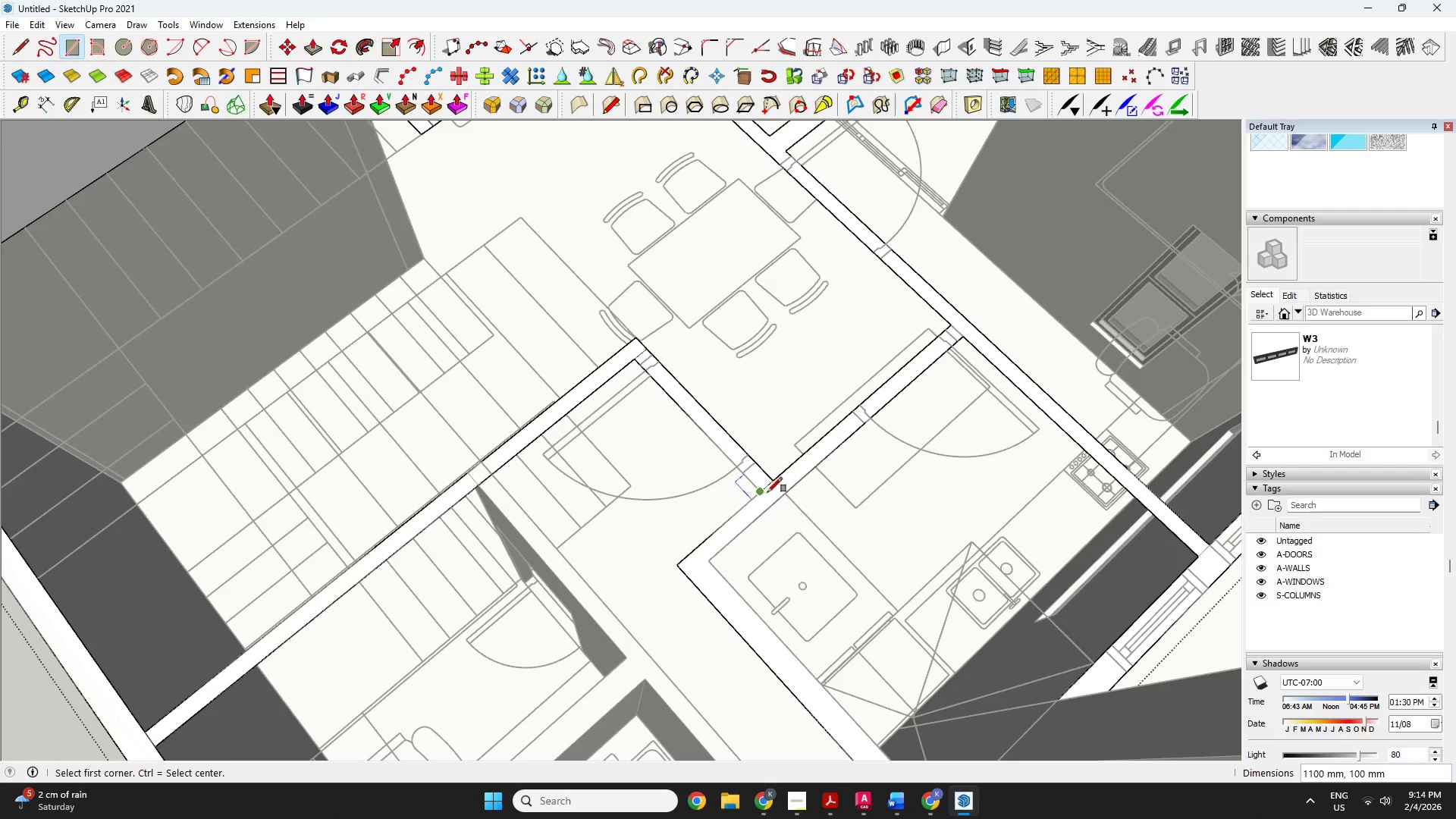 
scroll: coordinate [755, 485], scroll_direction: up, amount: 3.0
 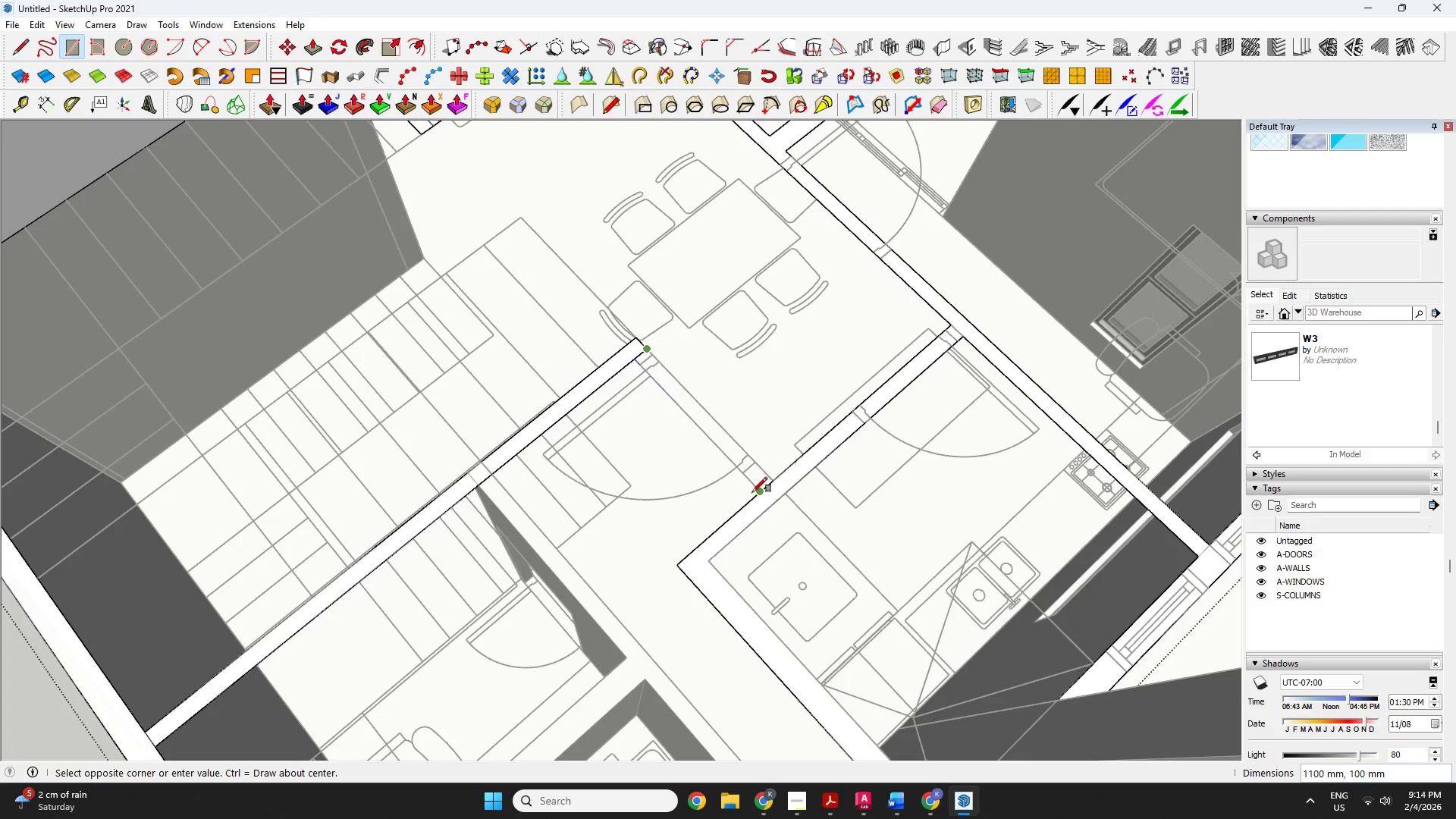 
key(Space)
 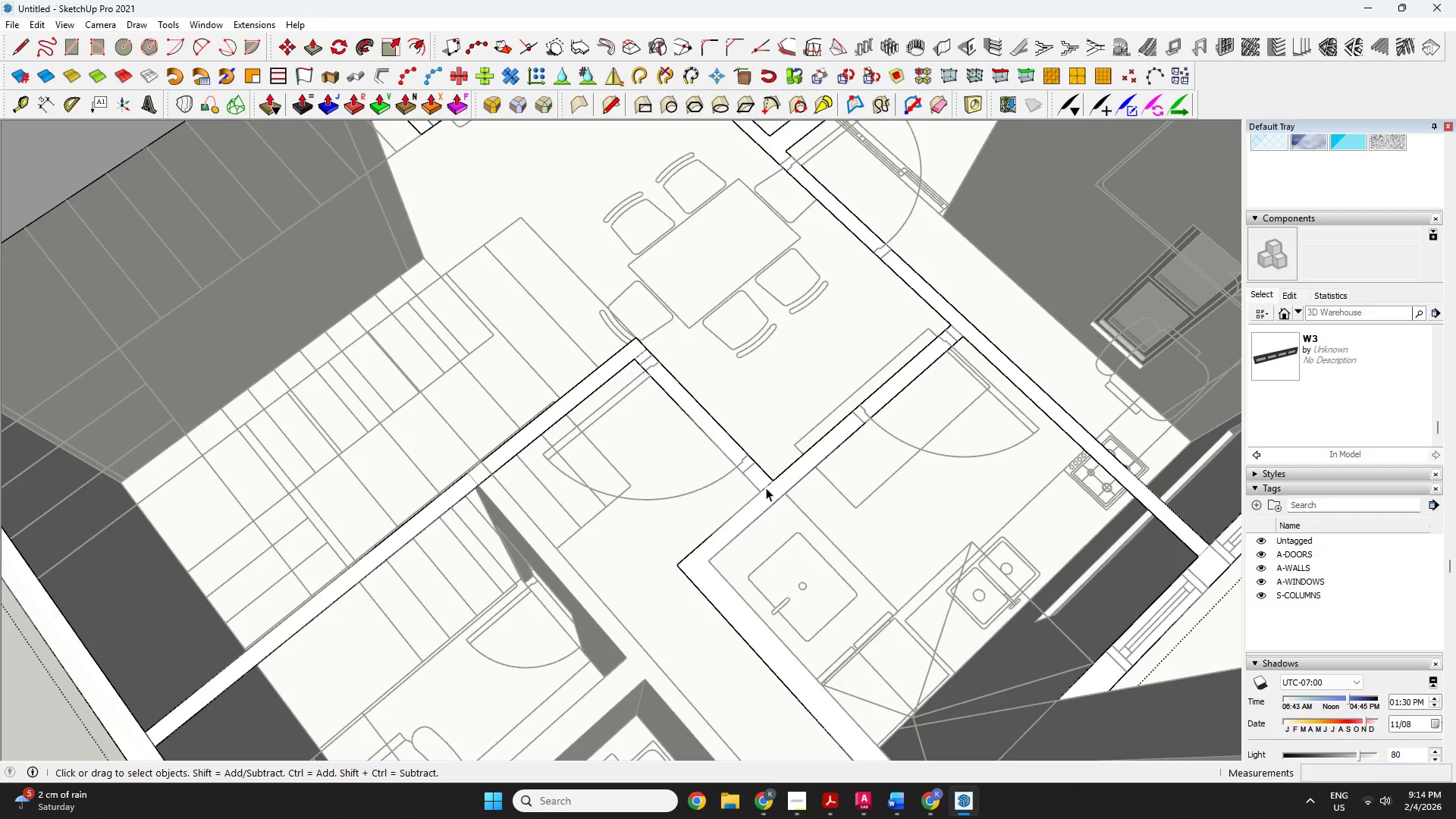 
left_click([766, 487])
 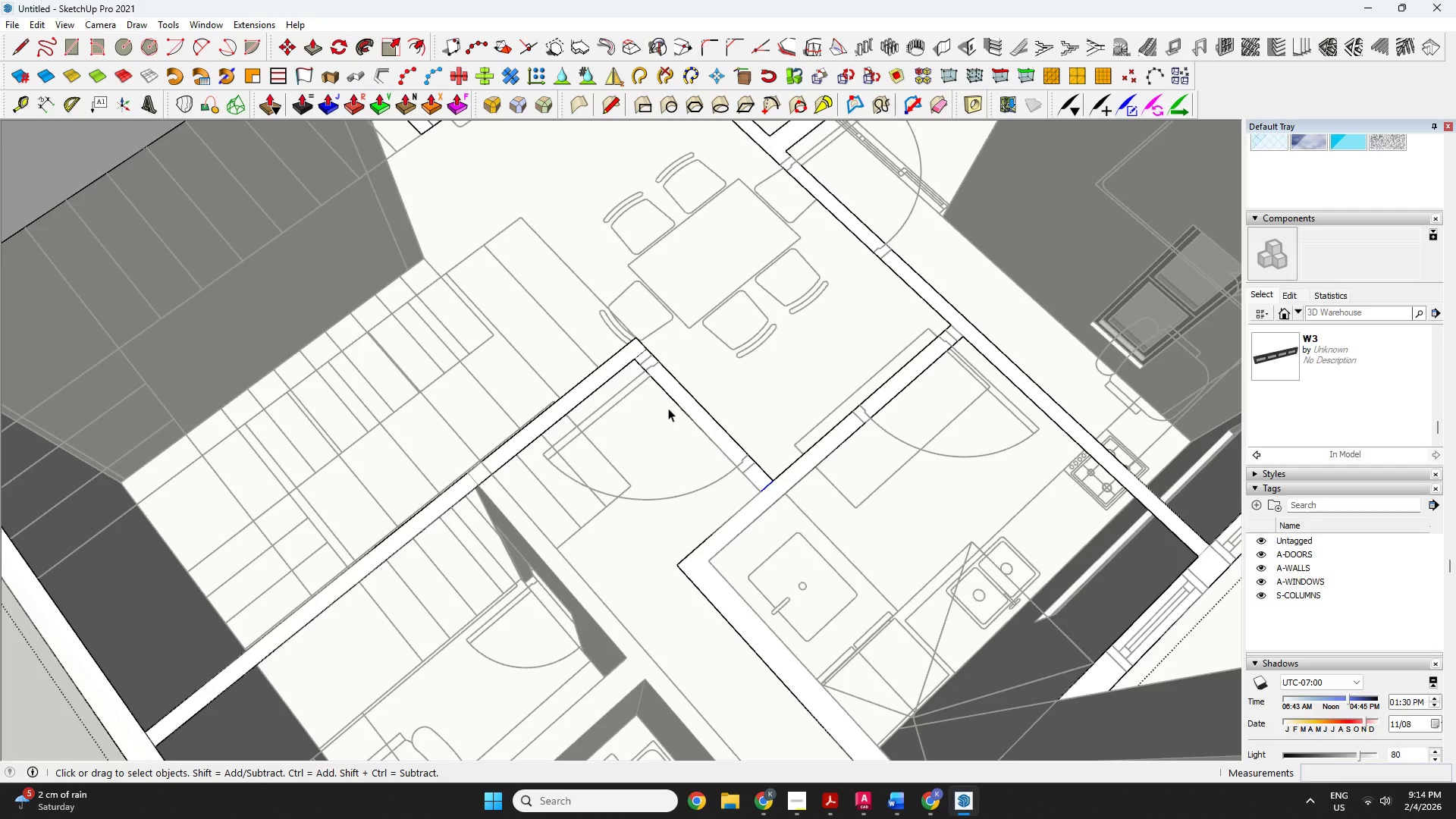 
key(Delete)
 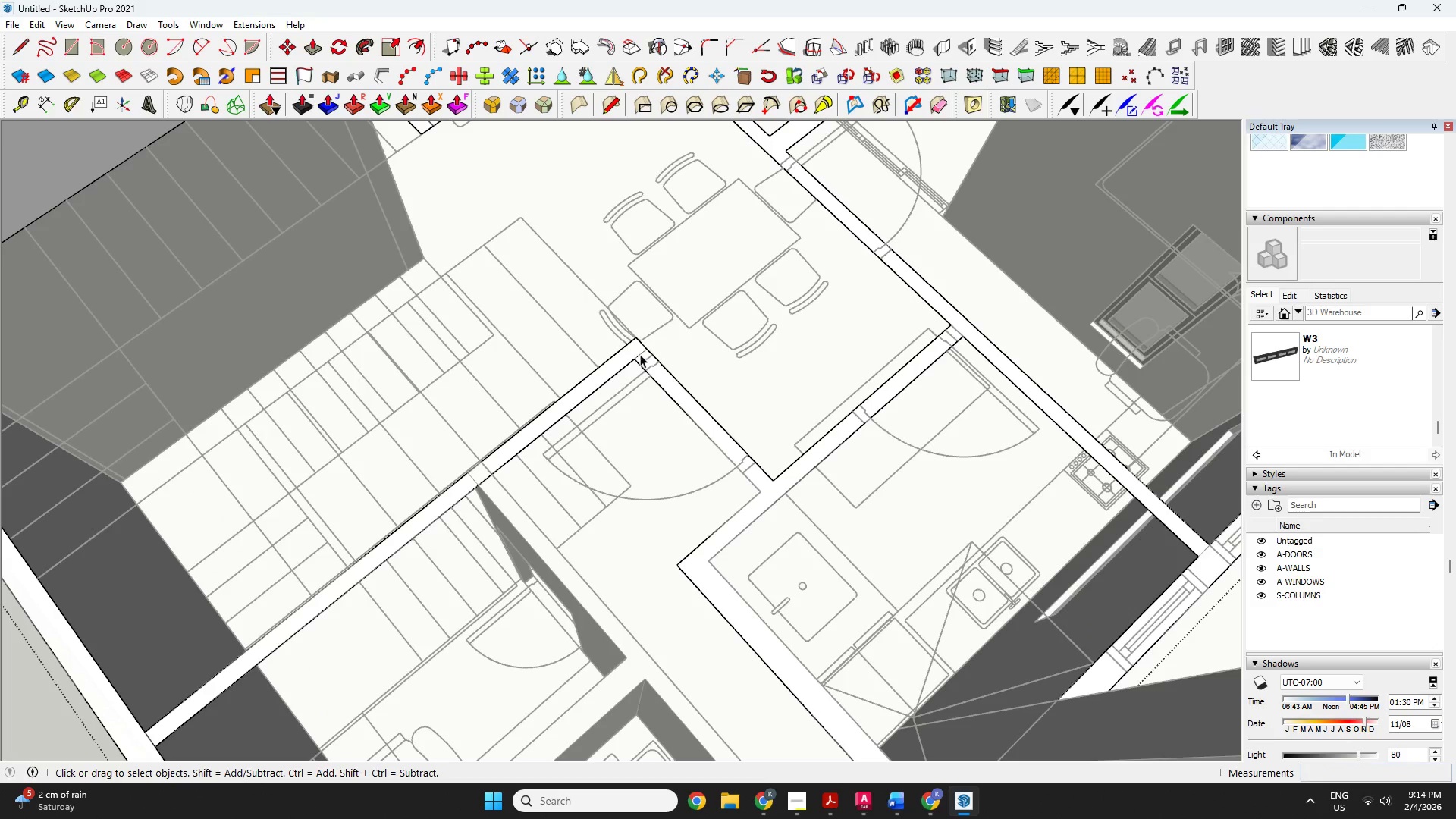 
left_click([640, 352])
 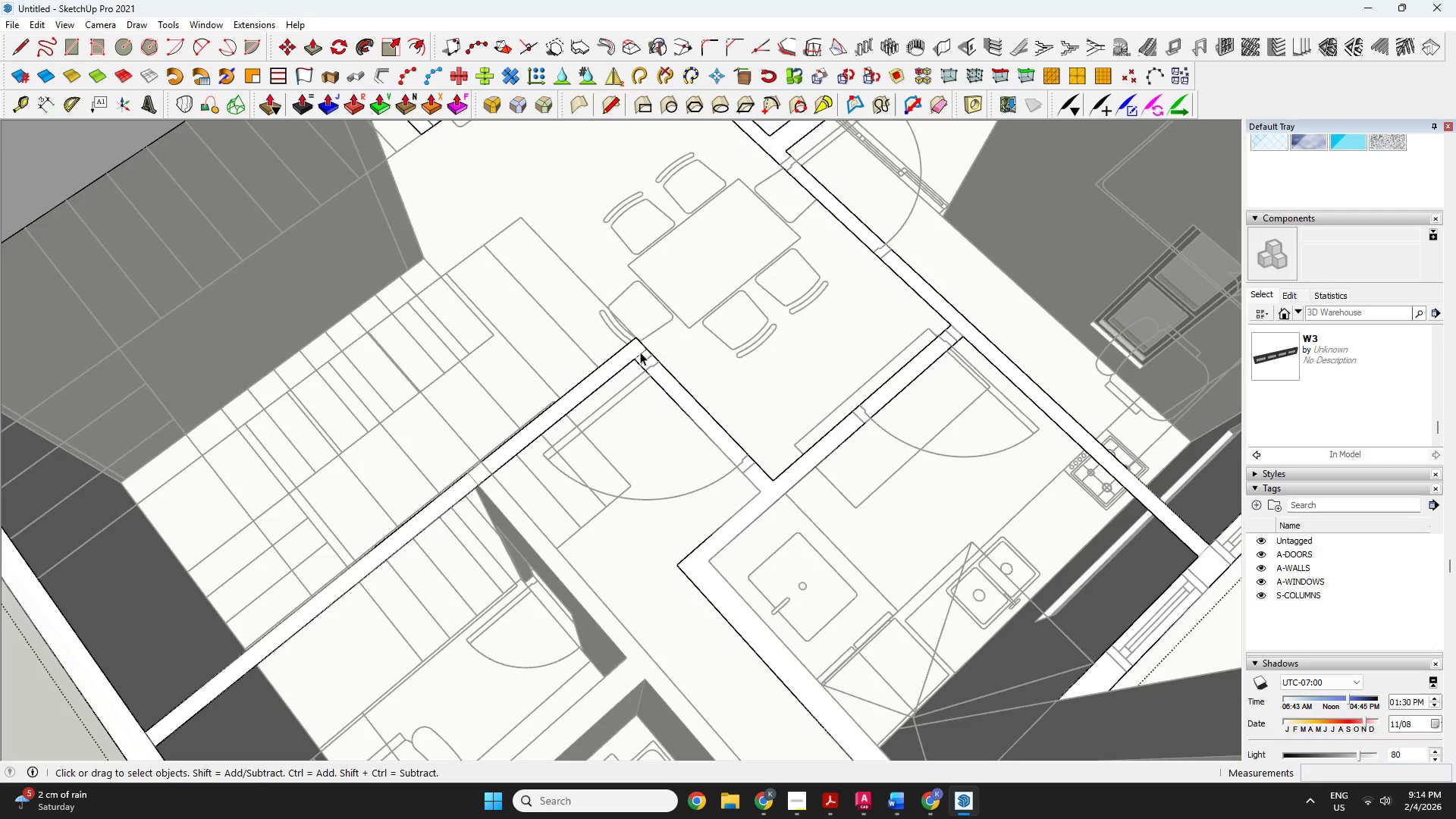 
key(Delete)
 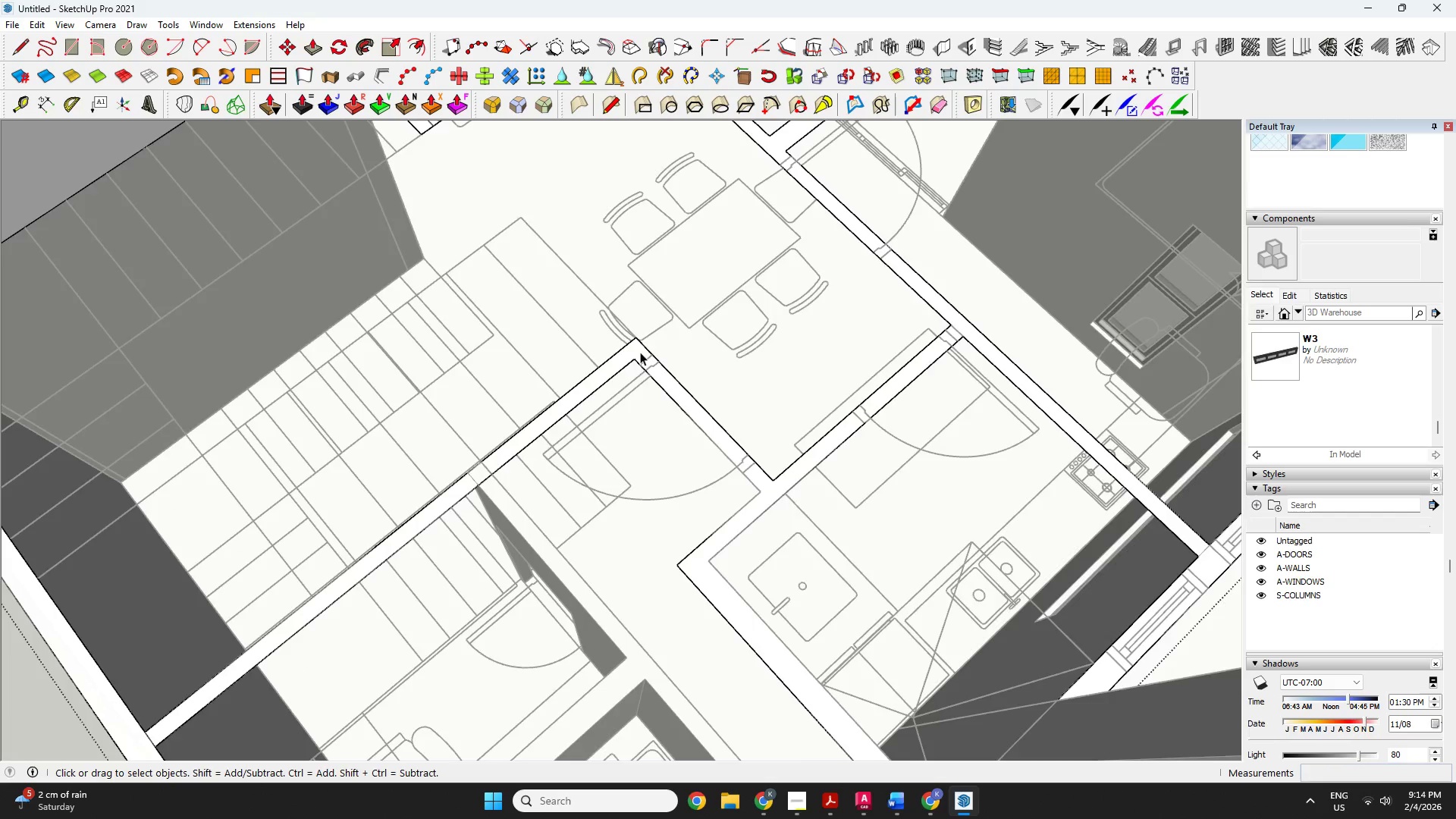 
key(P)
 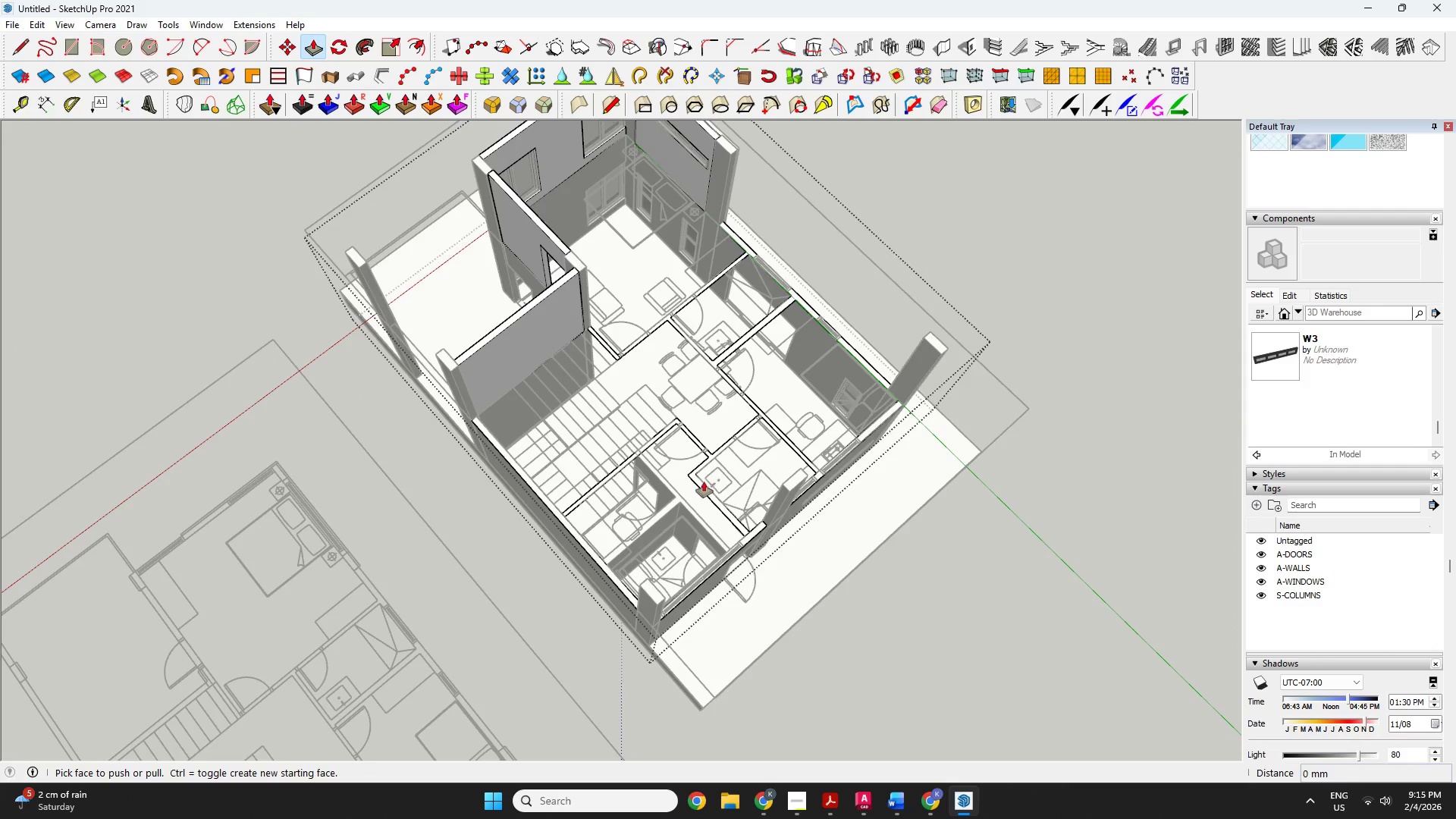 
scroll: coordinate [720, 482], scroll_direction: down, amount: 12.0
 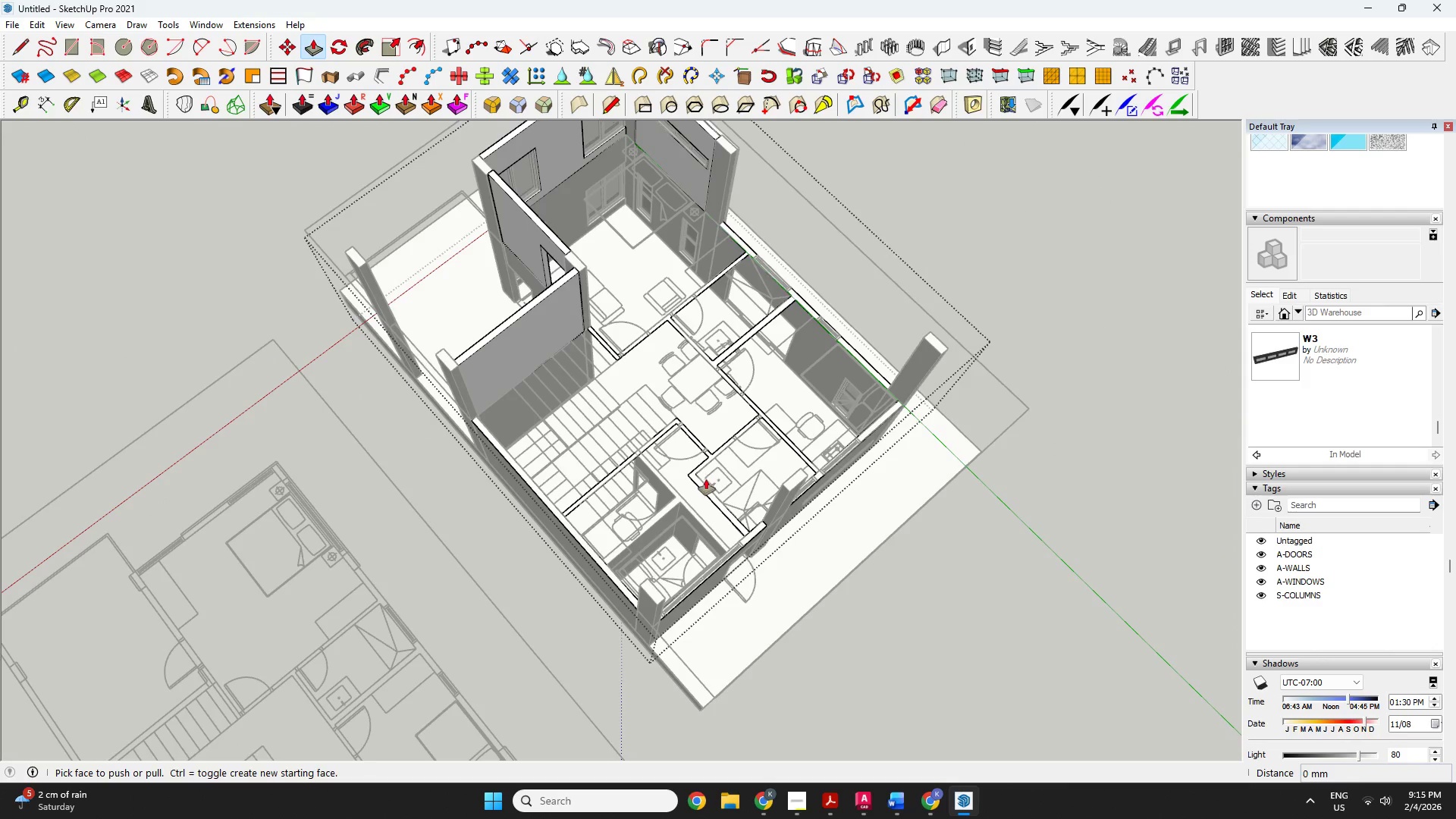 
left_click([701, 483])
 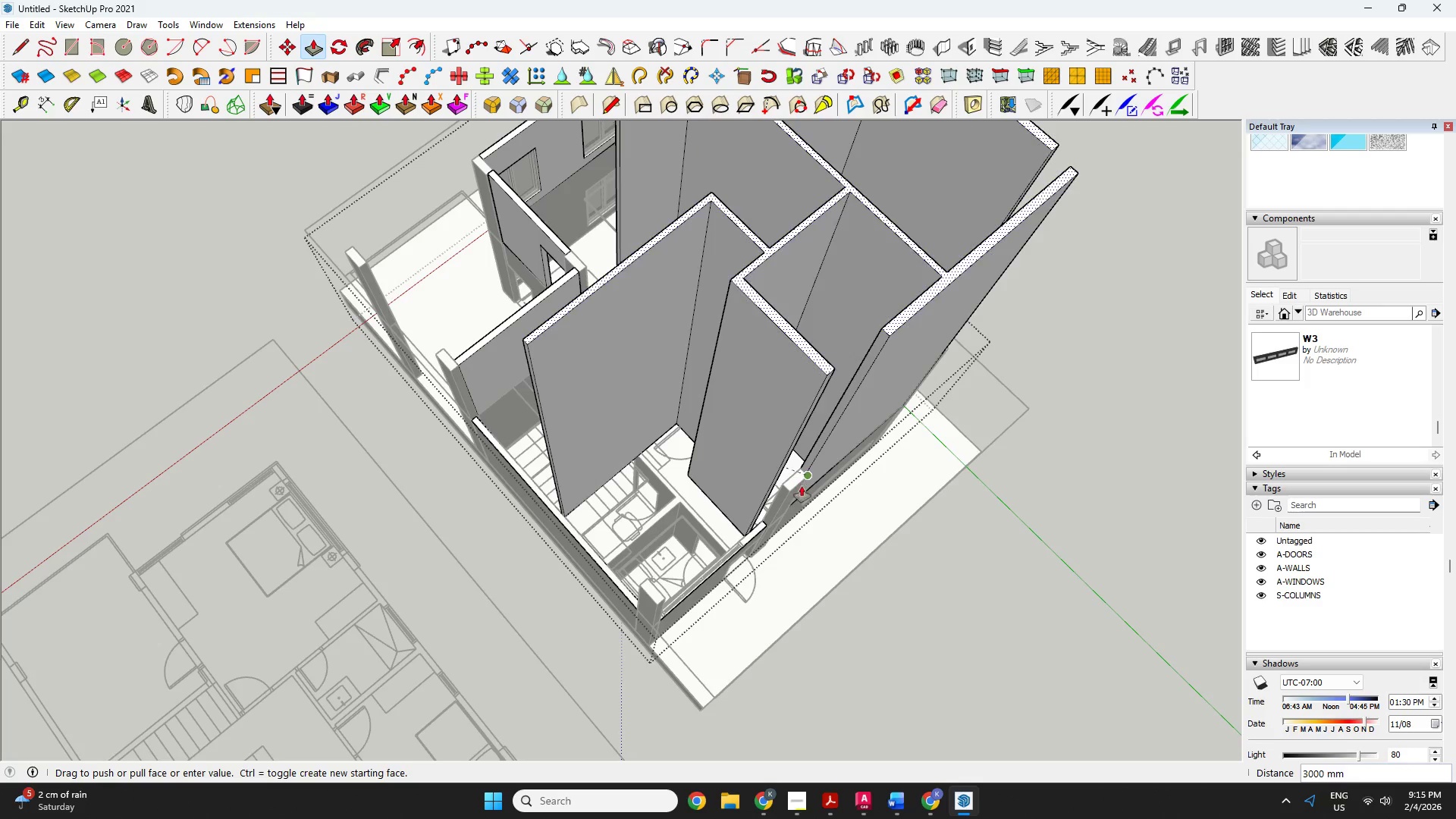 
left_click([791, 492])
 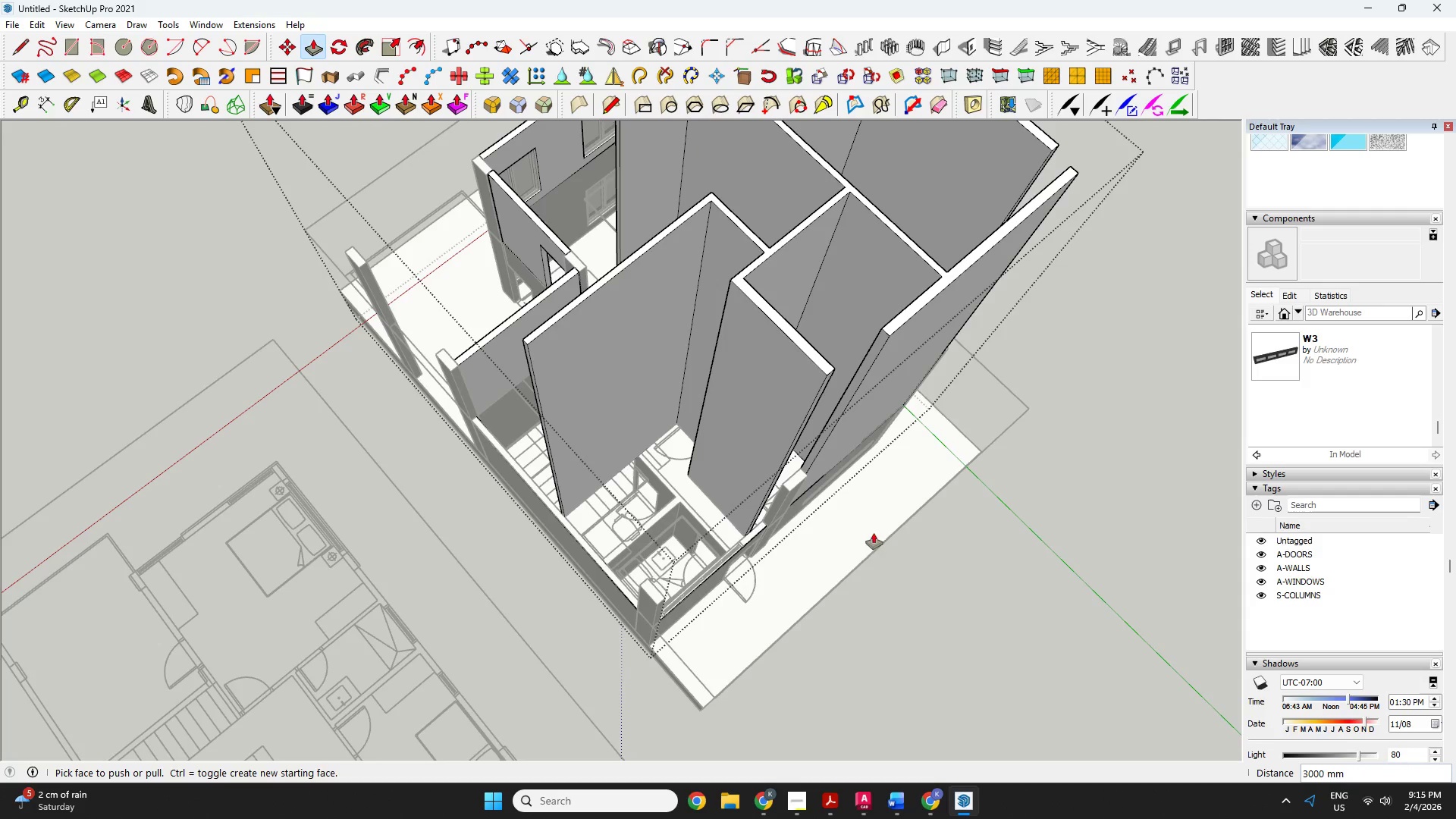 
key(O)
 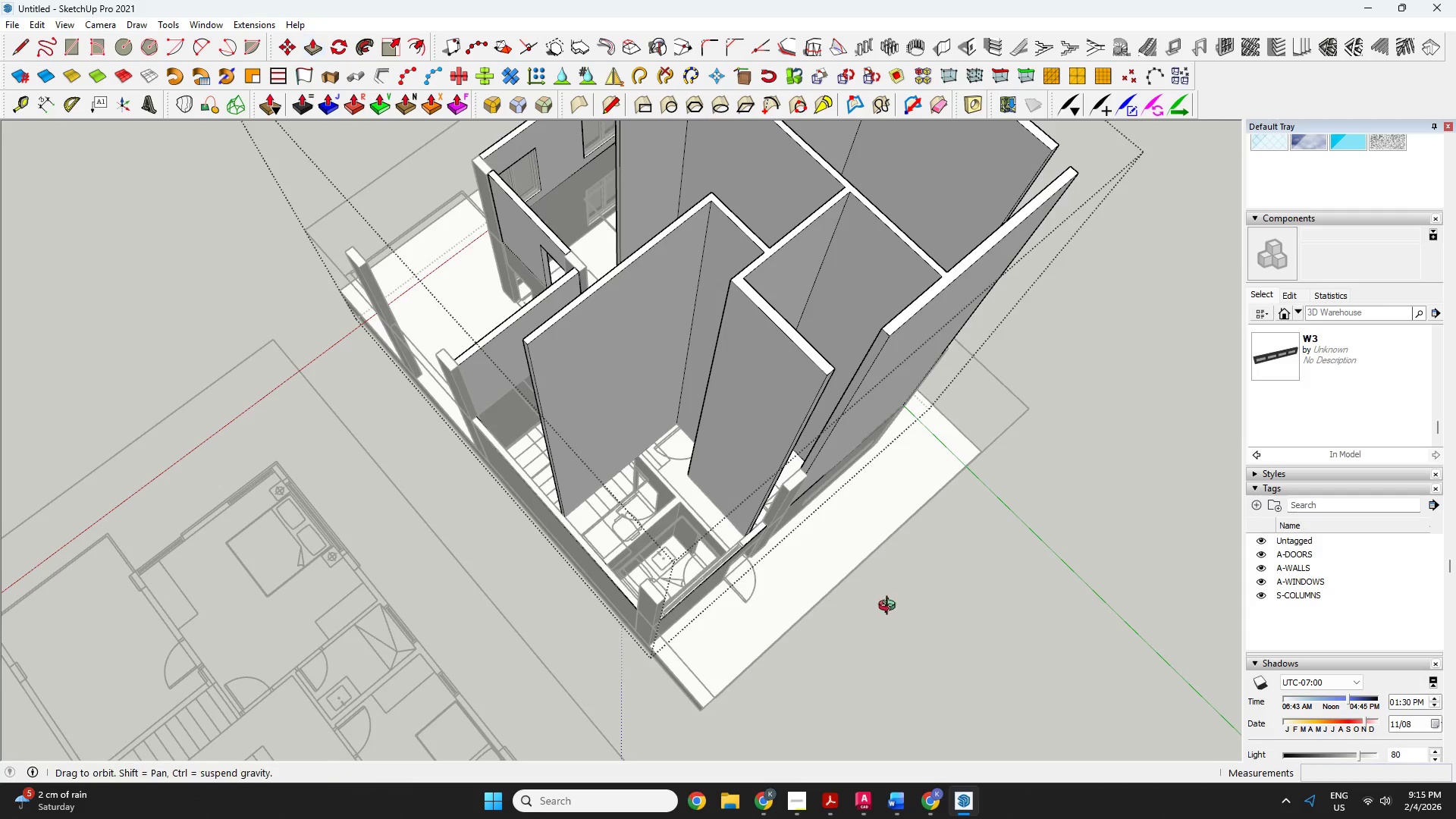 
left_click_drag(start_coordinate=[890, 607], to_coordinate=[716, 607])
 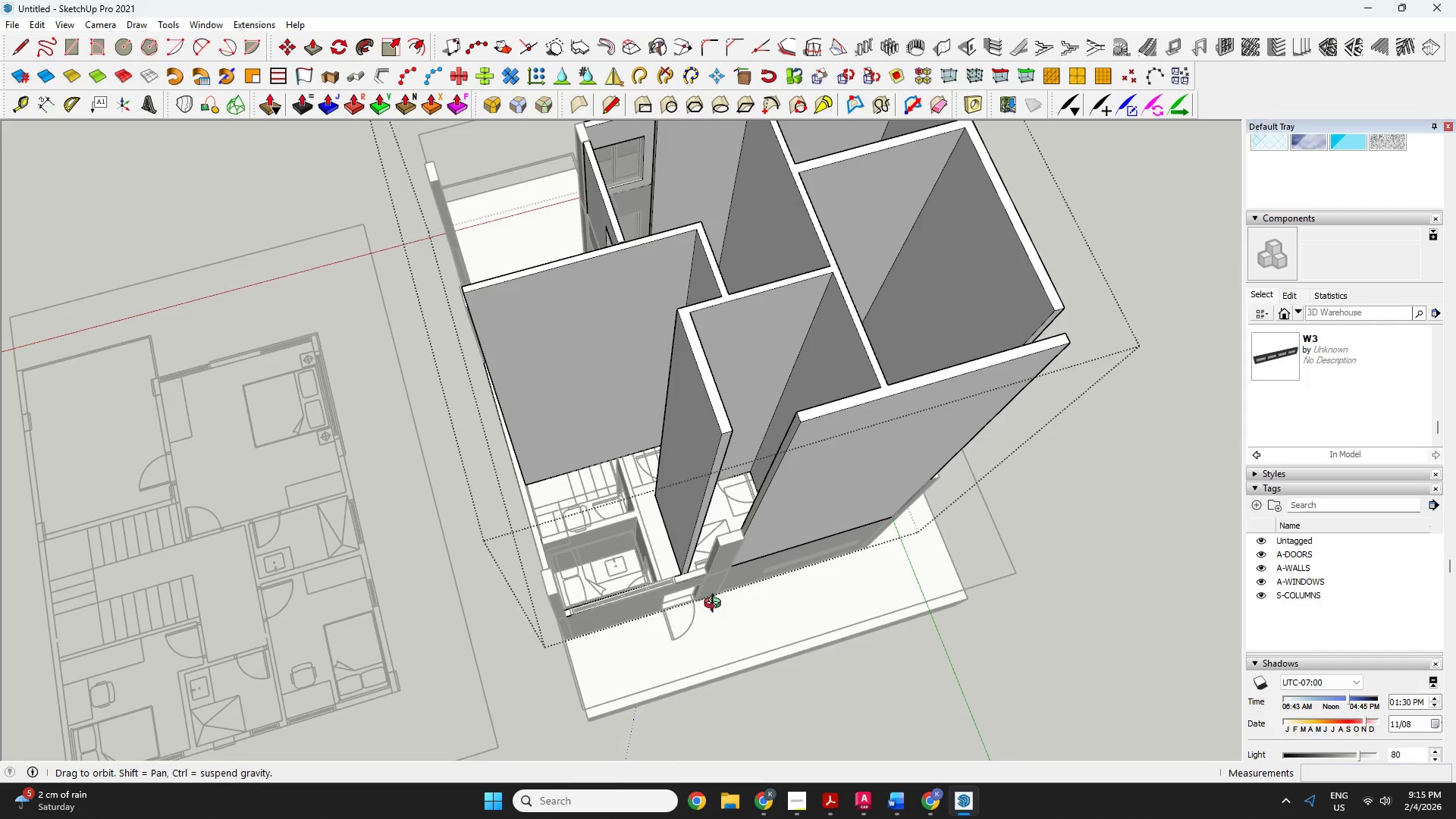 
key(Control+Z)
 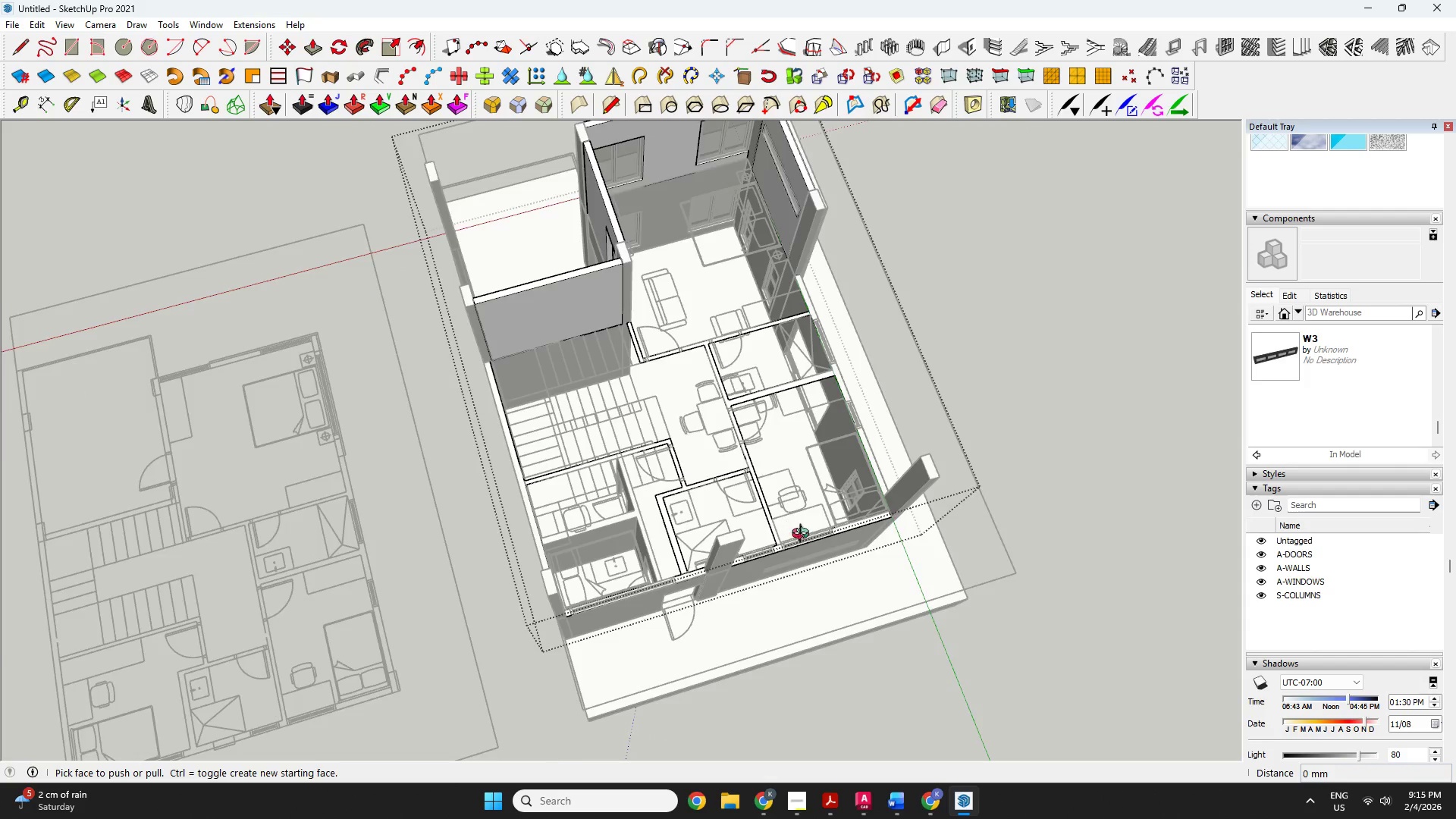 
scroll: coordinate [625, 607], scroll_direction: up, amount: 9.0
 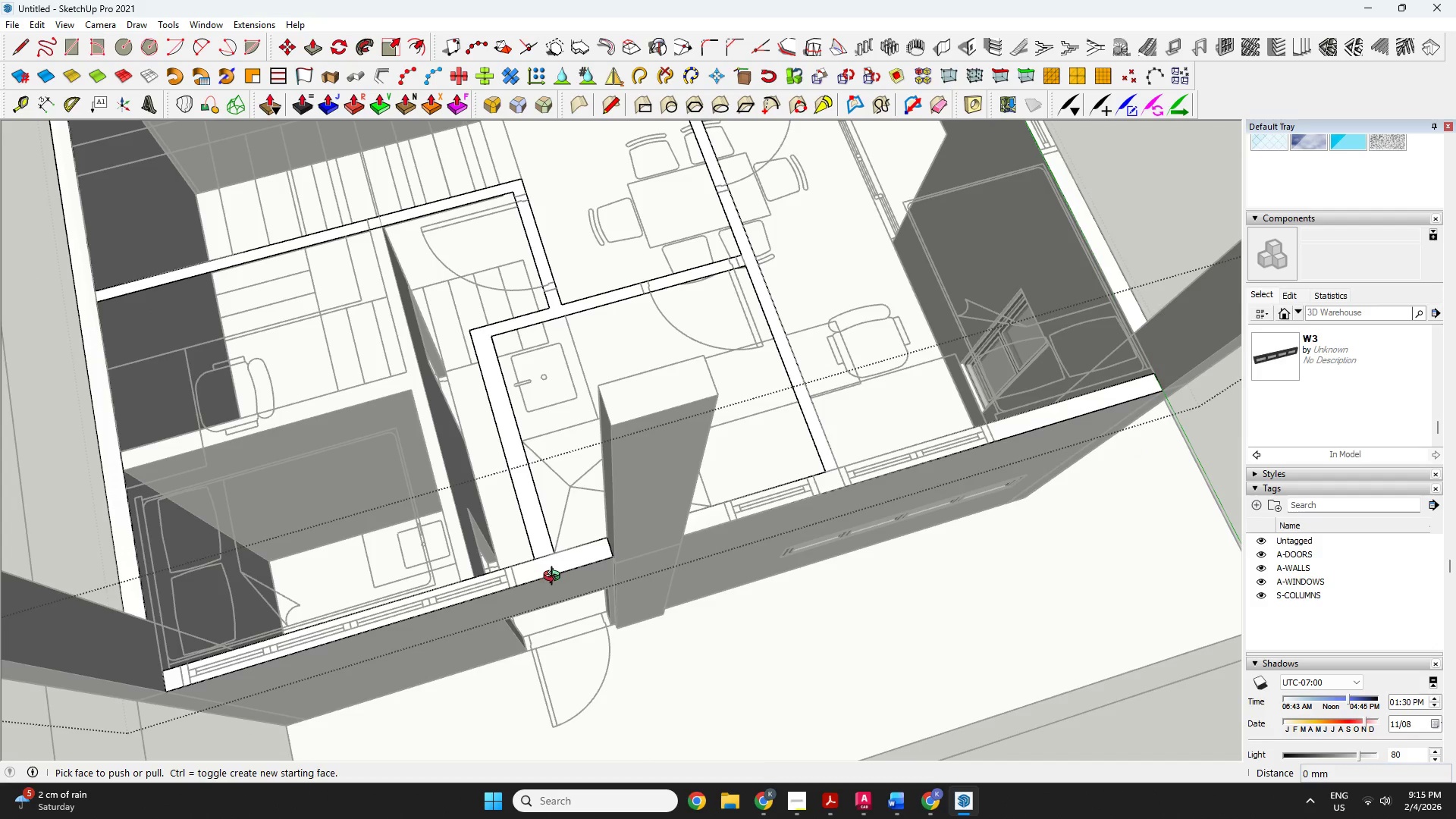 
key(Space)
 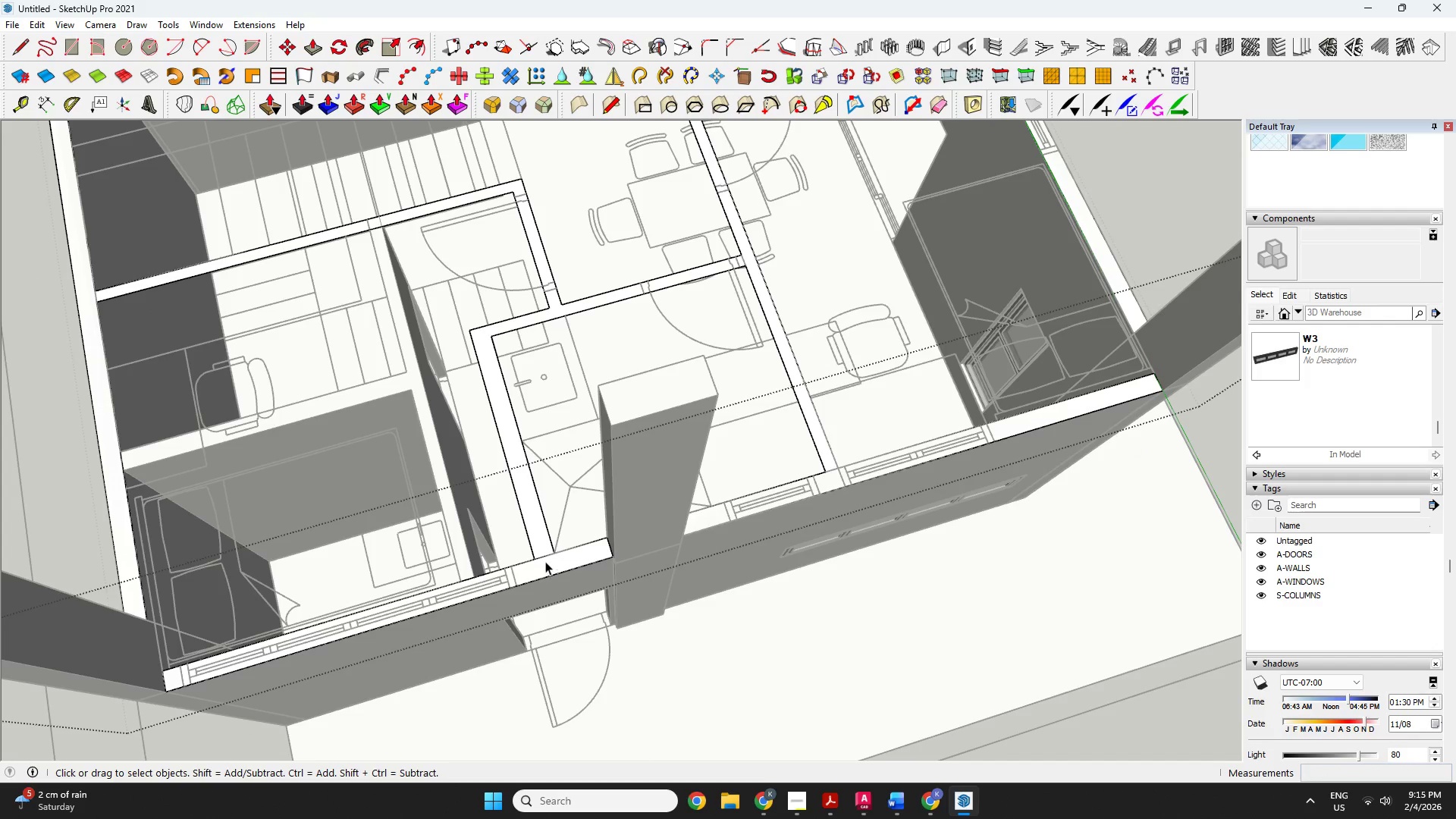 
left_click([544, 559])
 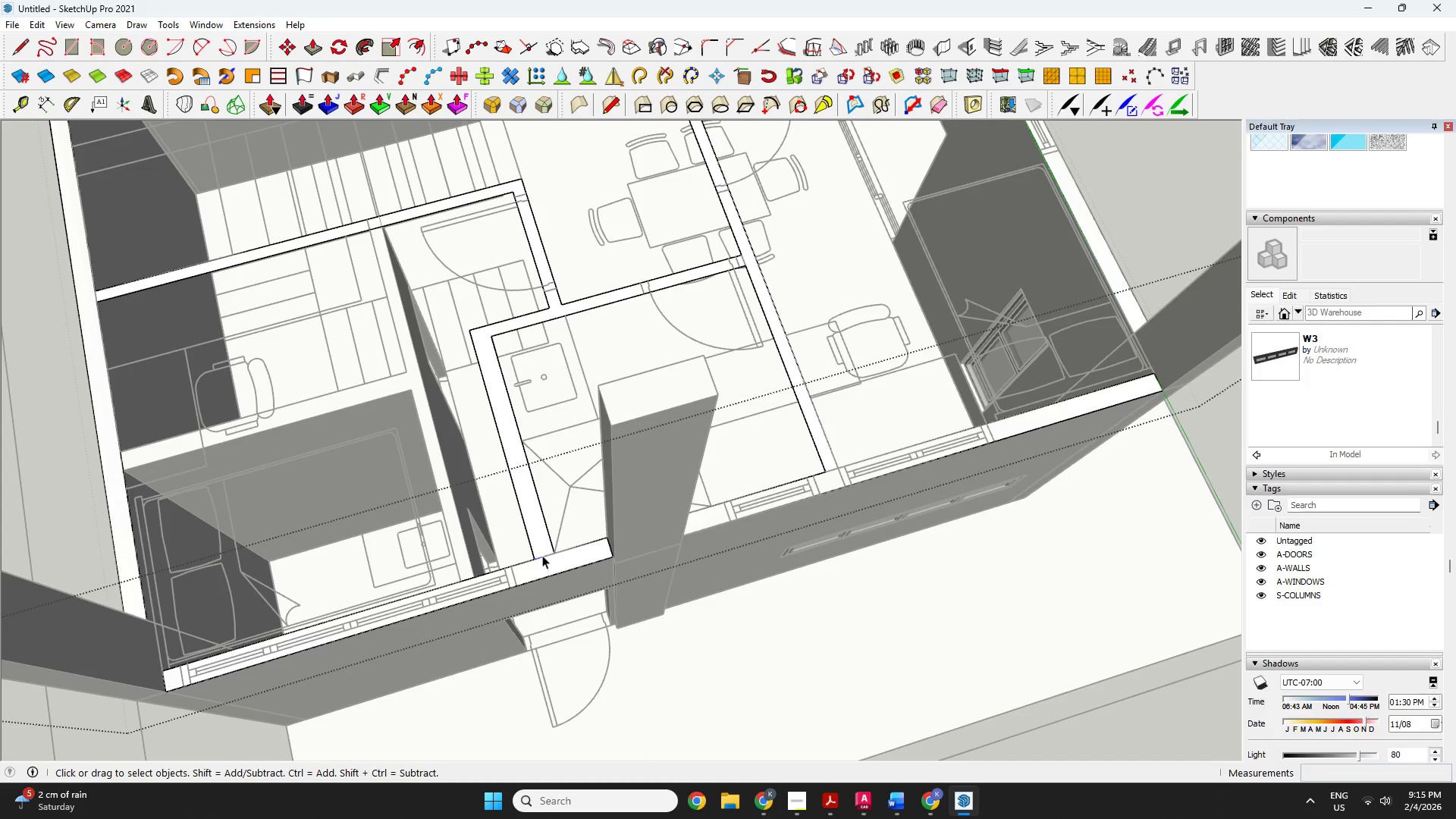 
left_click([542, 555])
 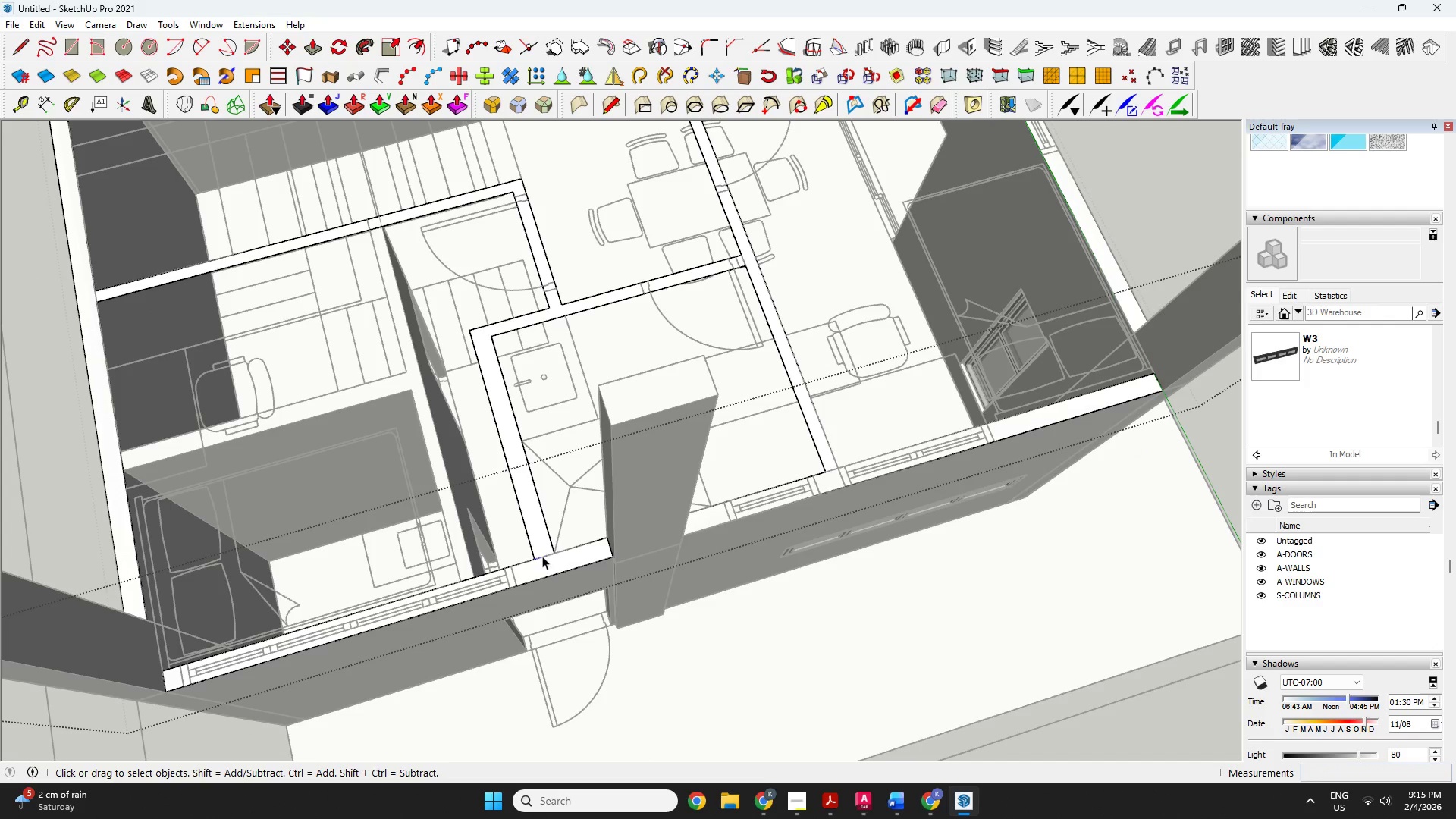 
key(Delete)
 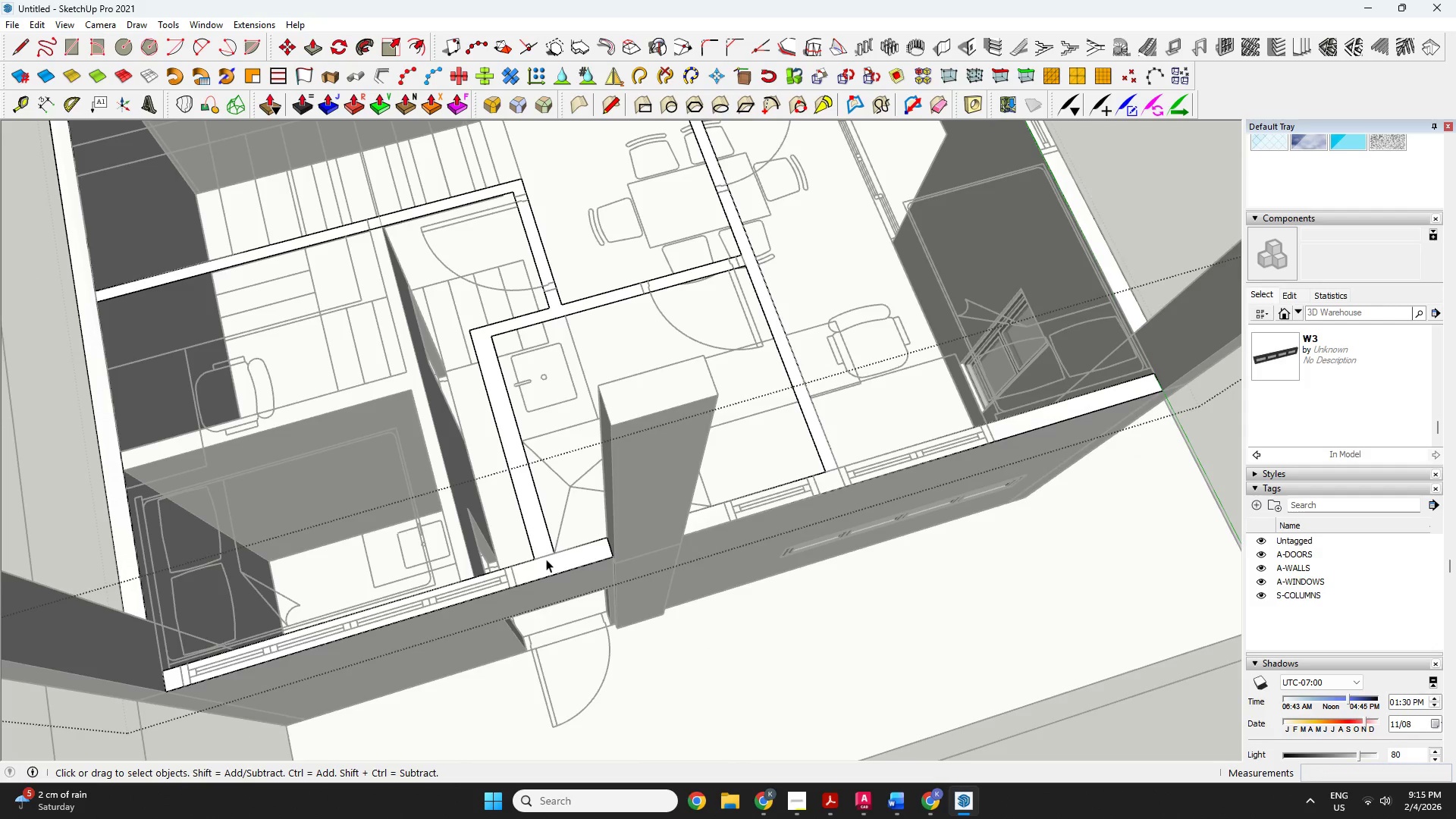 
scroll: coordinate [548, 560], scroll_direction: down, amount: 4.0
 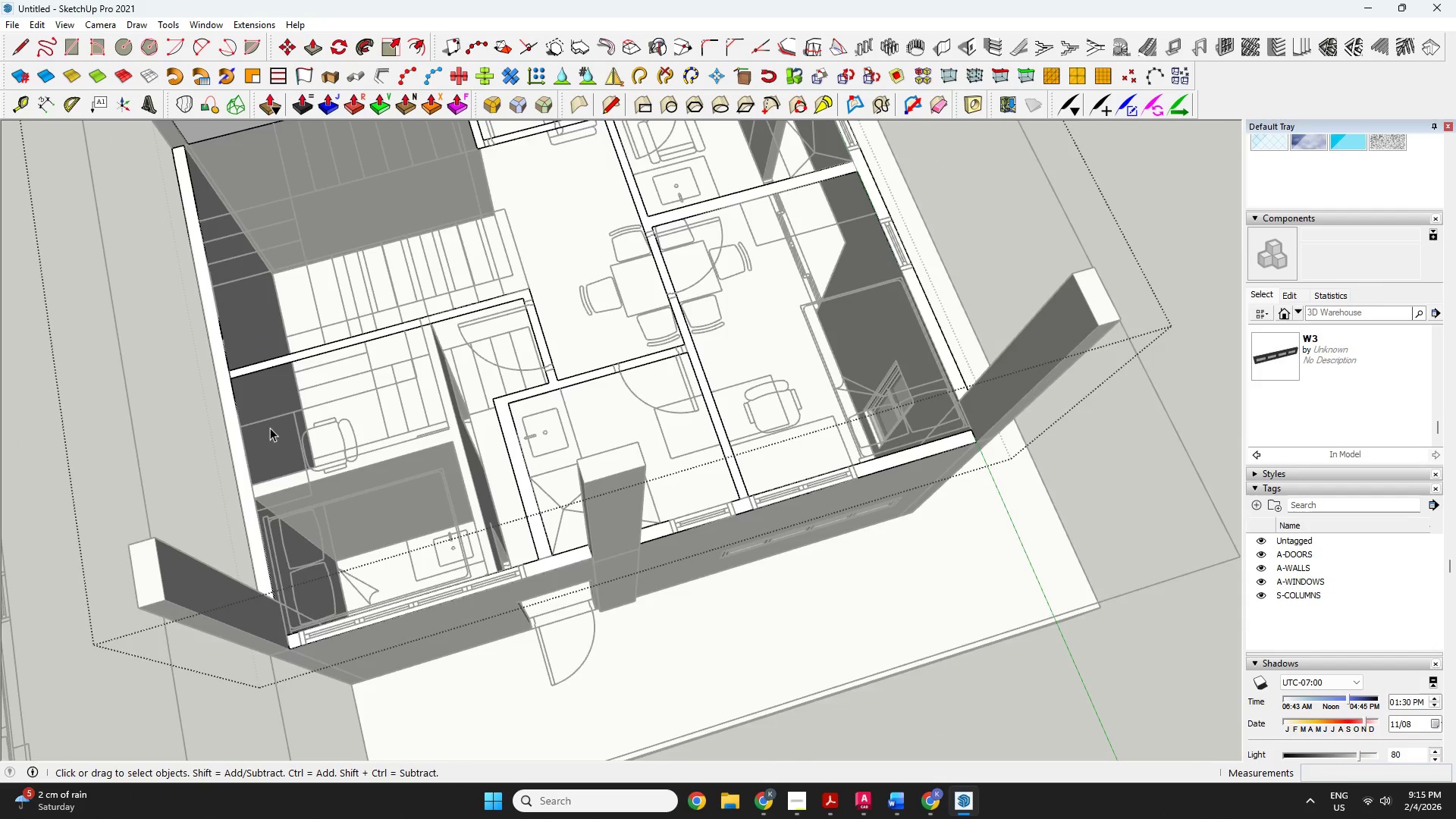 
scroll: coordinate [234, 394], scroll_direction: up, amount: 1.0
 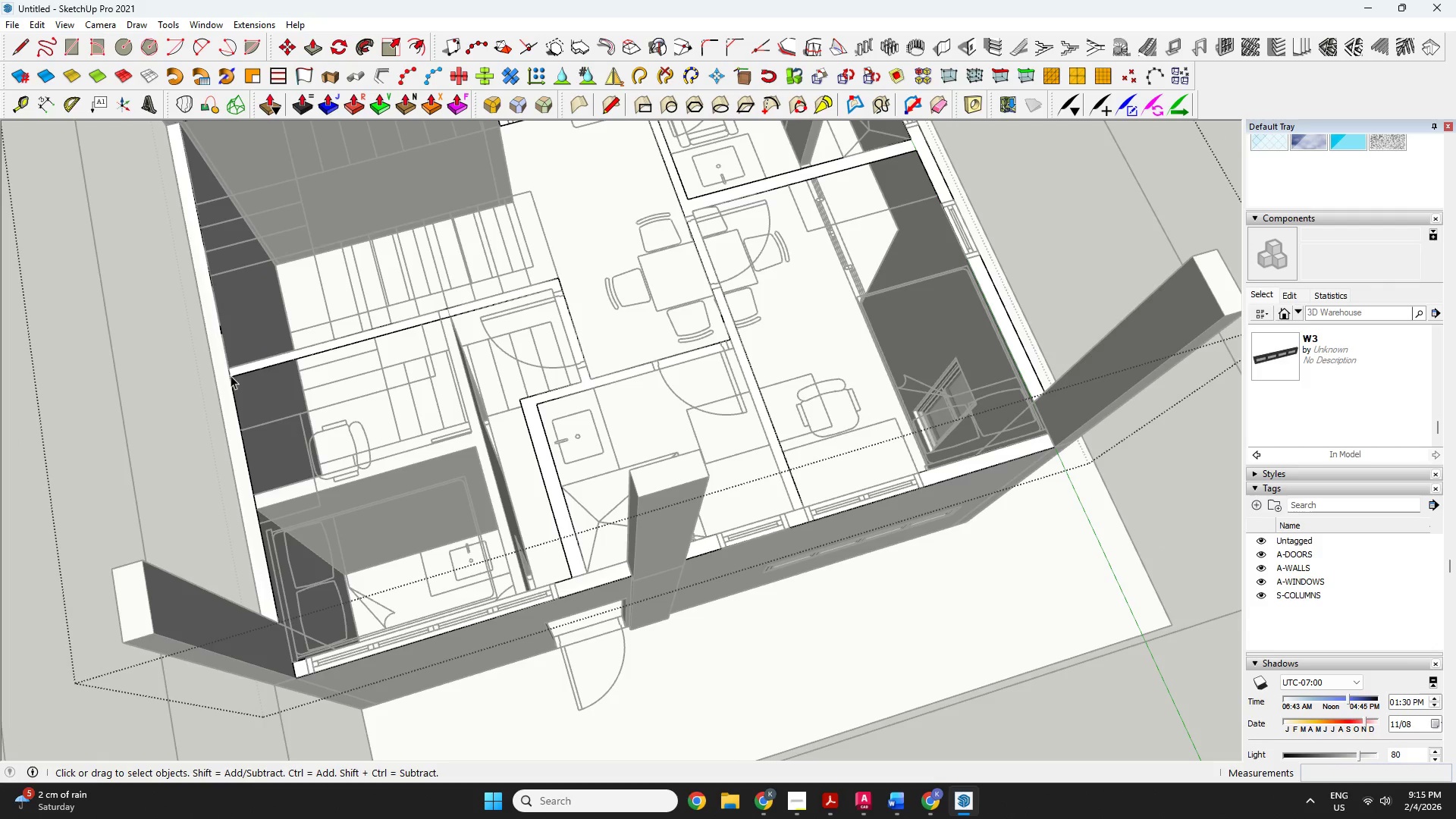 
left_click([230, 375])
 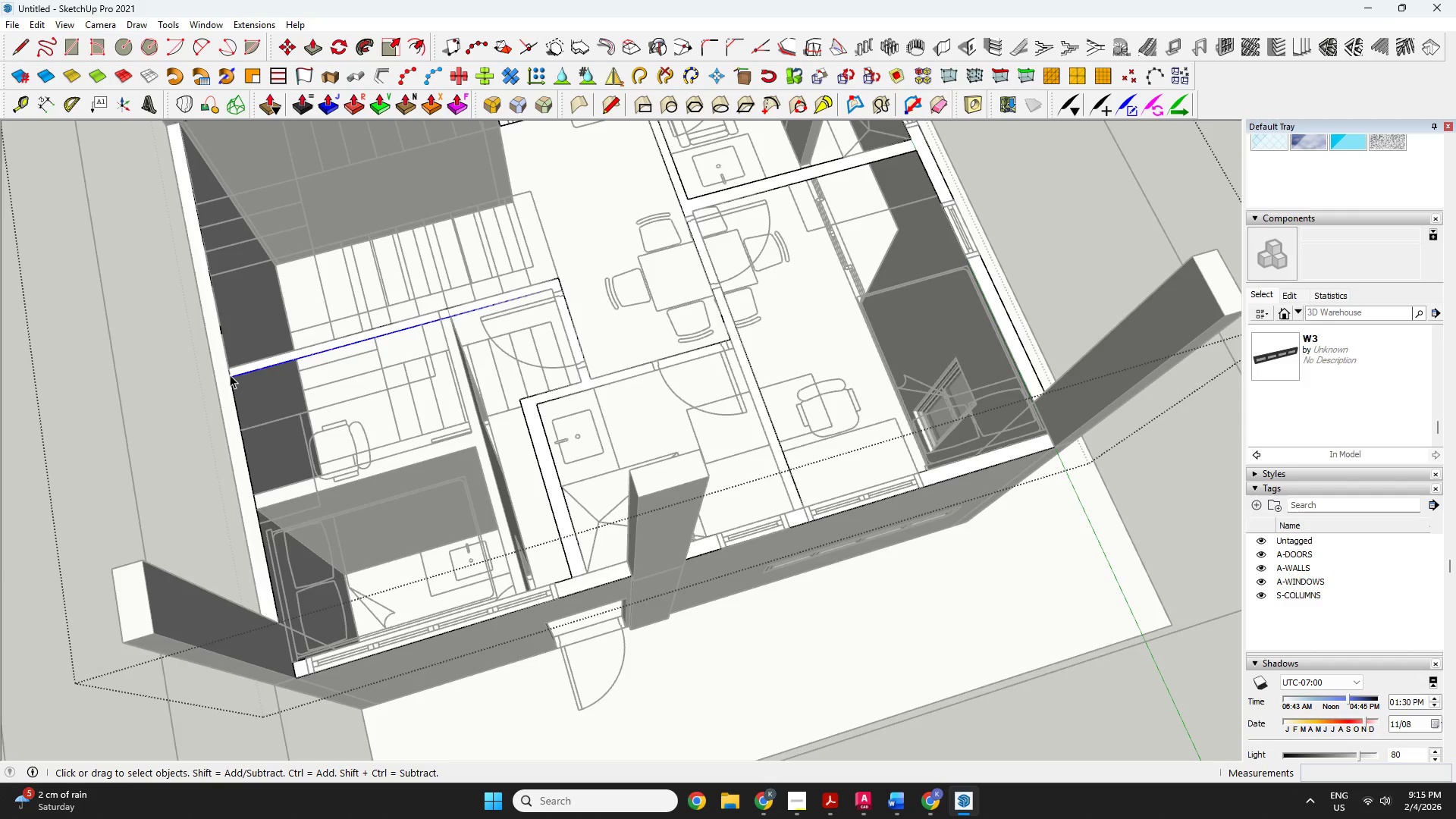 
key(Delete)
 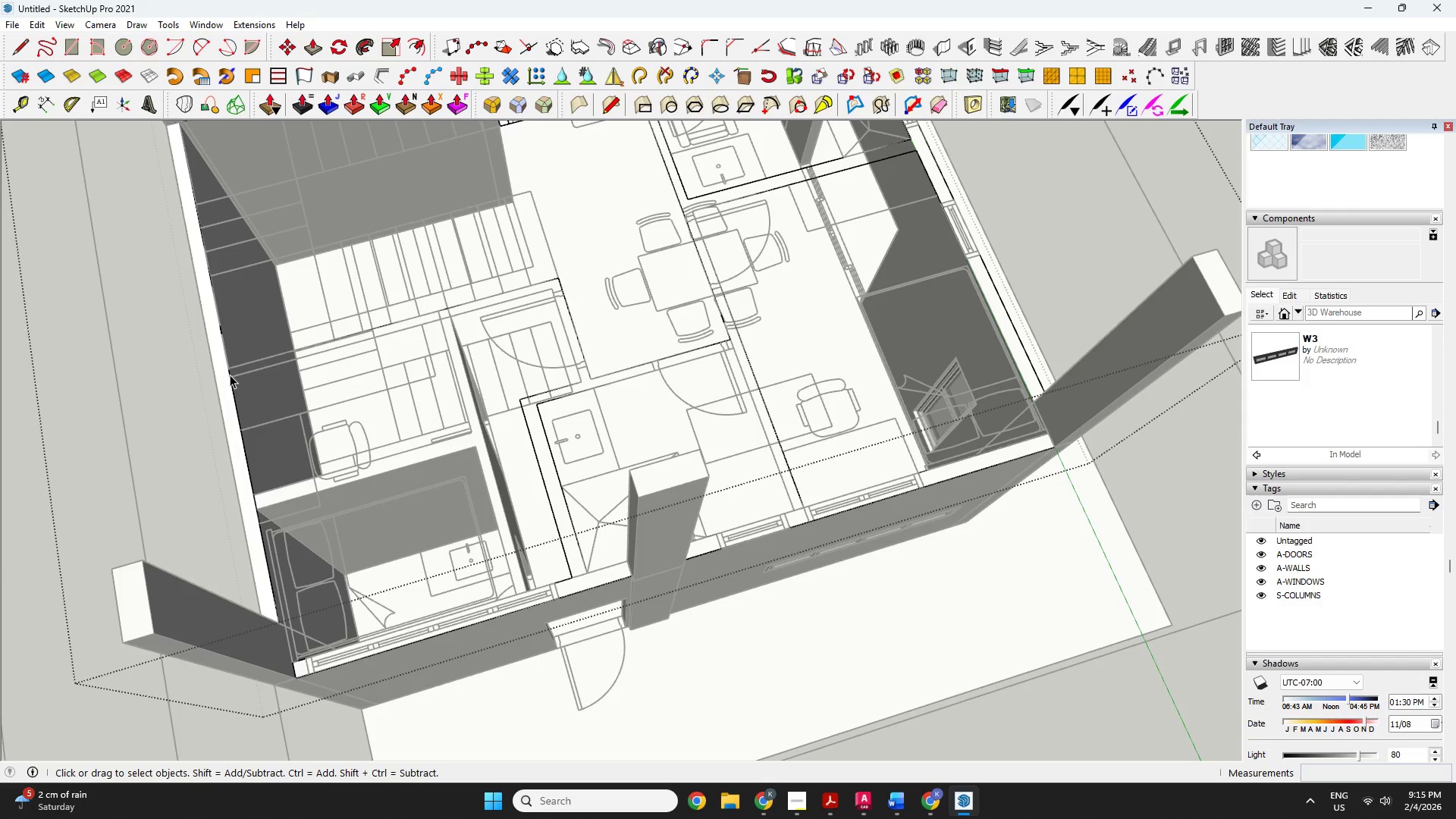 
key(Control+ControlLeft)
 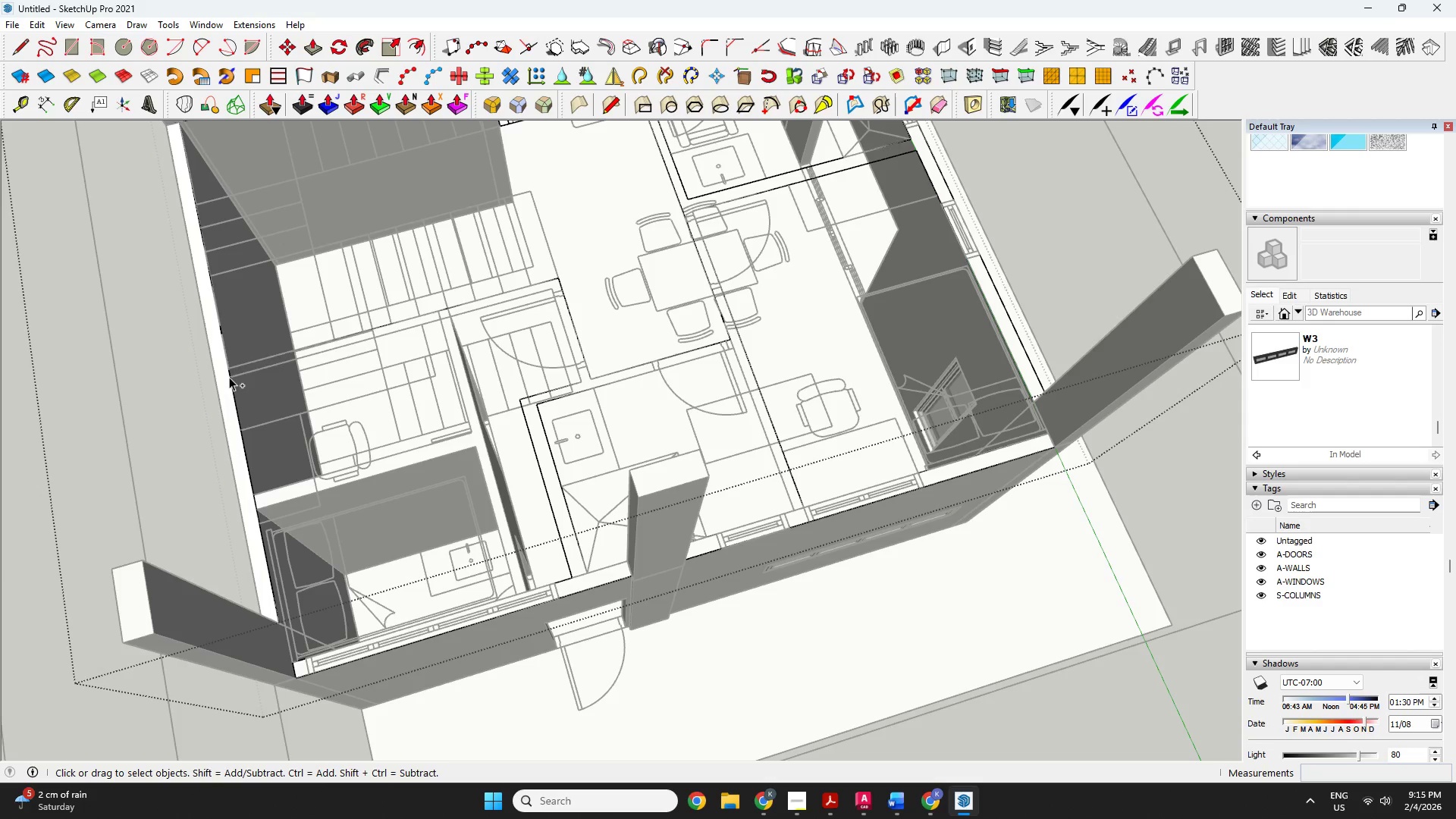 
key(Control+Z)
 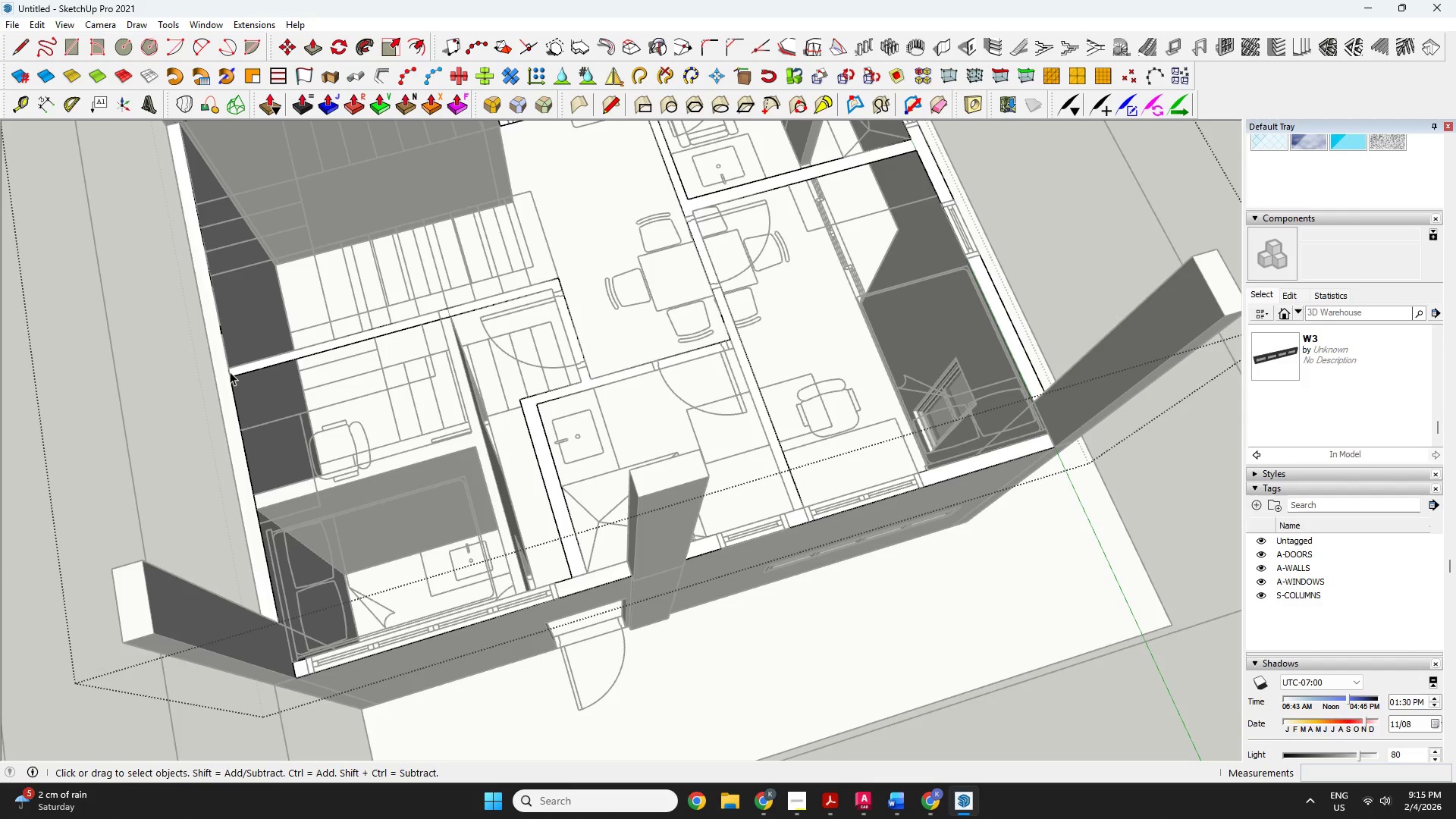 
left_click([230, 372])
 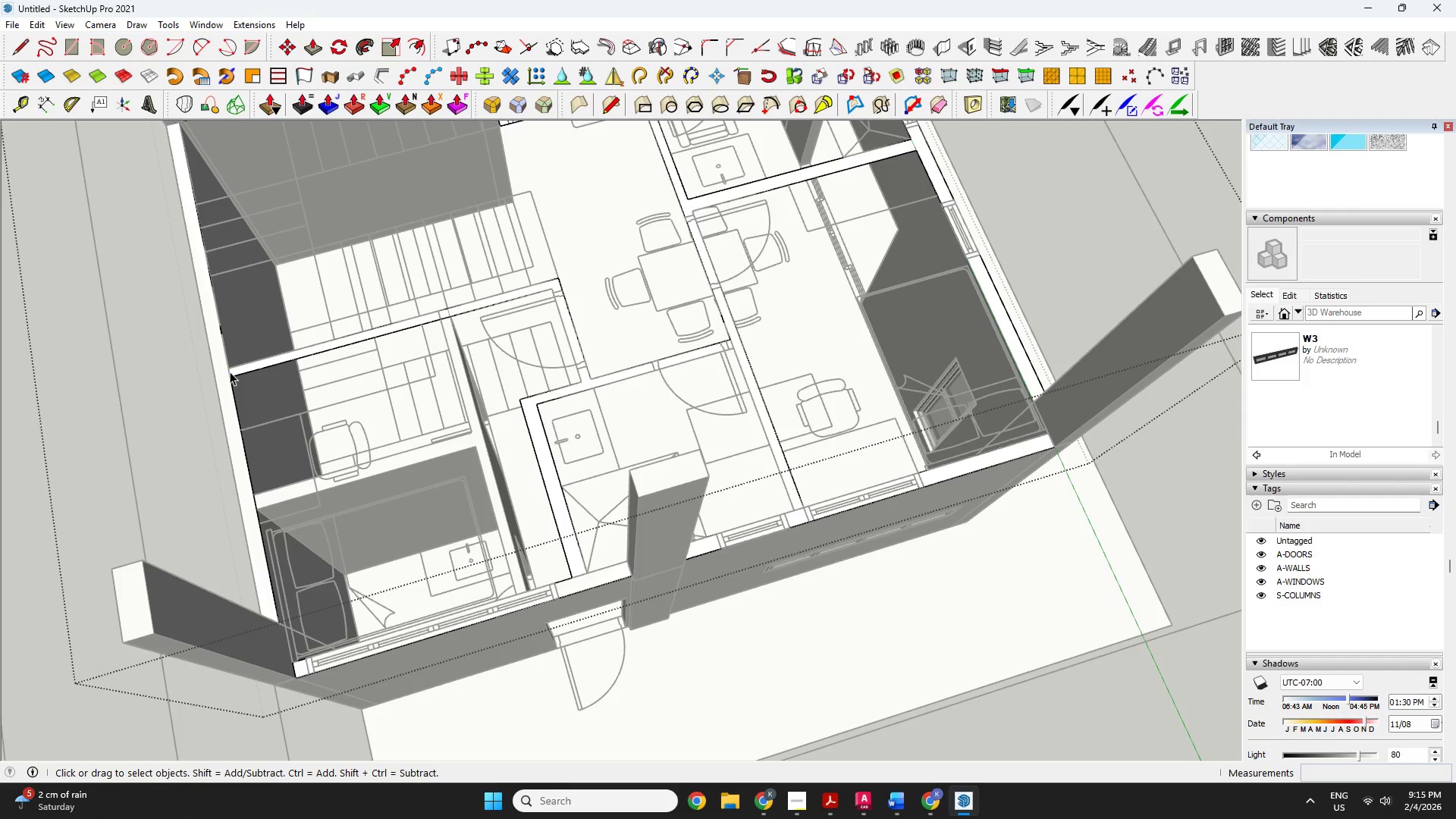 
key(Delete)
 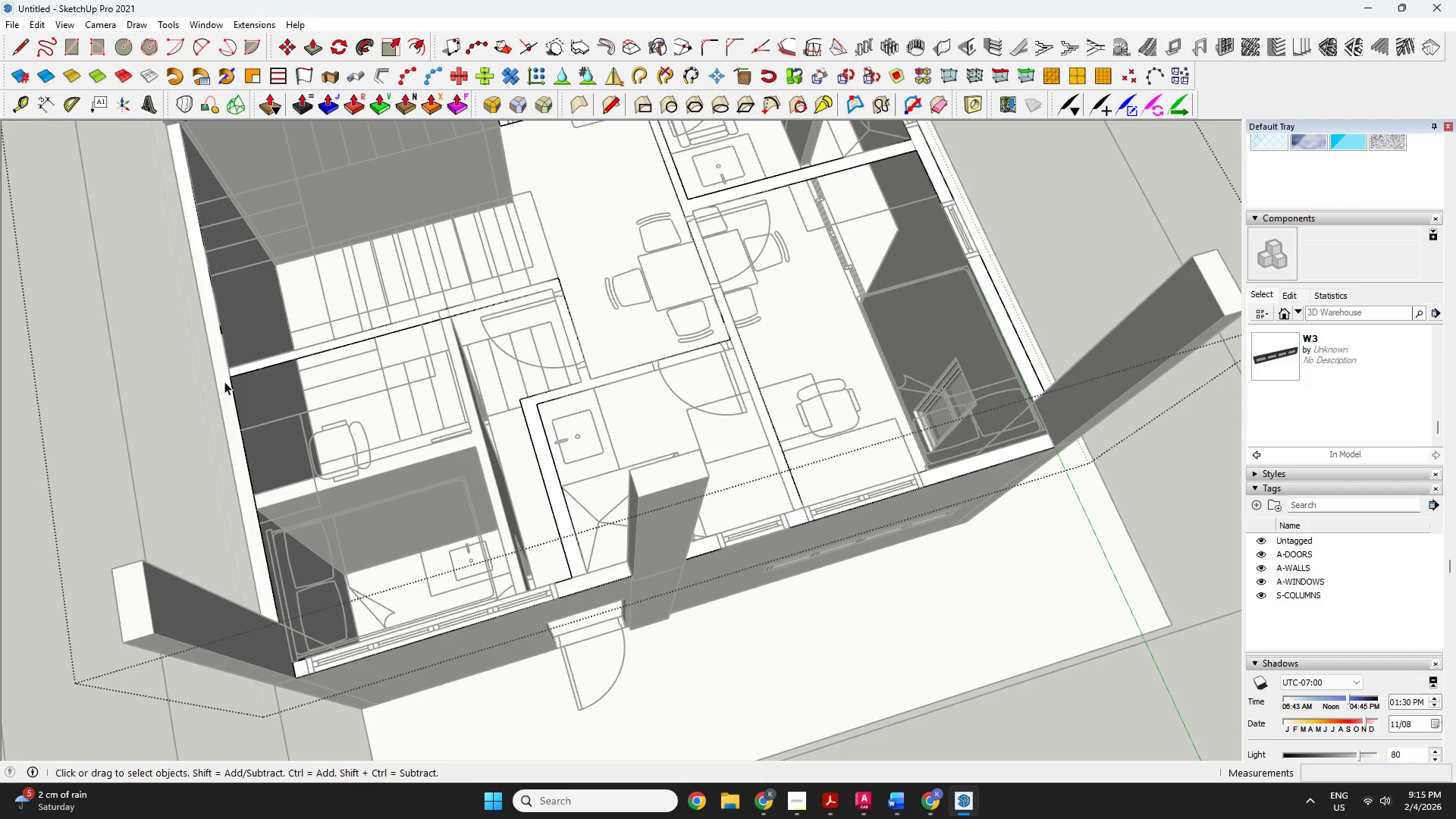 
left_click([224, 381])
 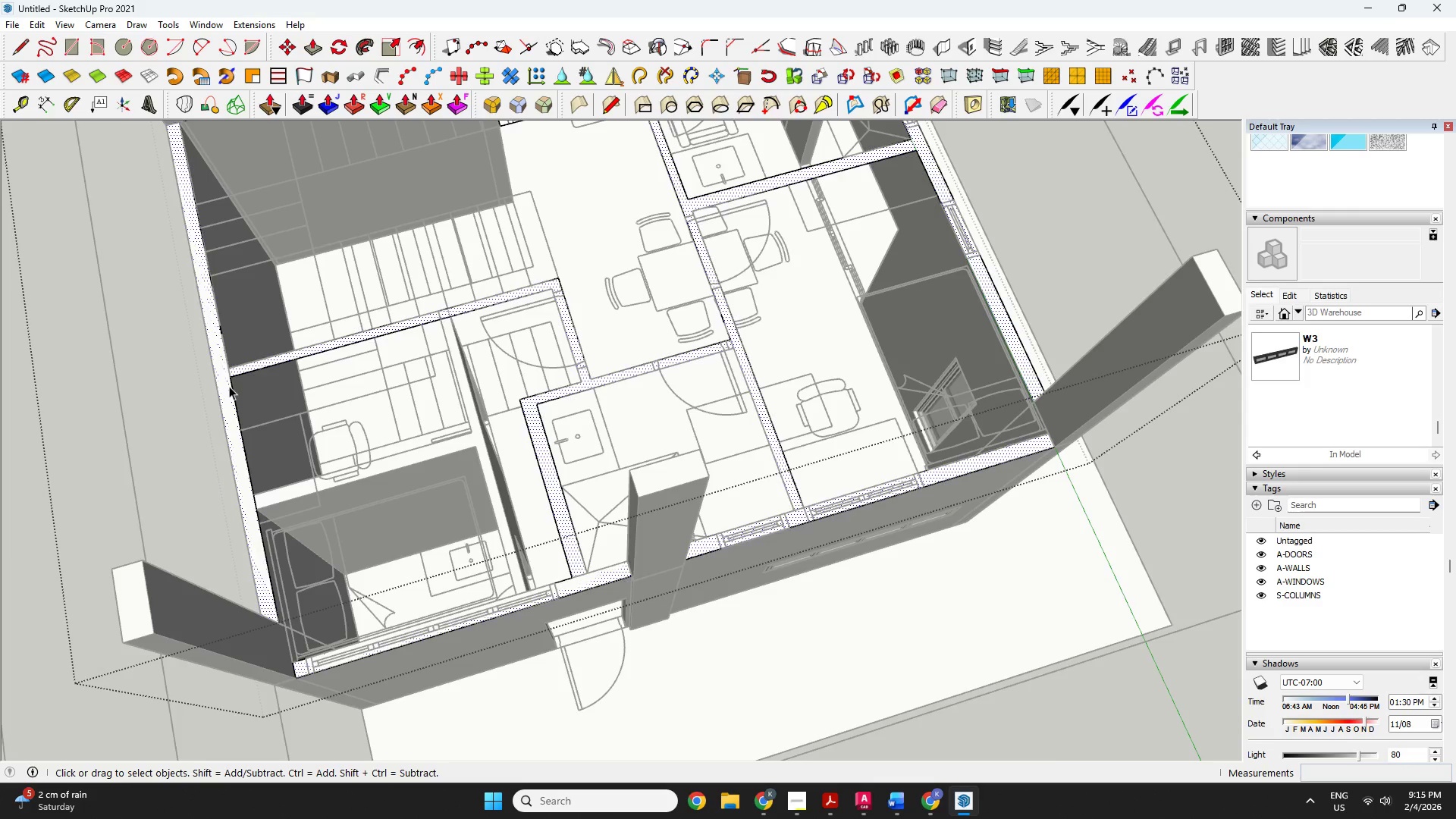 
key(P)
 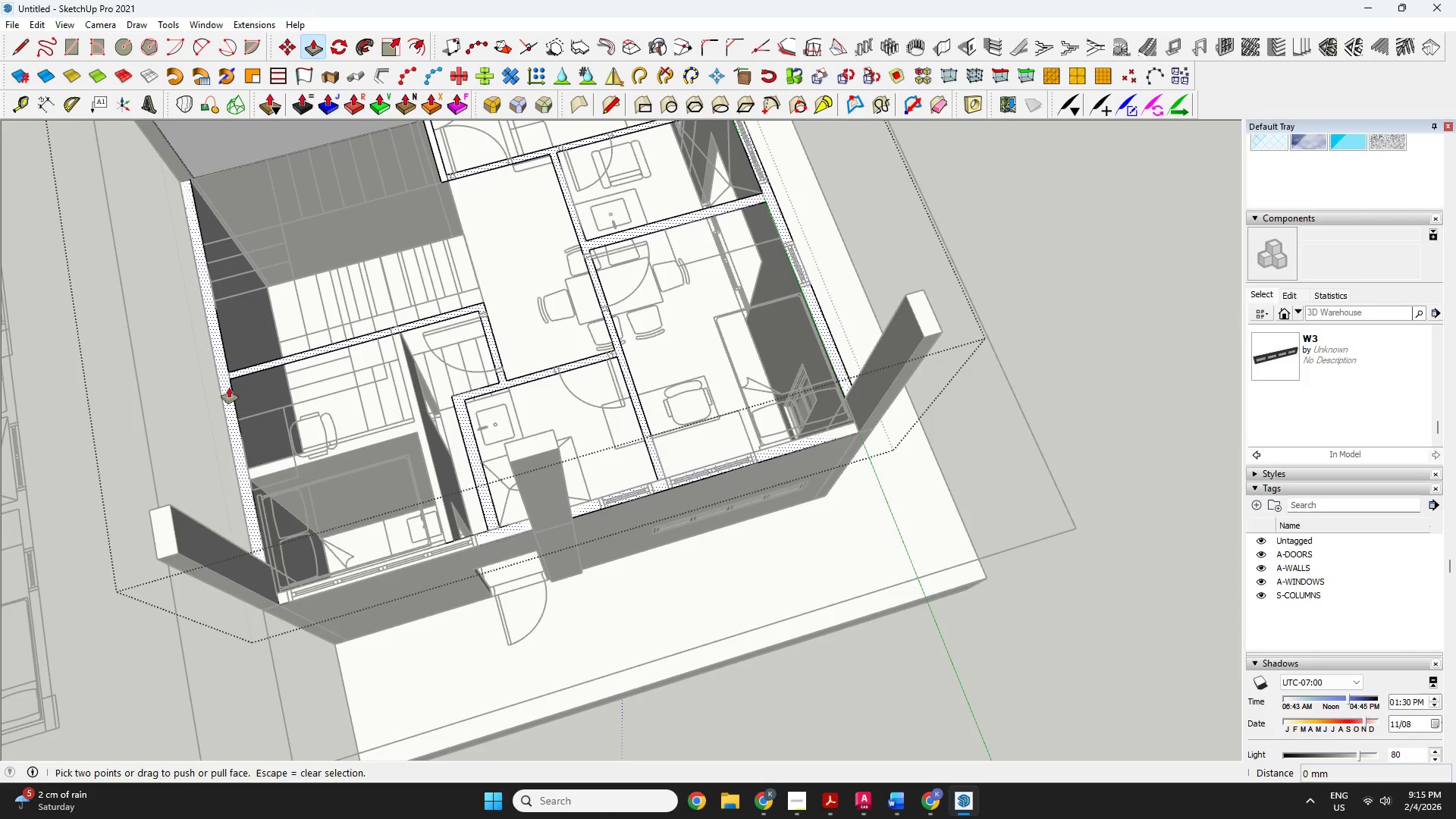 
left_click([229, 388])
 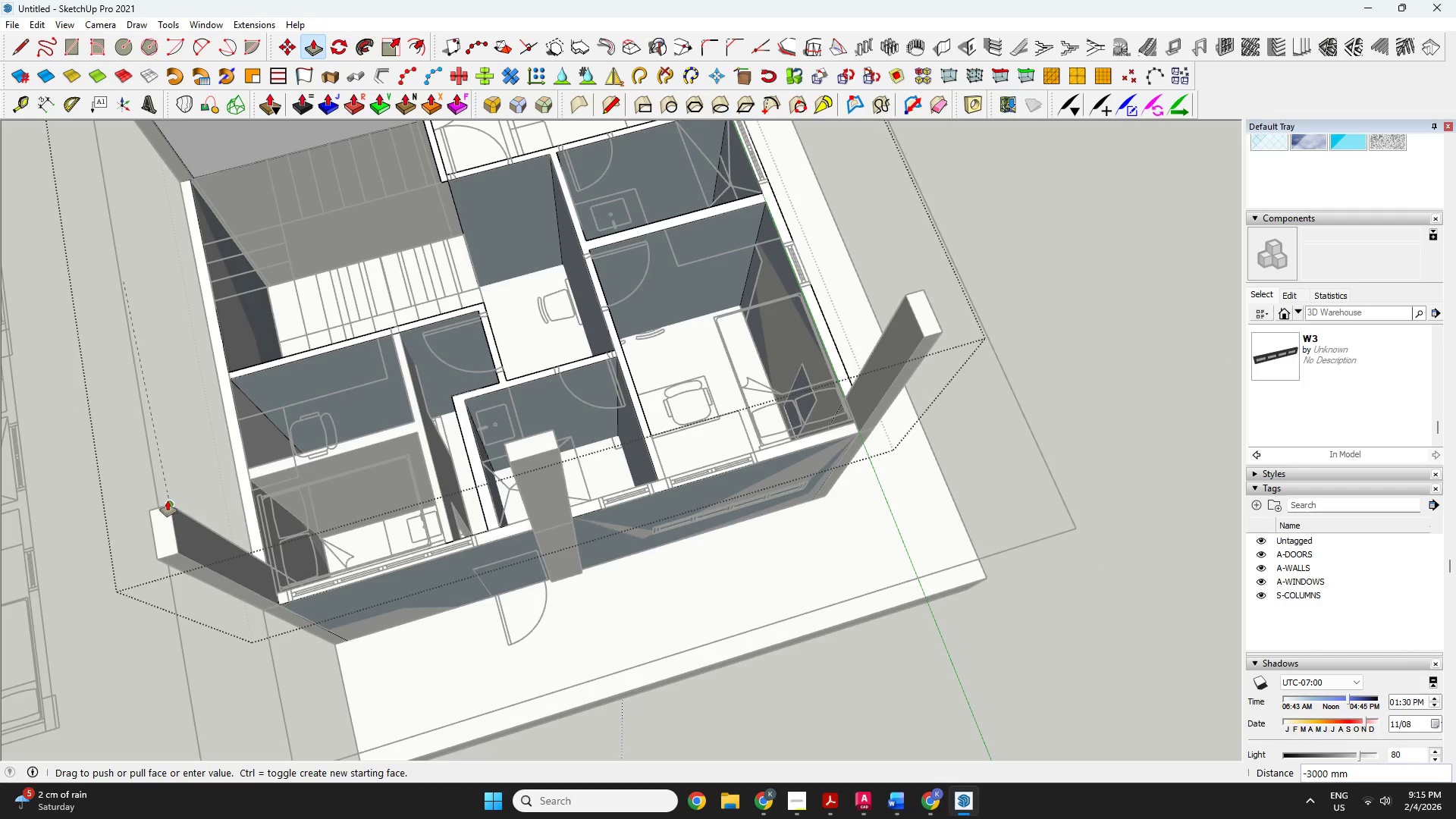 
scroll: coordinate [229, 386], scroll_direction: down, amount: 3.0
 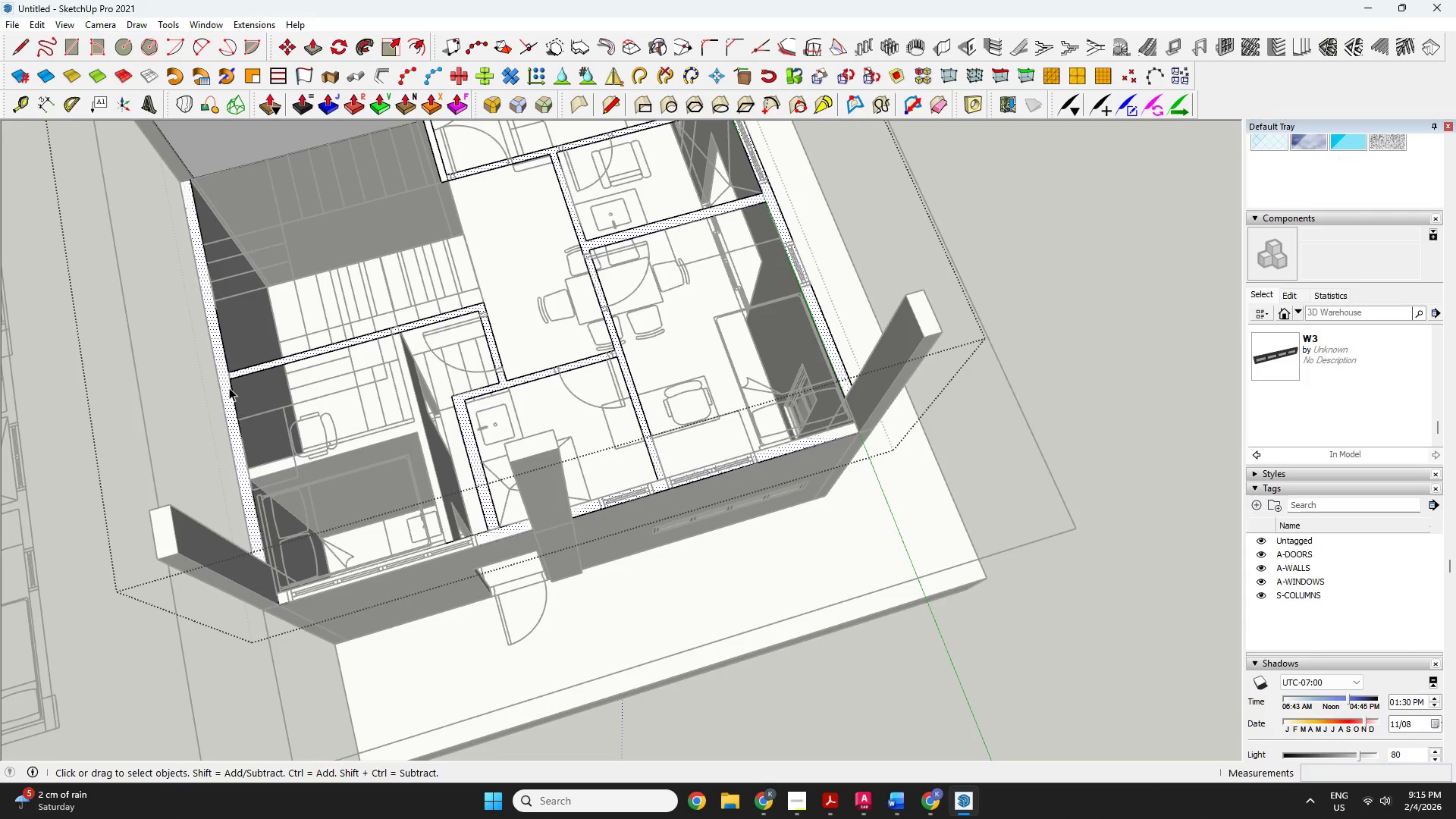 
key(Escape)
 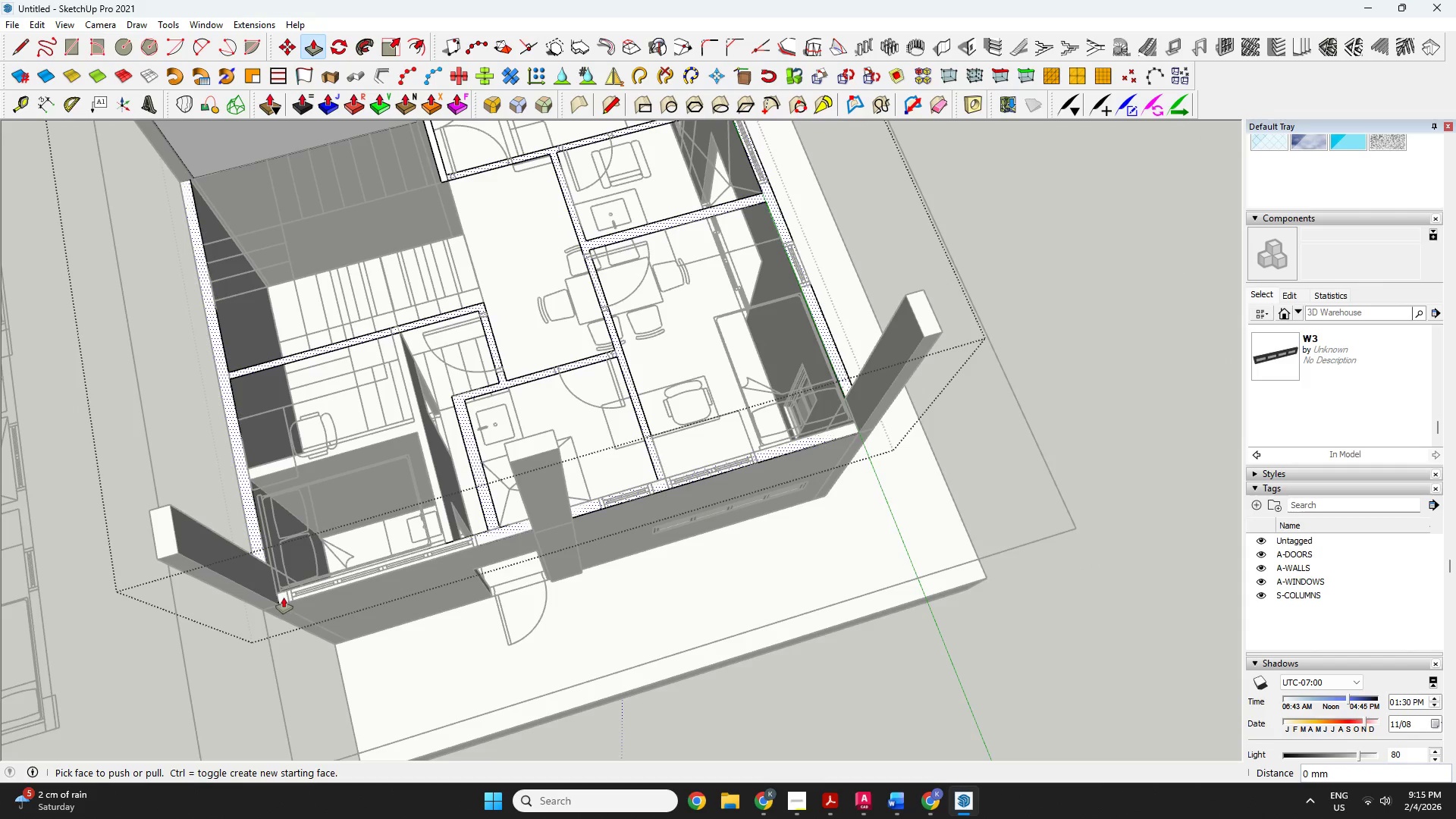 
left_click([284, 598])
 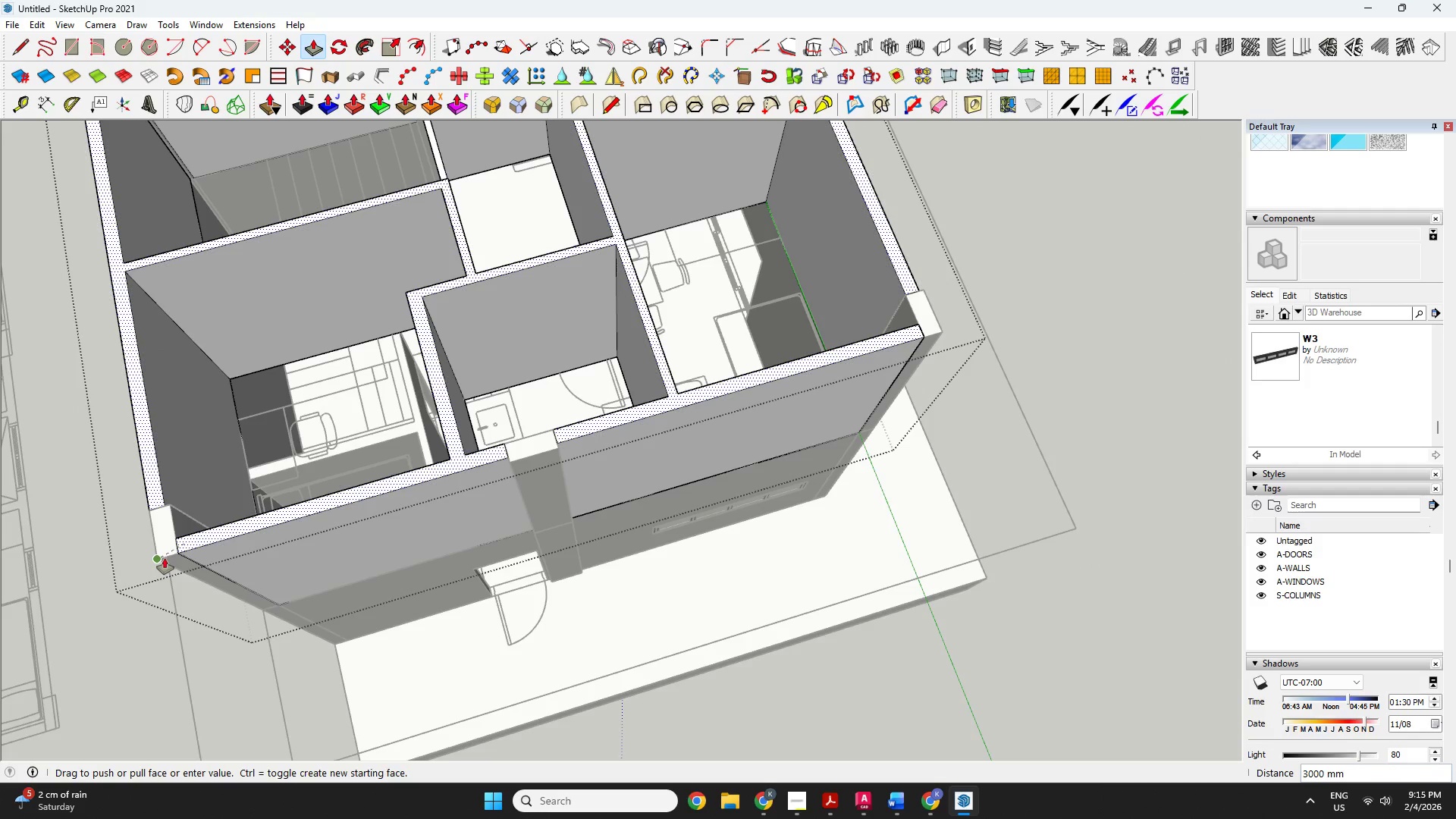 
left_click([165, 558])
 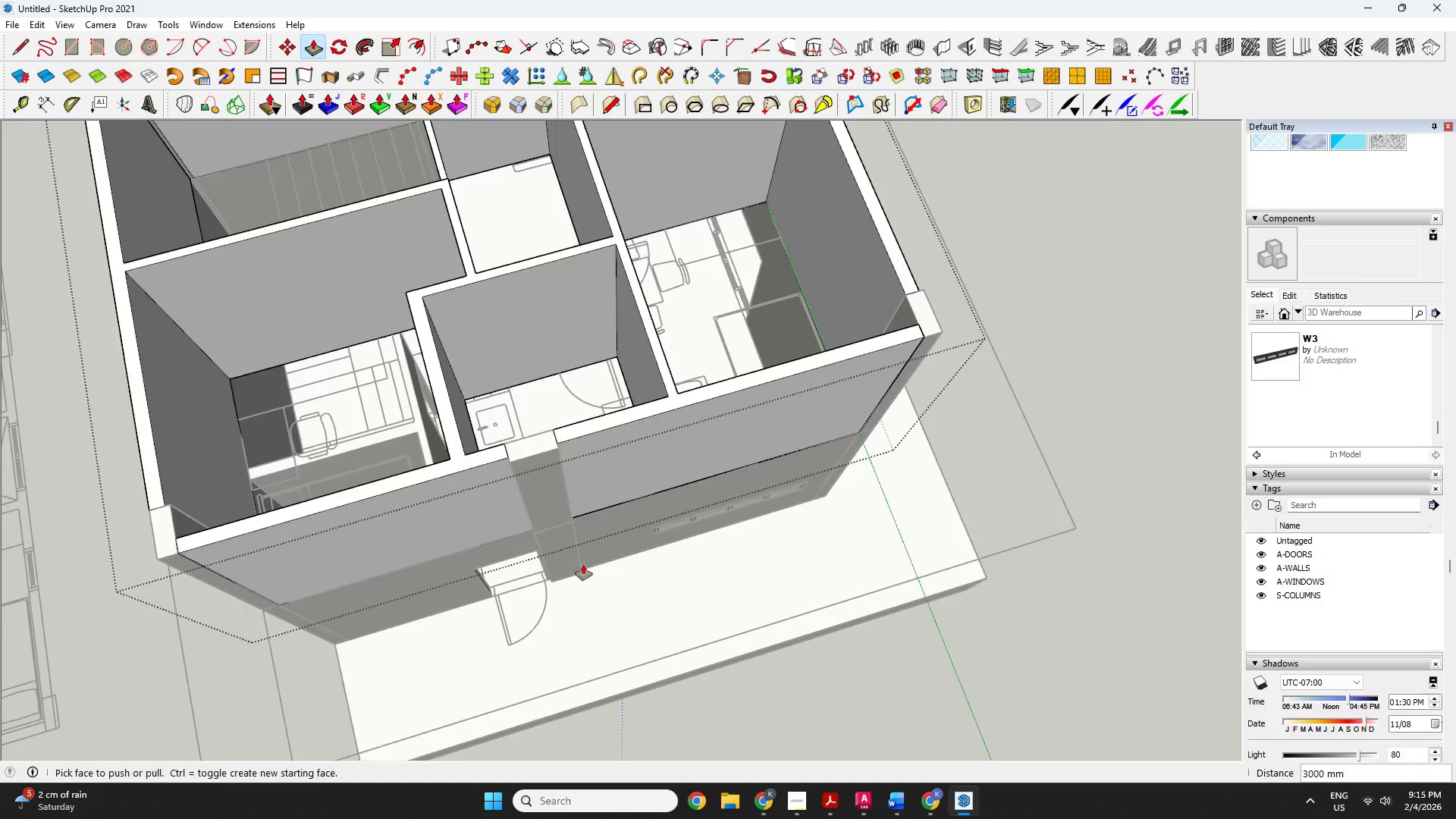 
scroll: coordinate [513, 347], scroll_direction: up, amount: 3.0
 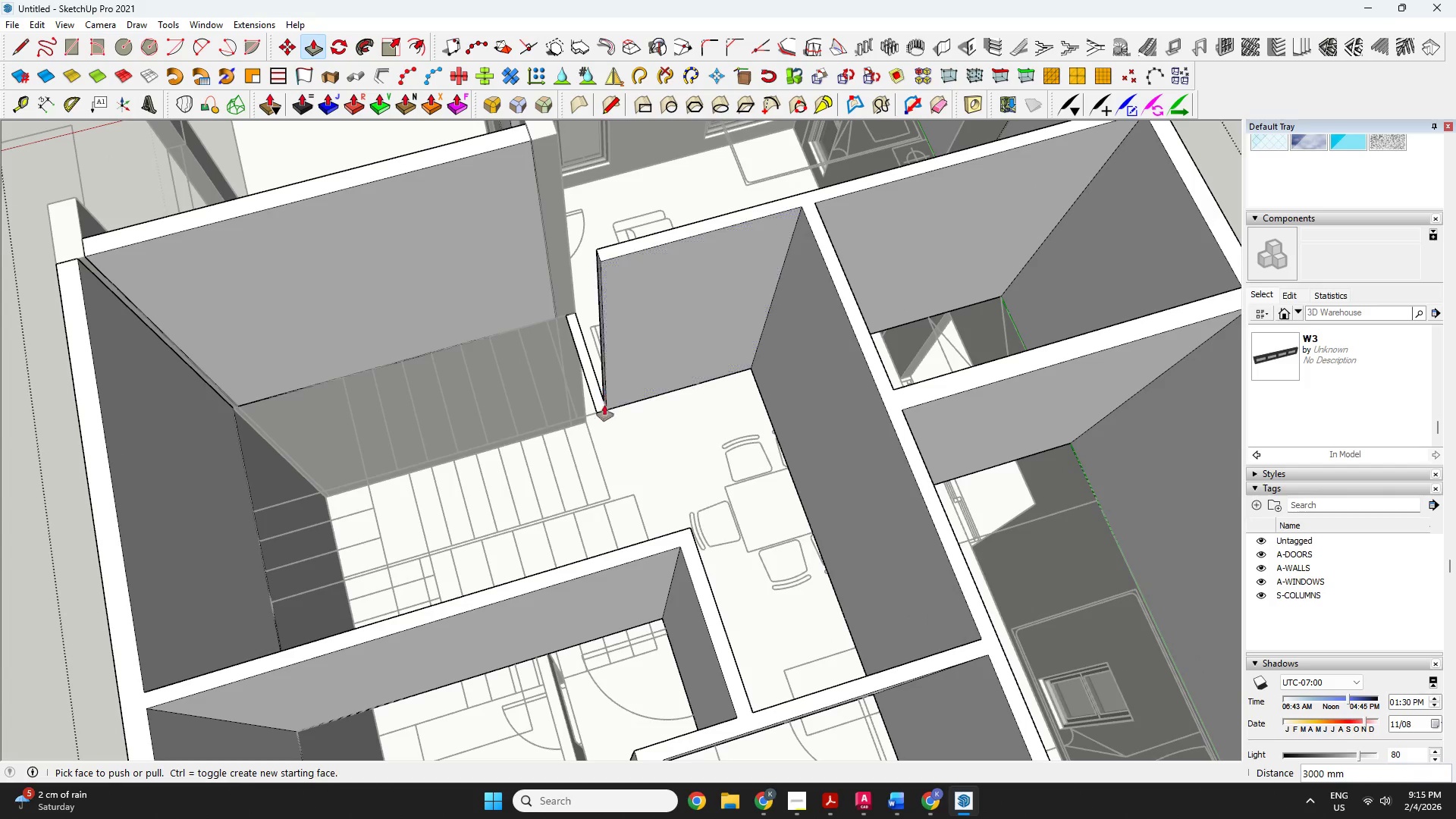 
left_click([603, 406])
 